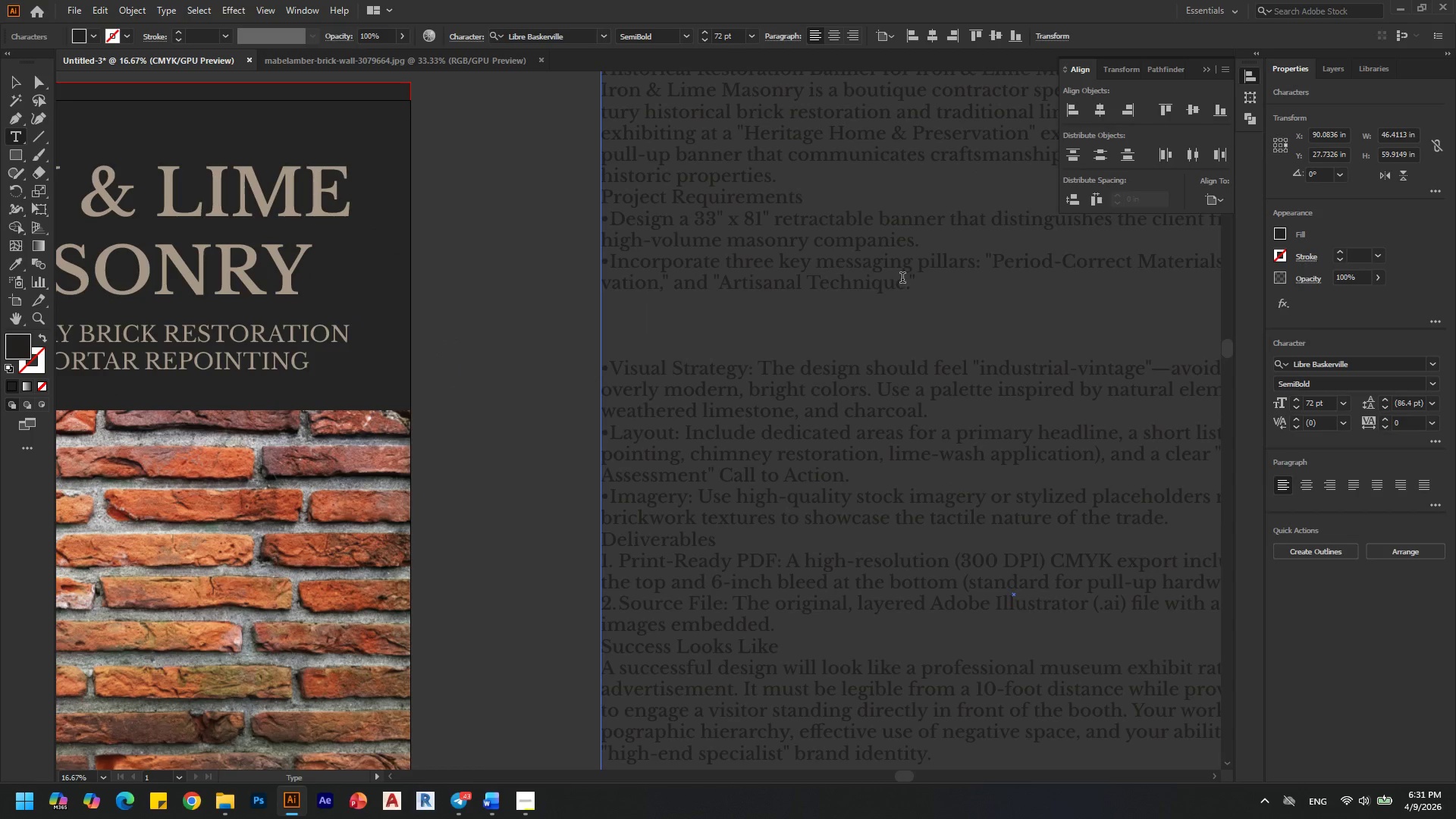 
scroll: coordinate [780, 294], scroll_direction: up, amount: 2.0
 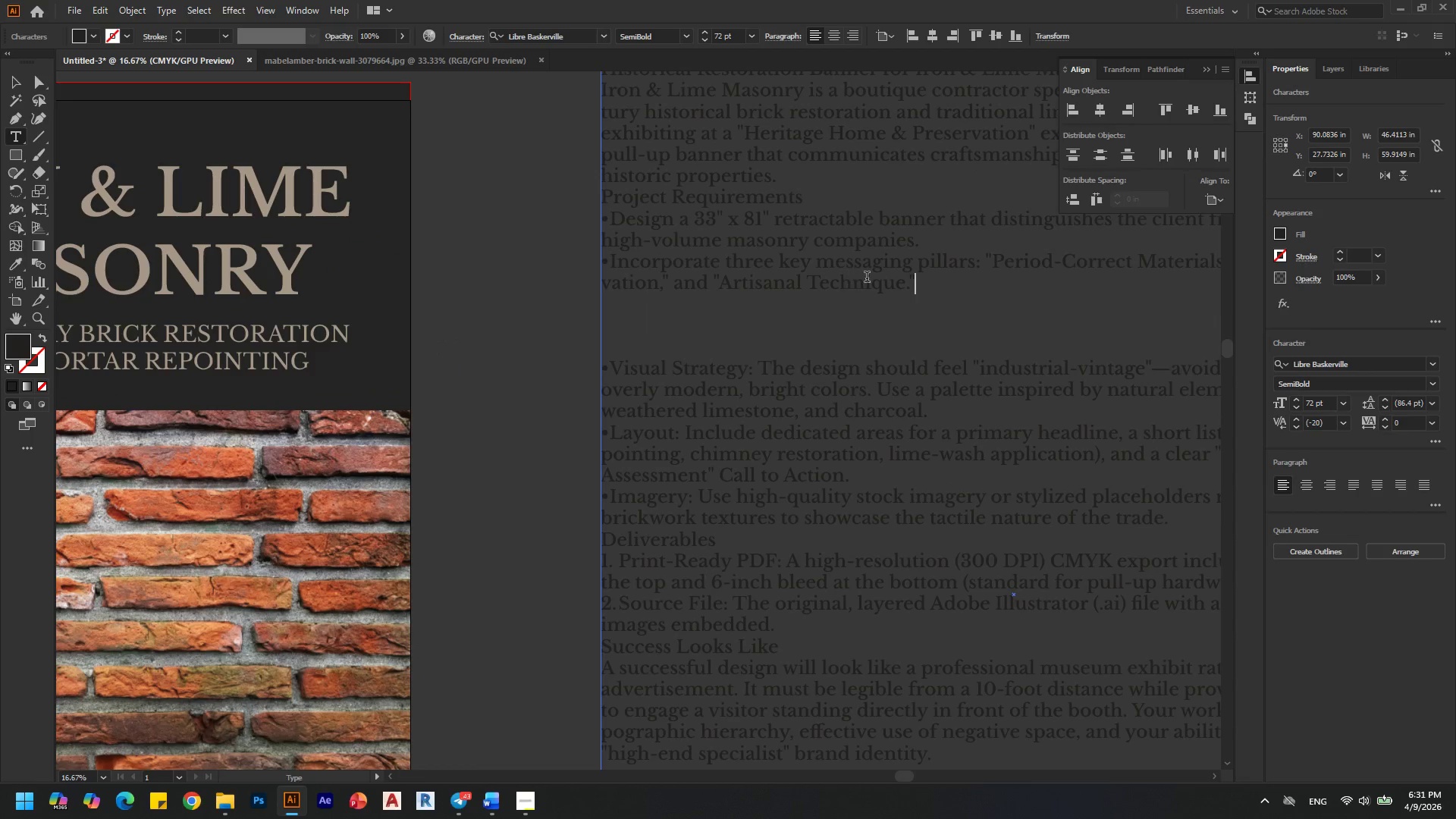 
left_click_drag(start_coordinate=[903, 279], to_coordinate=[719, 280])
 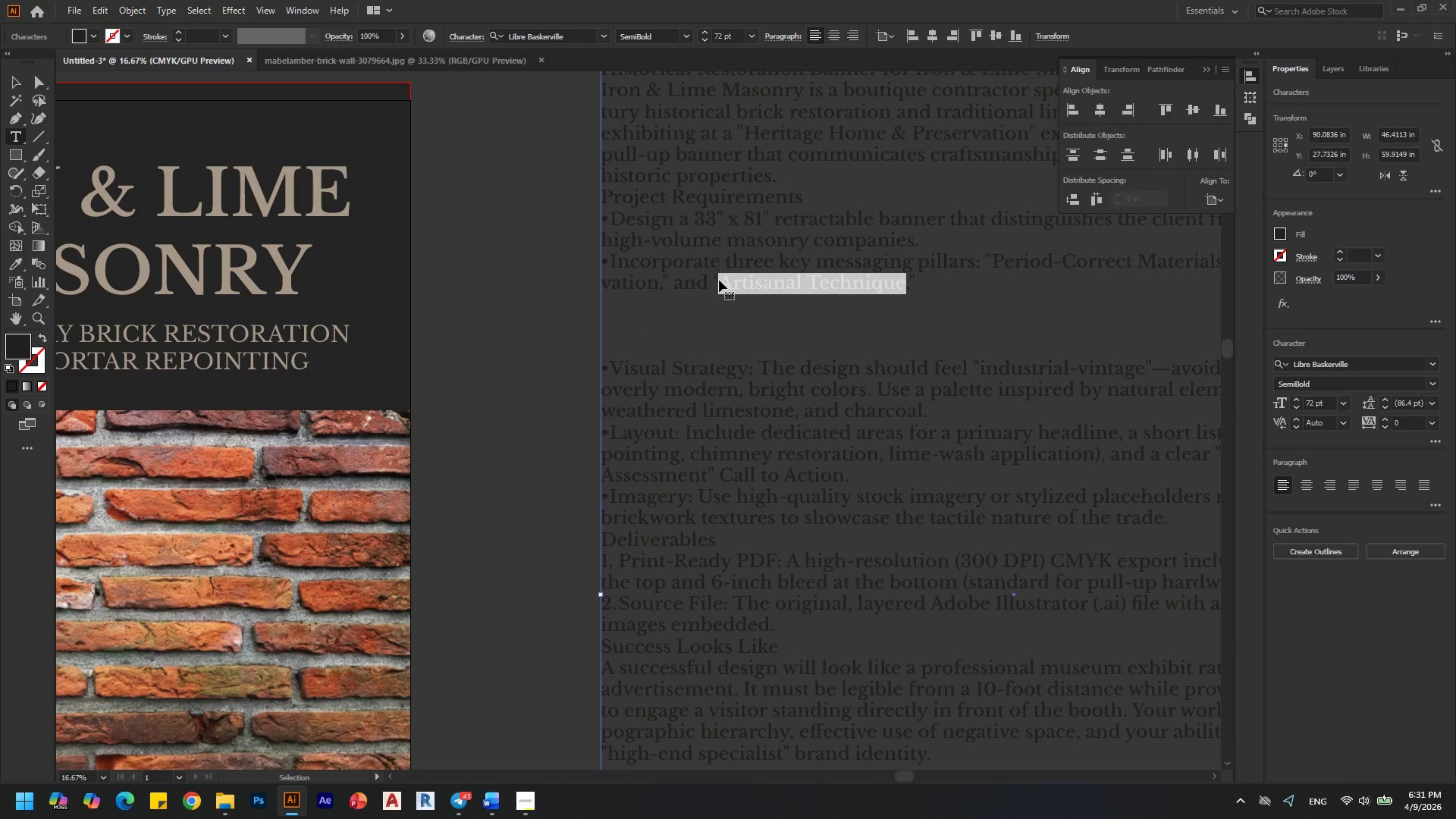 
key(Alt+Control+C)
 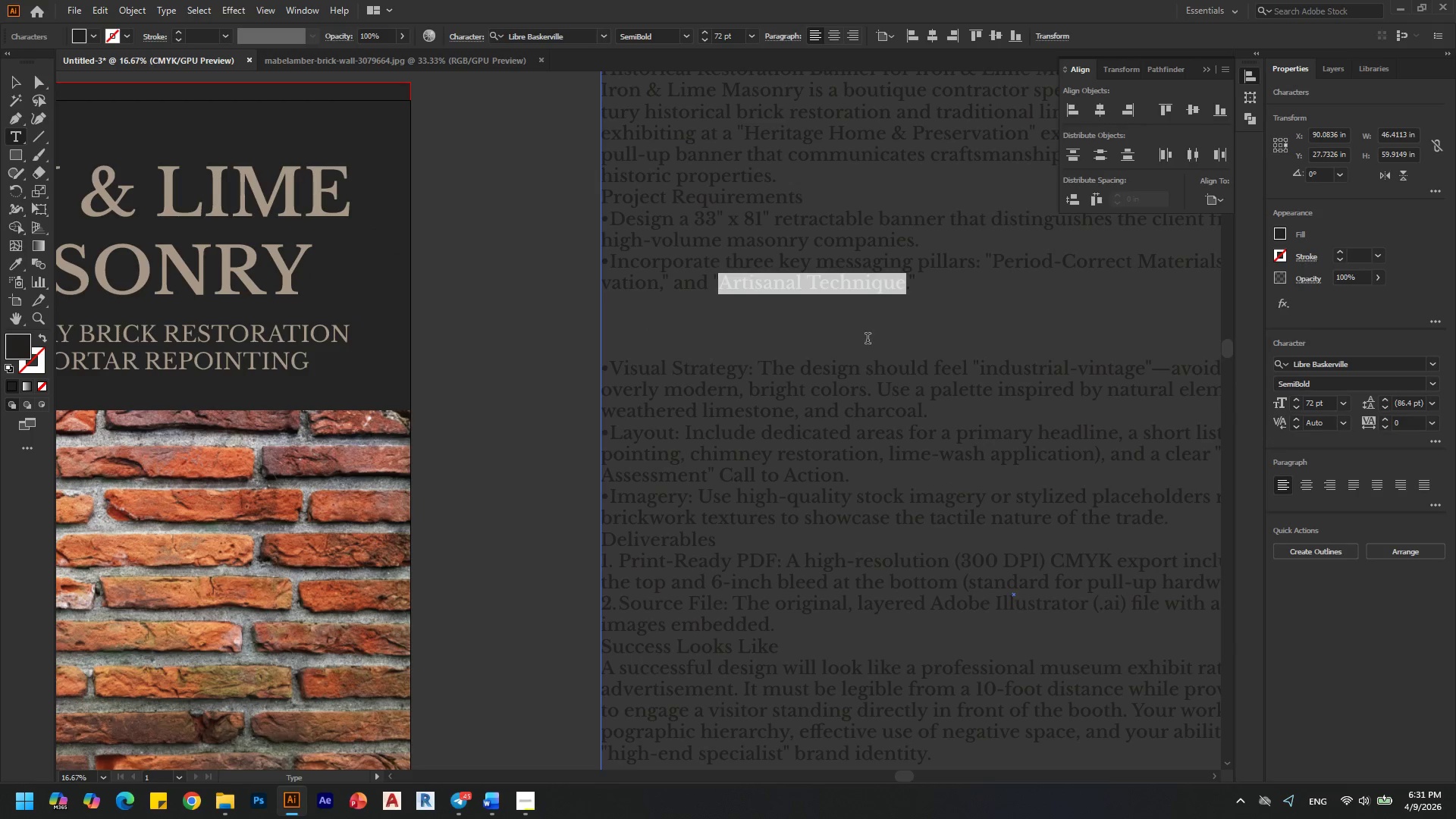 
hold_key(key=AltLeft, duration=0.58)
 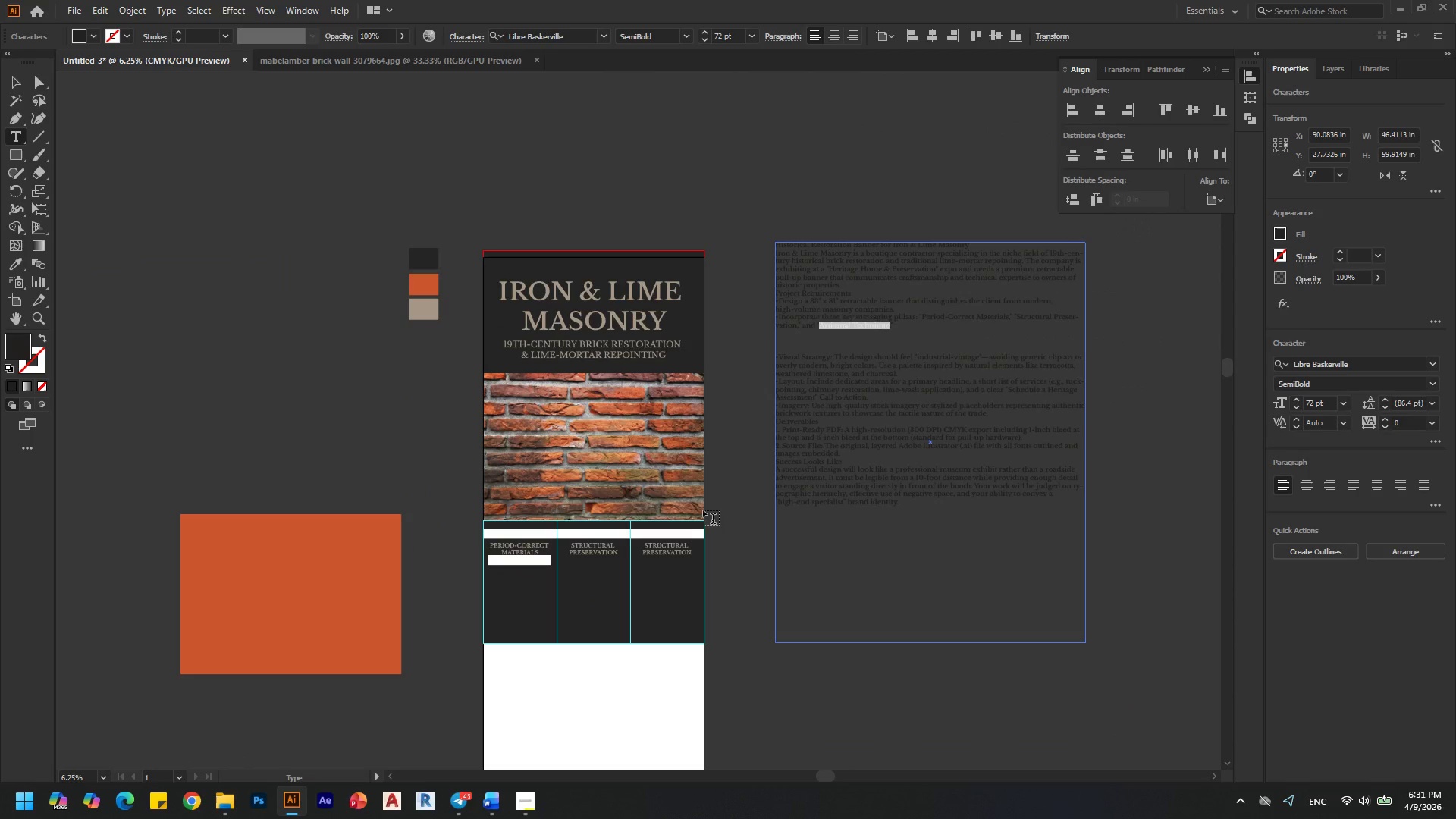 
hold_key(key=AltLeft, duration=0.41)
 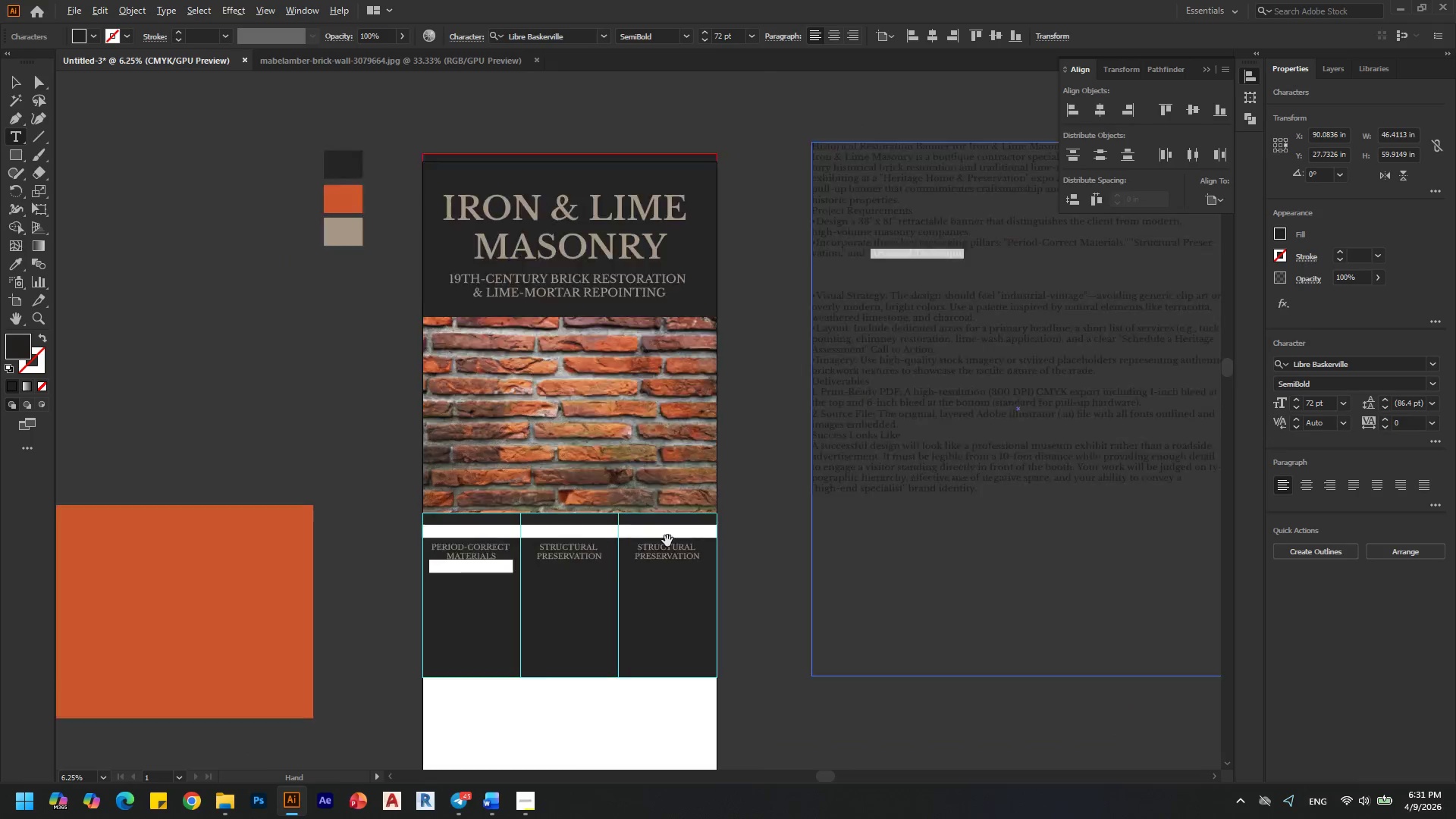 
scroll: coordinate [883, 347], scroll_direction: down, amount: 1.0
 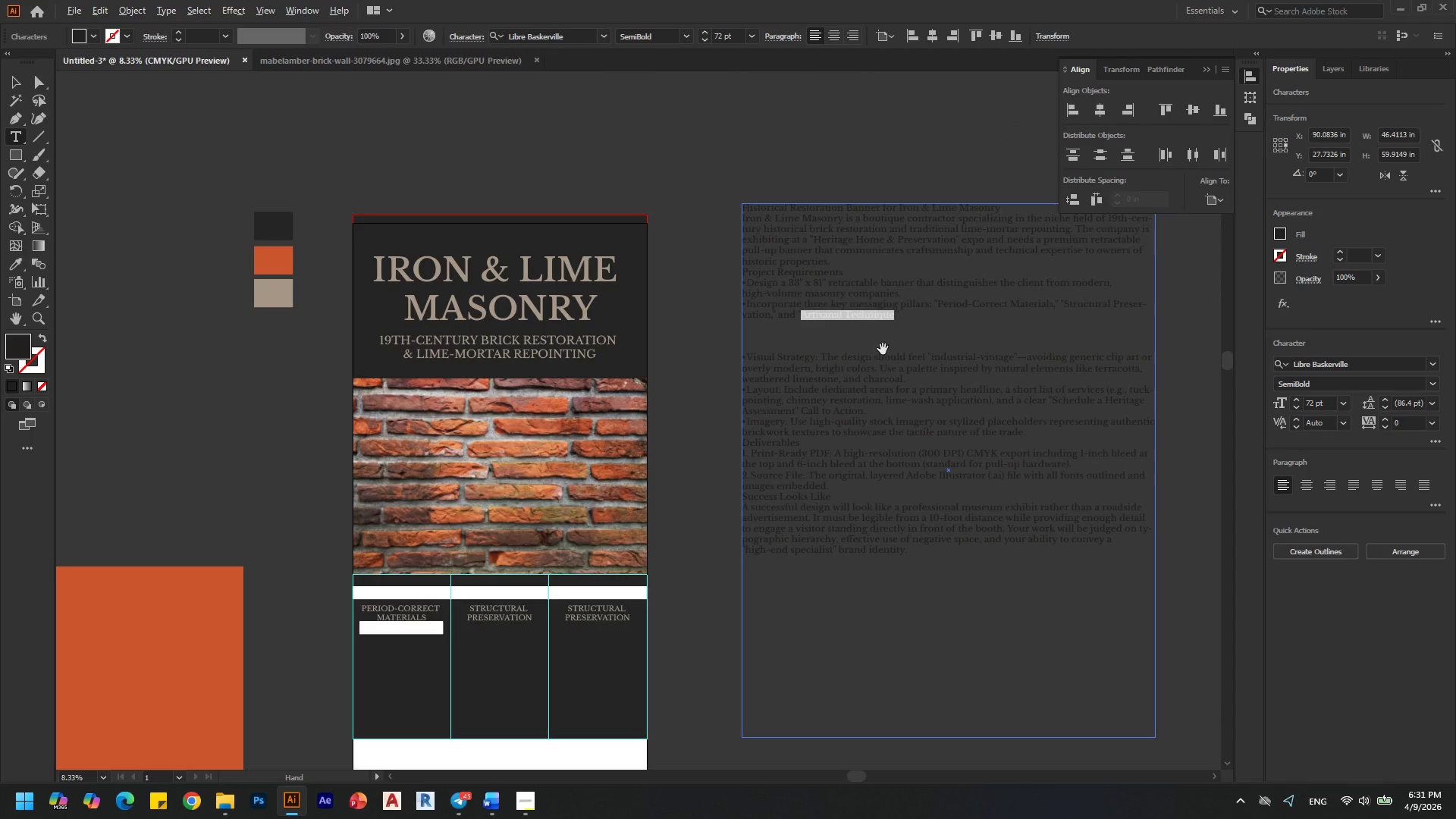 
hold_key(key=AltLeft, duration=0.62)
 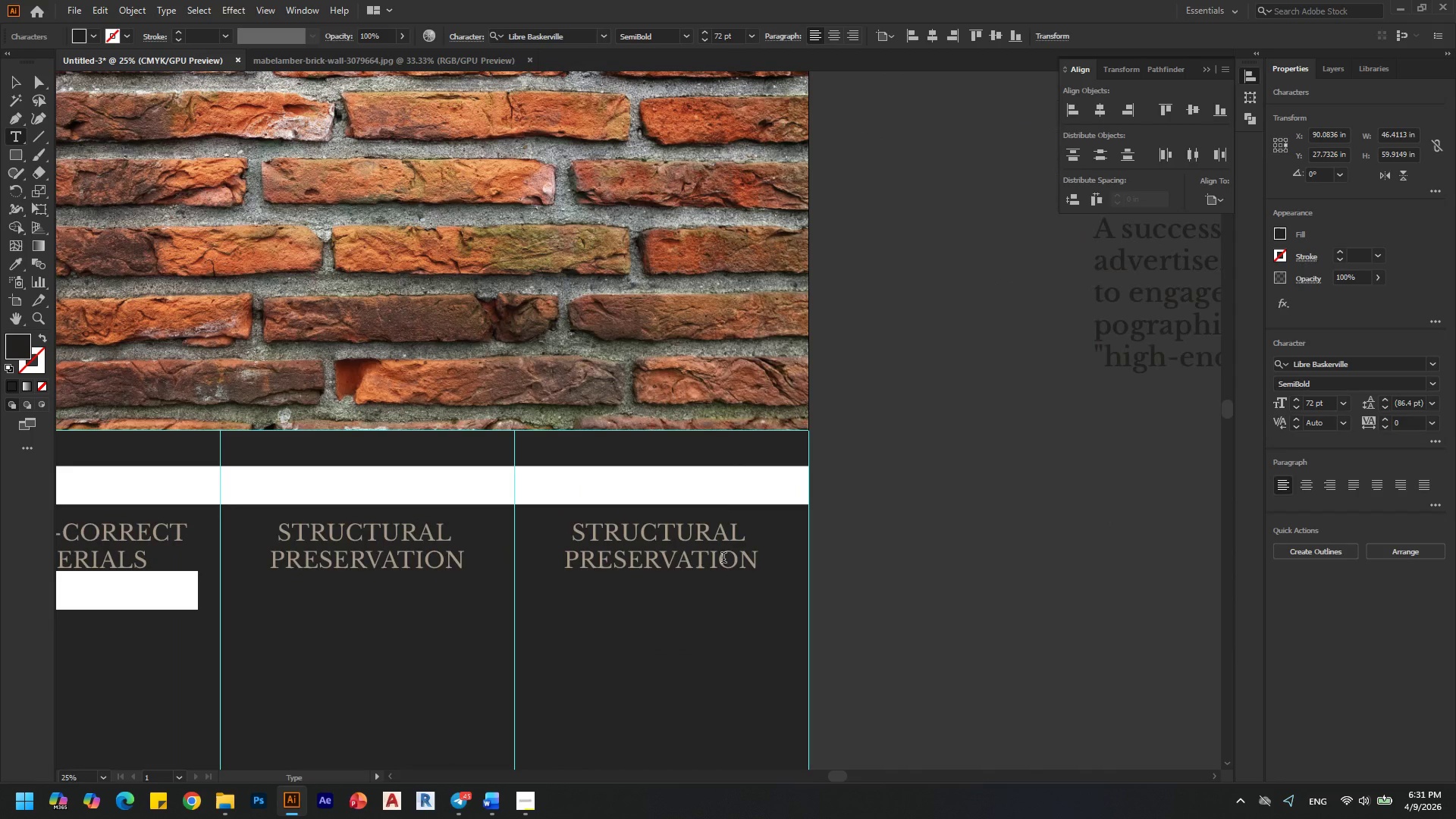 
scroll: coordinate [874, 358], scroll_direction: down, amount: 1.0
 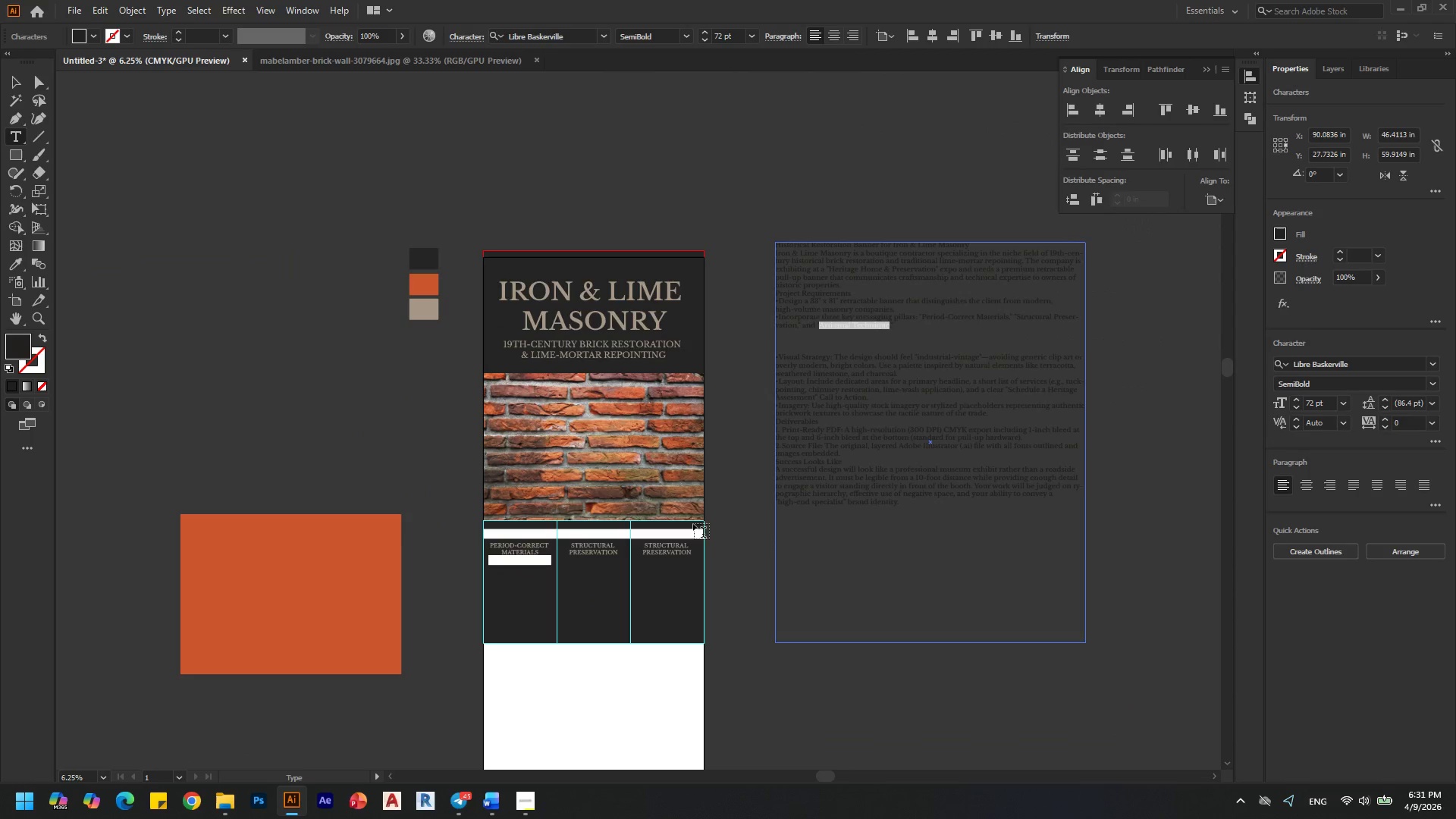 
scroll: coordinate [679, 598], scroll_direction: up, amount: 3.0
 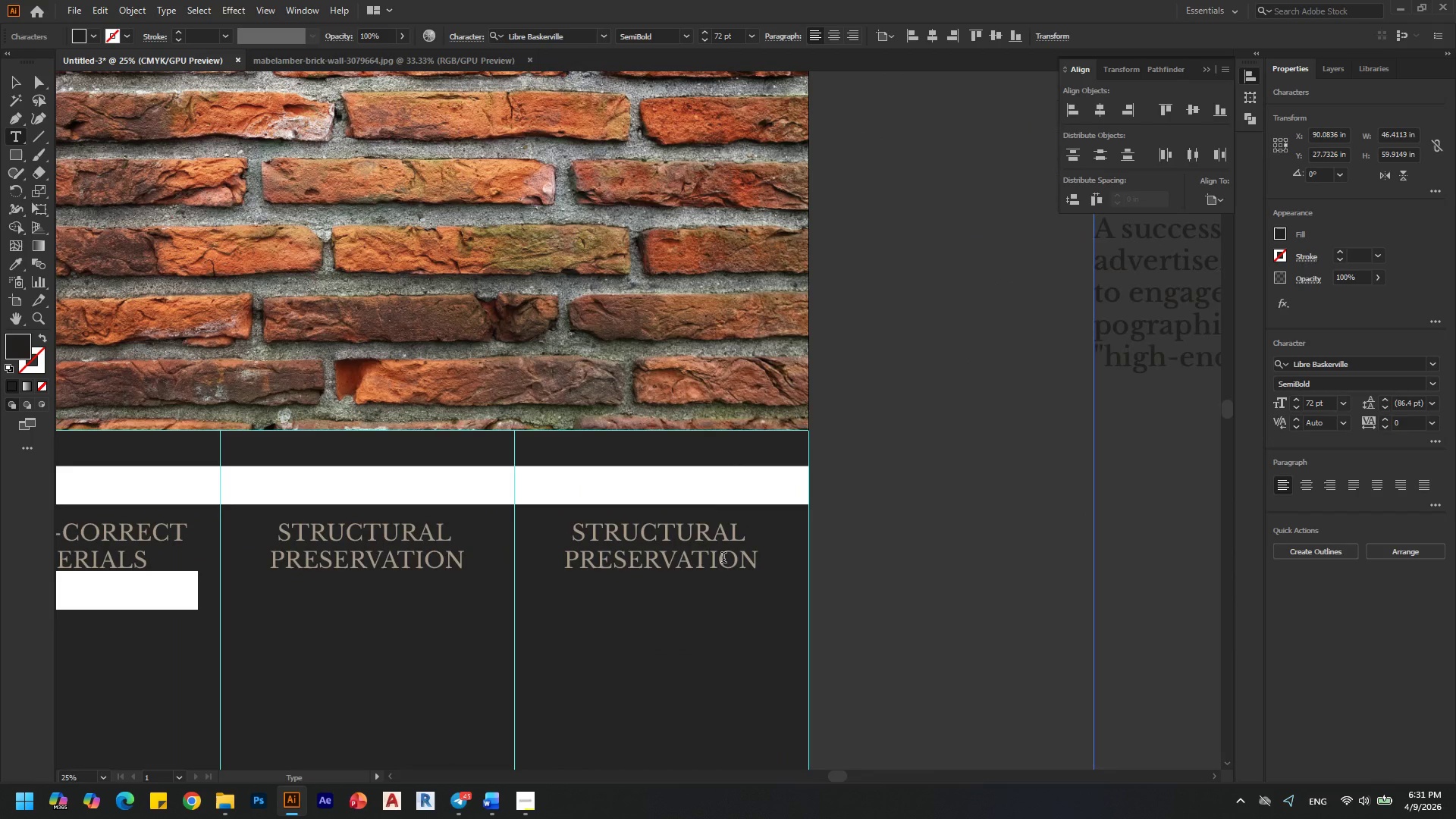 
left_click([723, 559])
 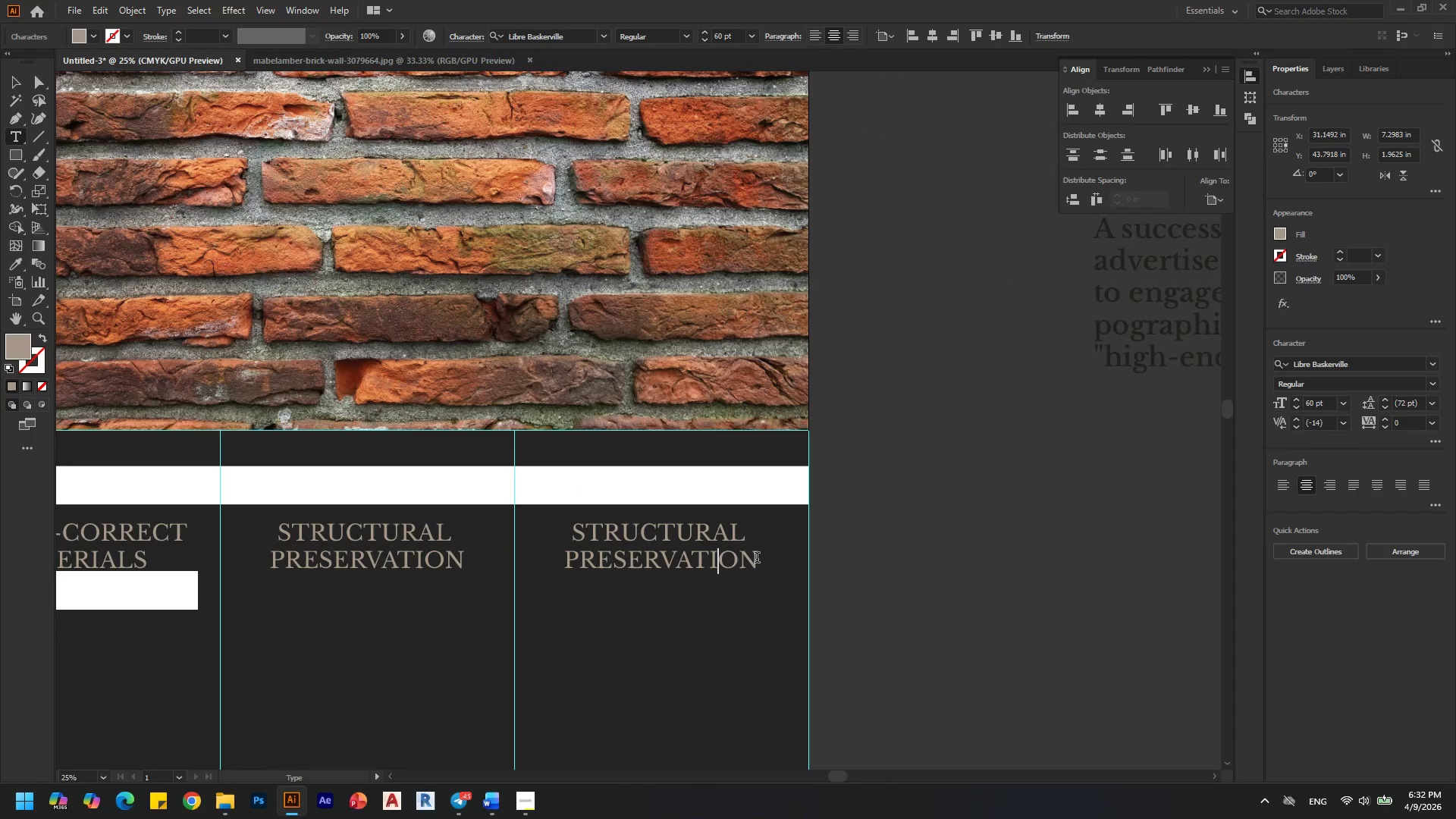 
left_click_drag(start_coordinate=[757, 559], to_coordinate=[571, 527])
 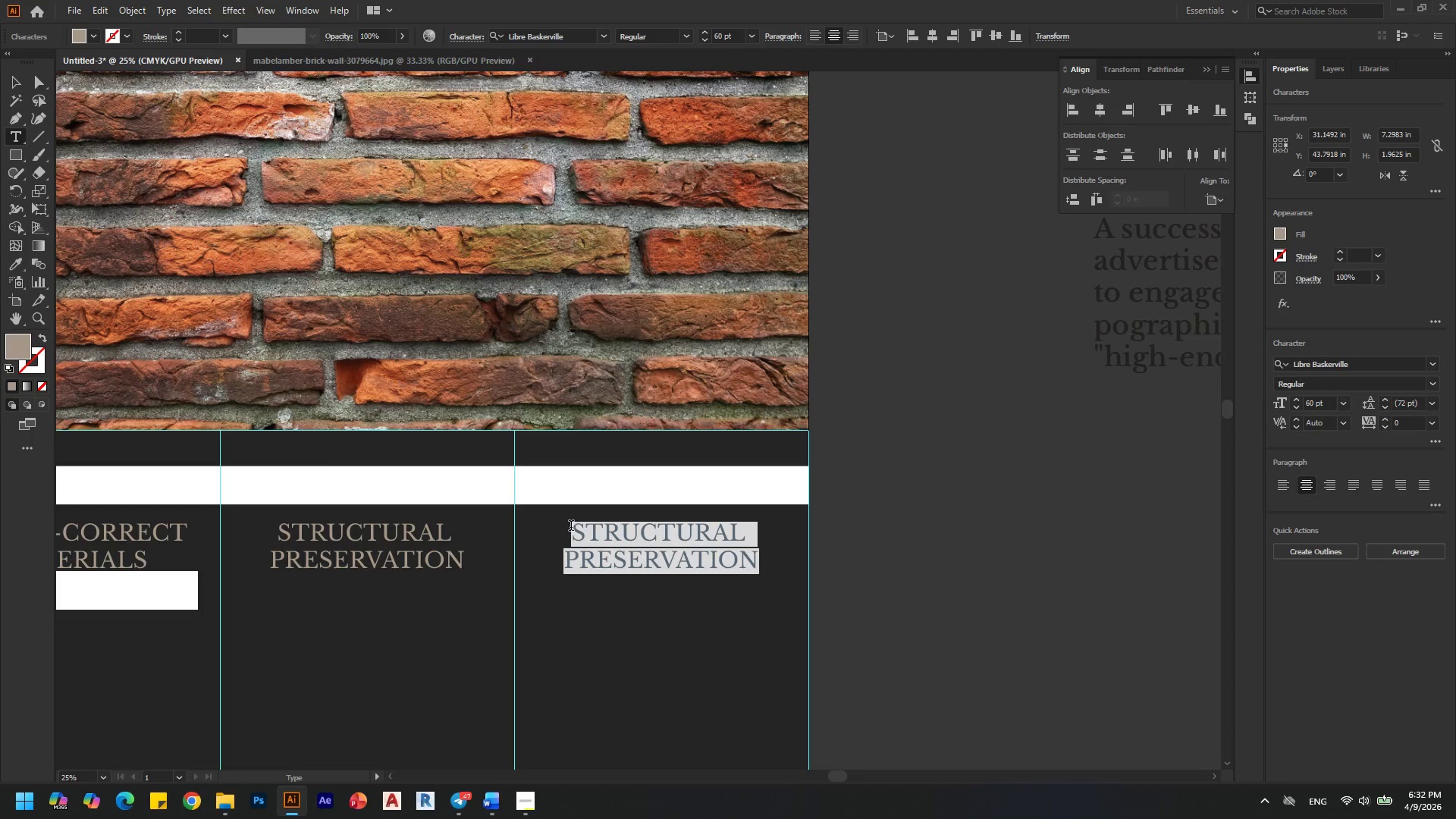 
key(Control+V)
 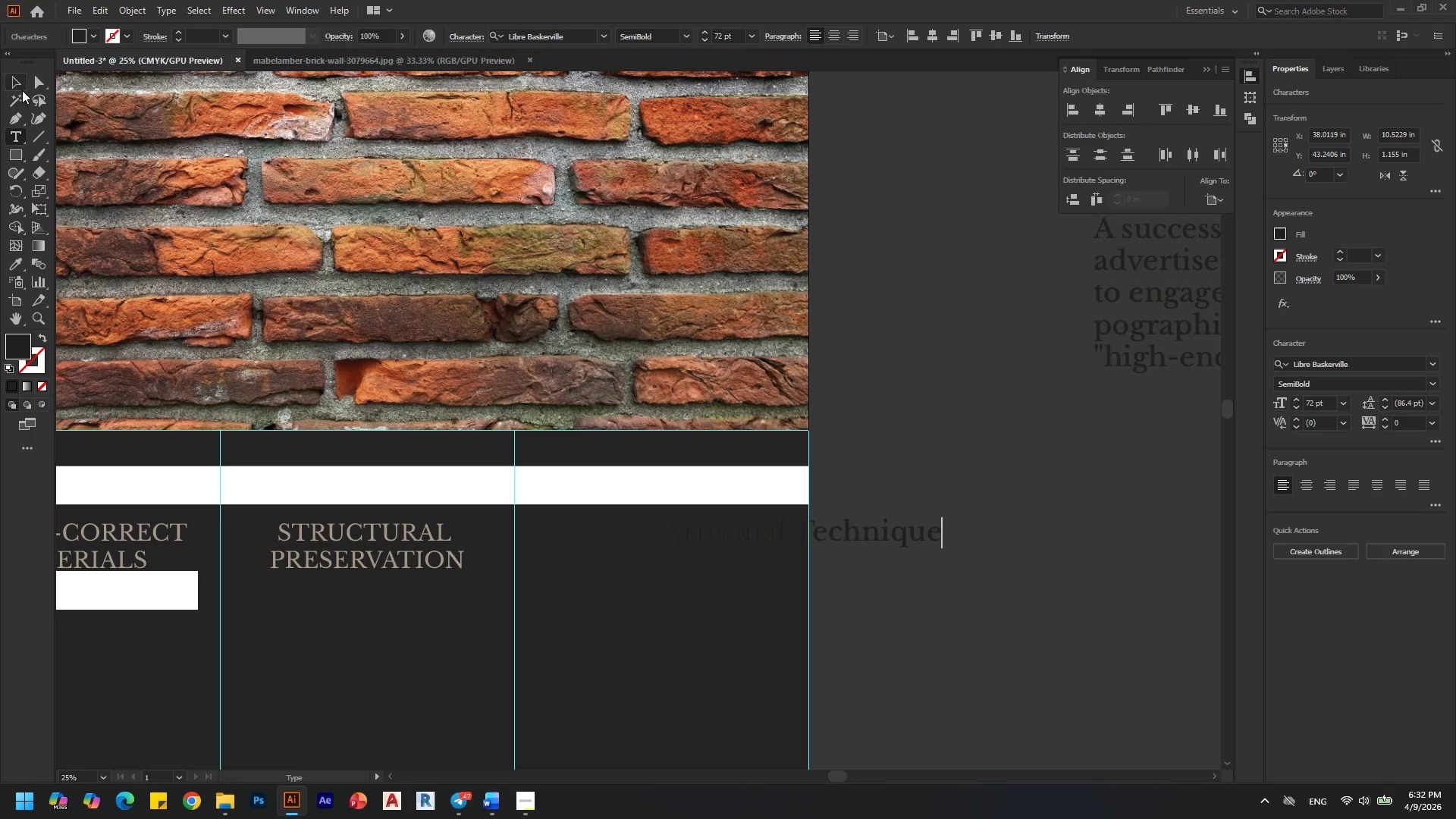 
left_click([18, 89])
 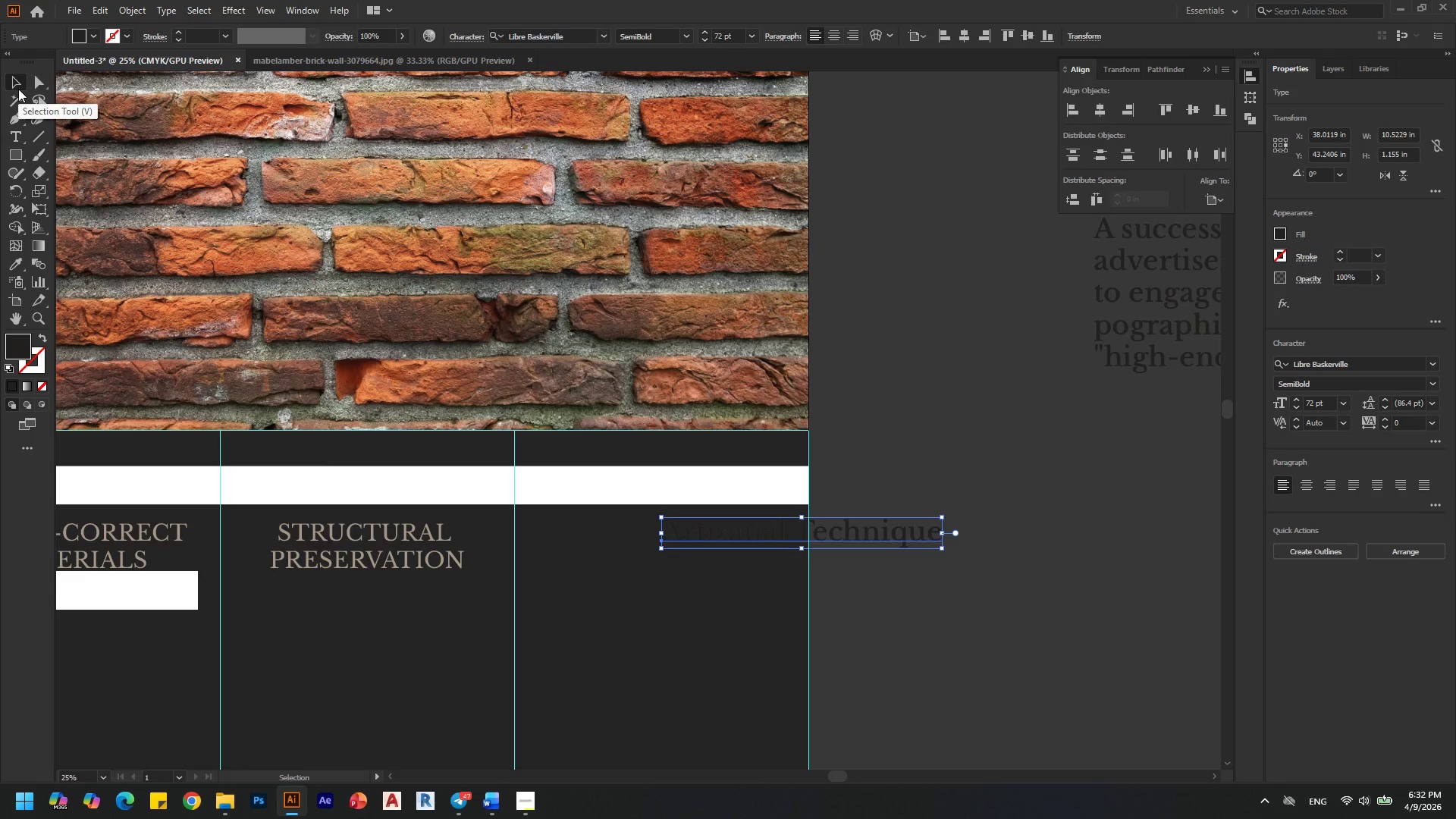 
key(I)
 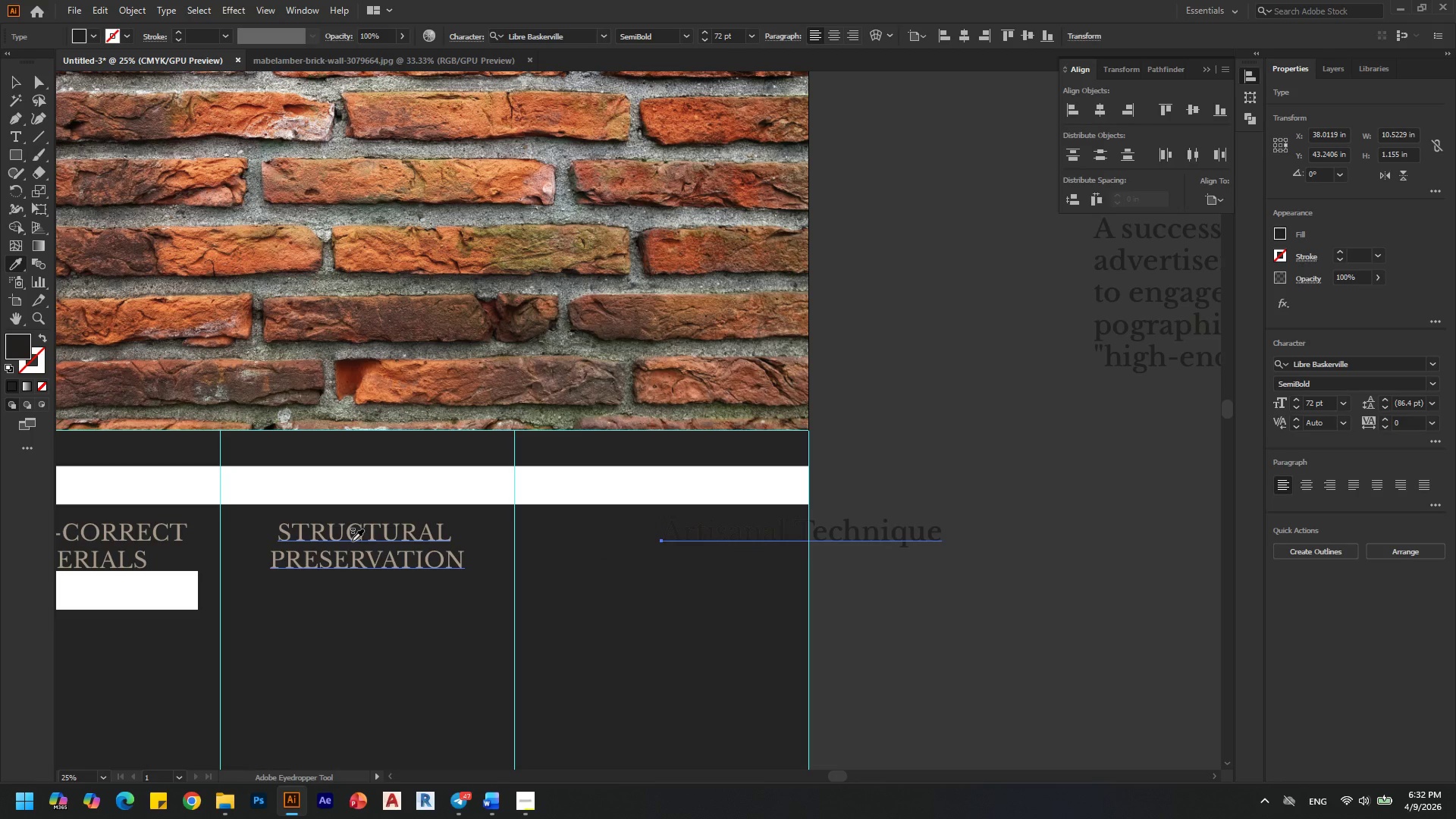 
left_click([352, 541])
 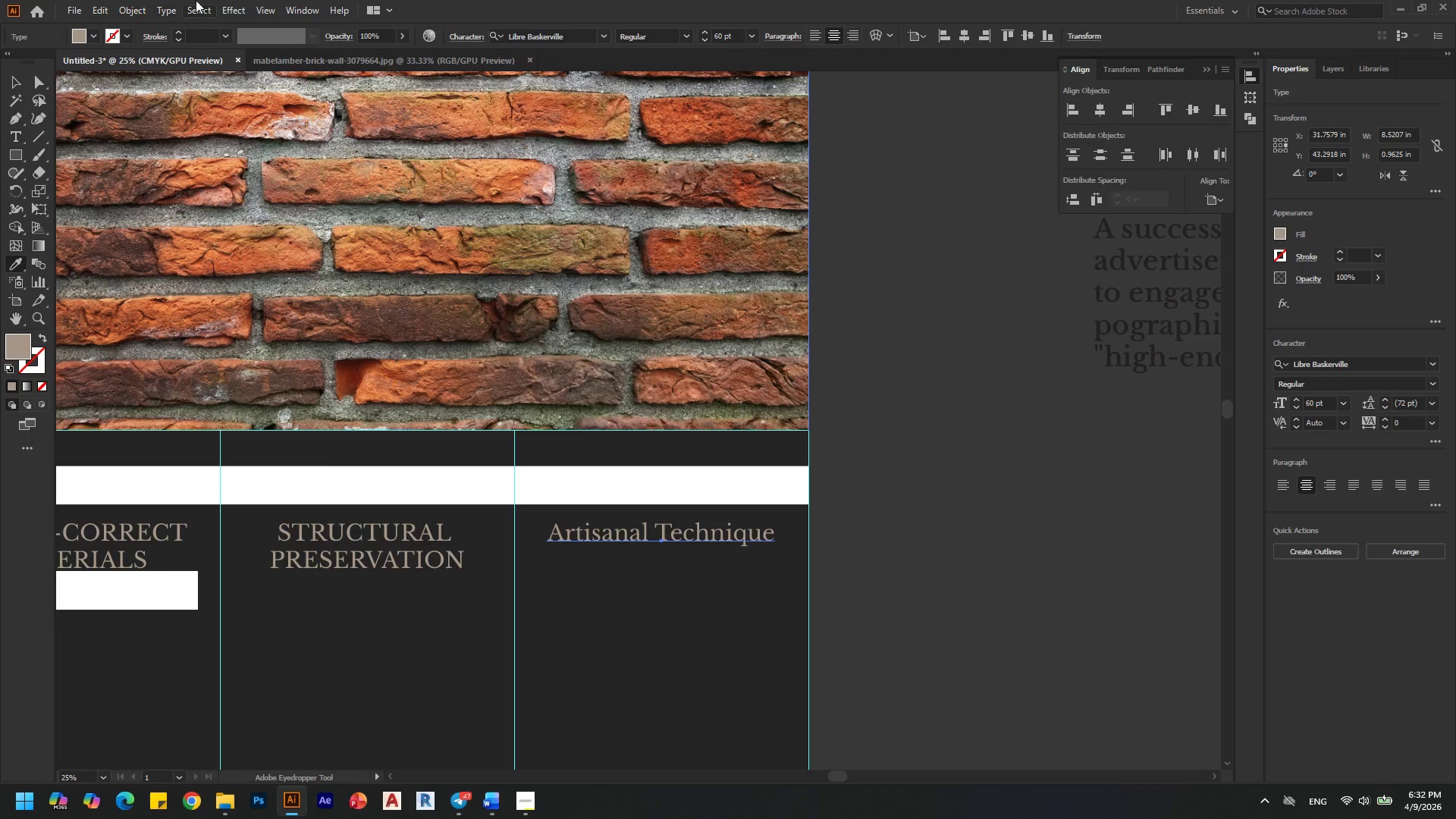 
left_click([156, 11])
 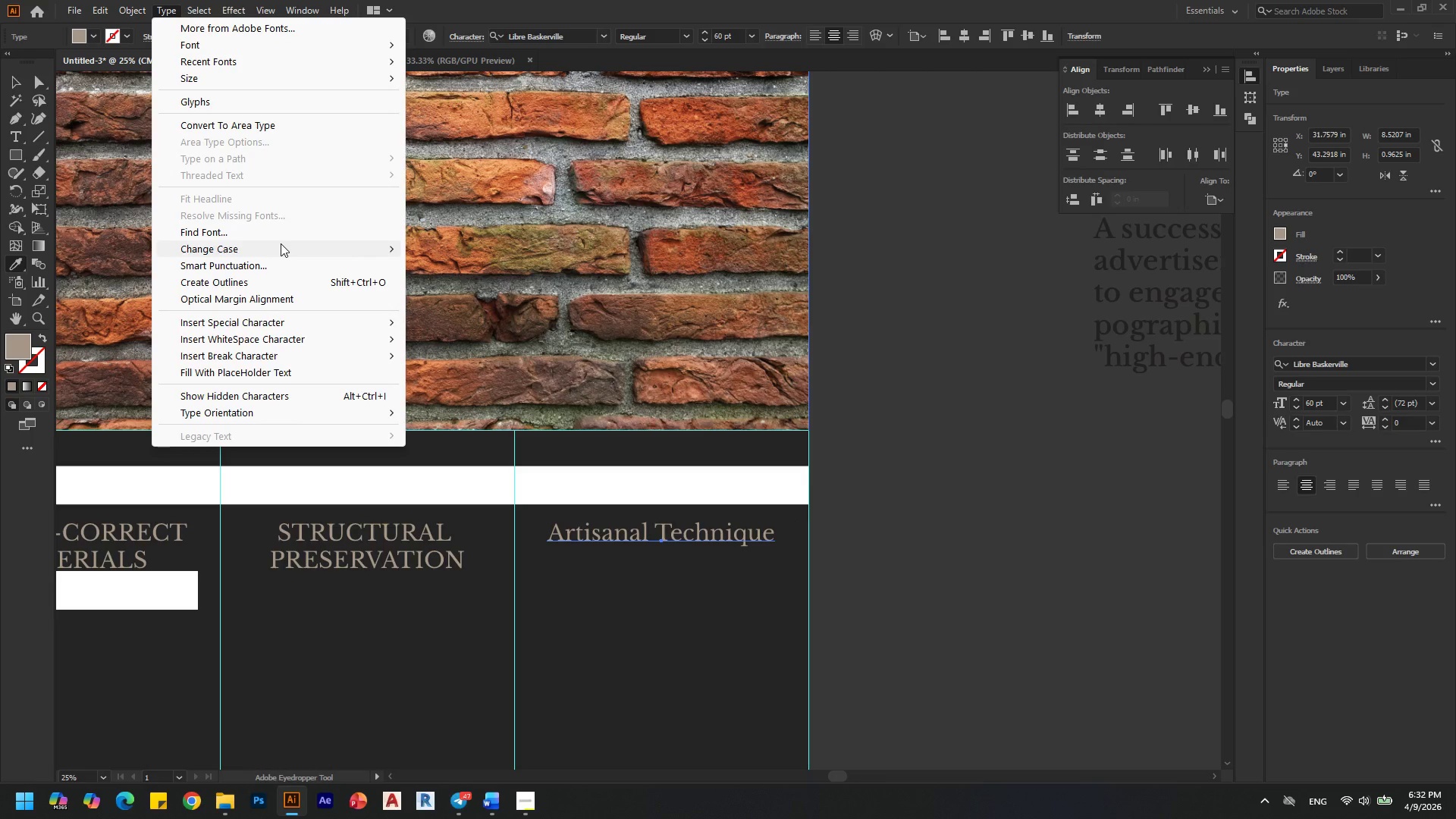 
left_click([281, 243])
 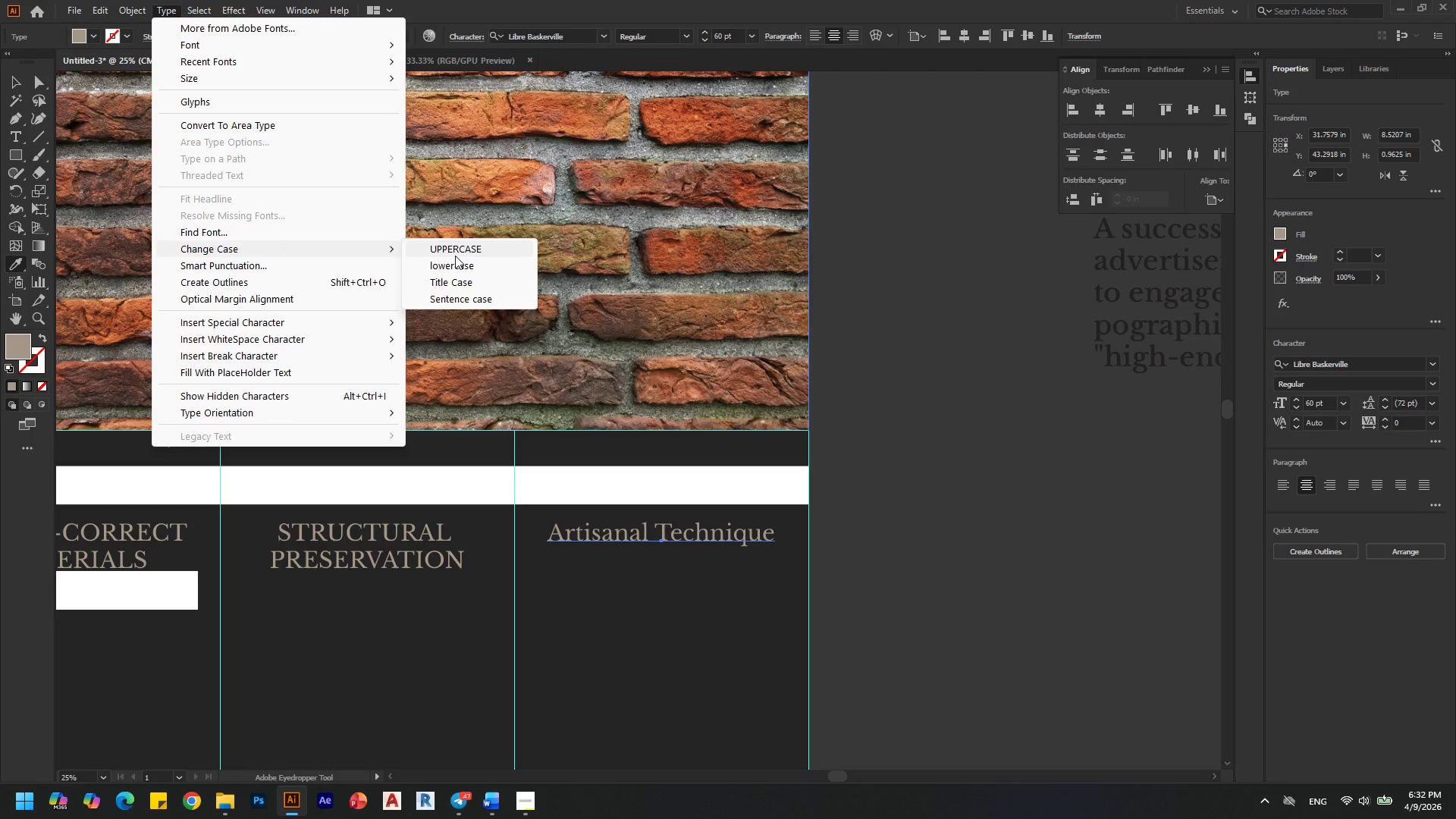 
left_click([462, 251])
 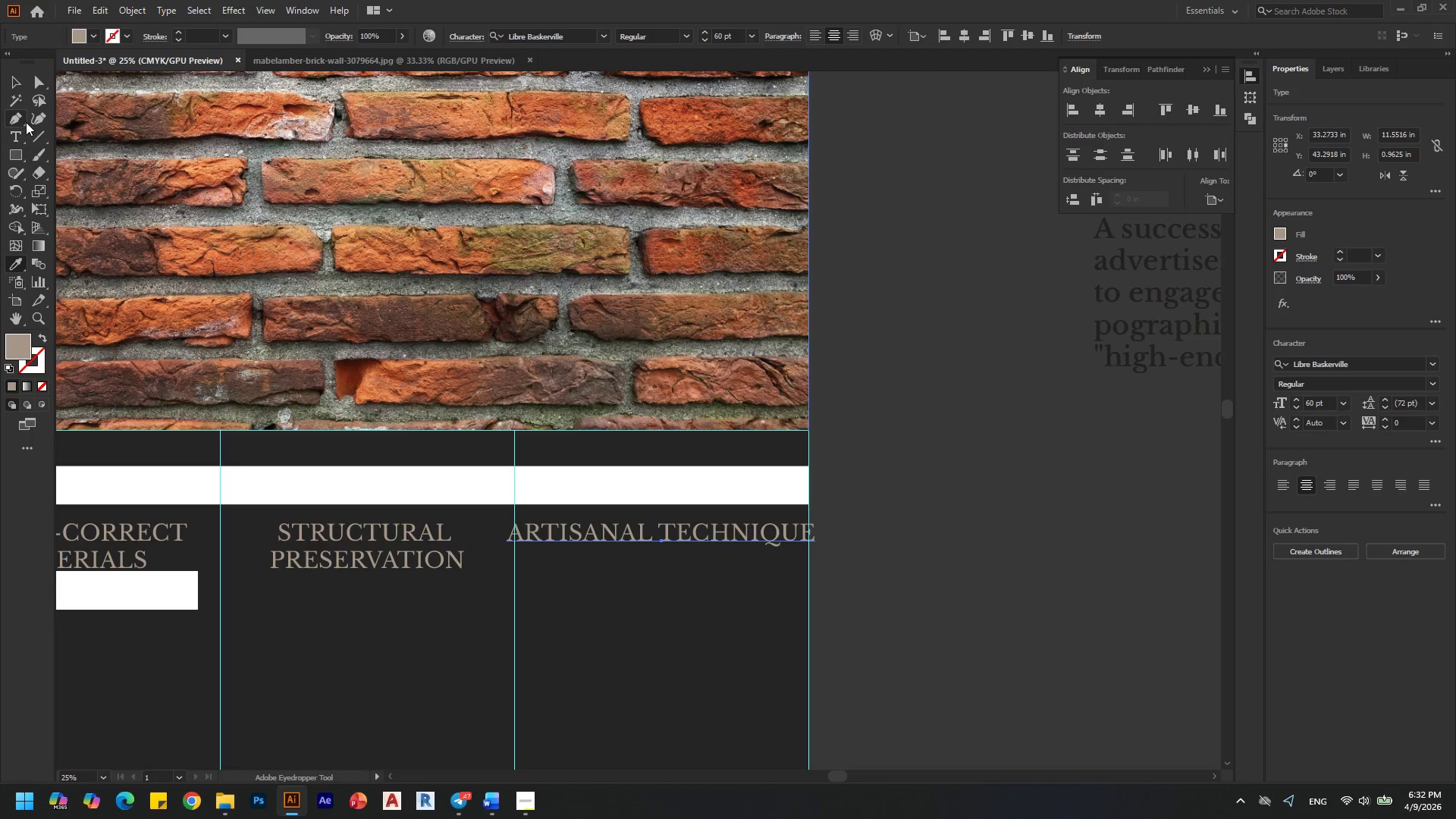 
key(V)
 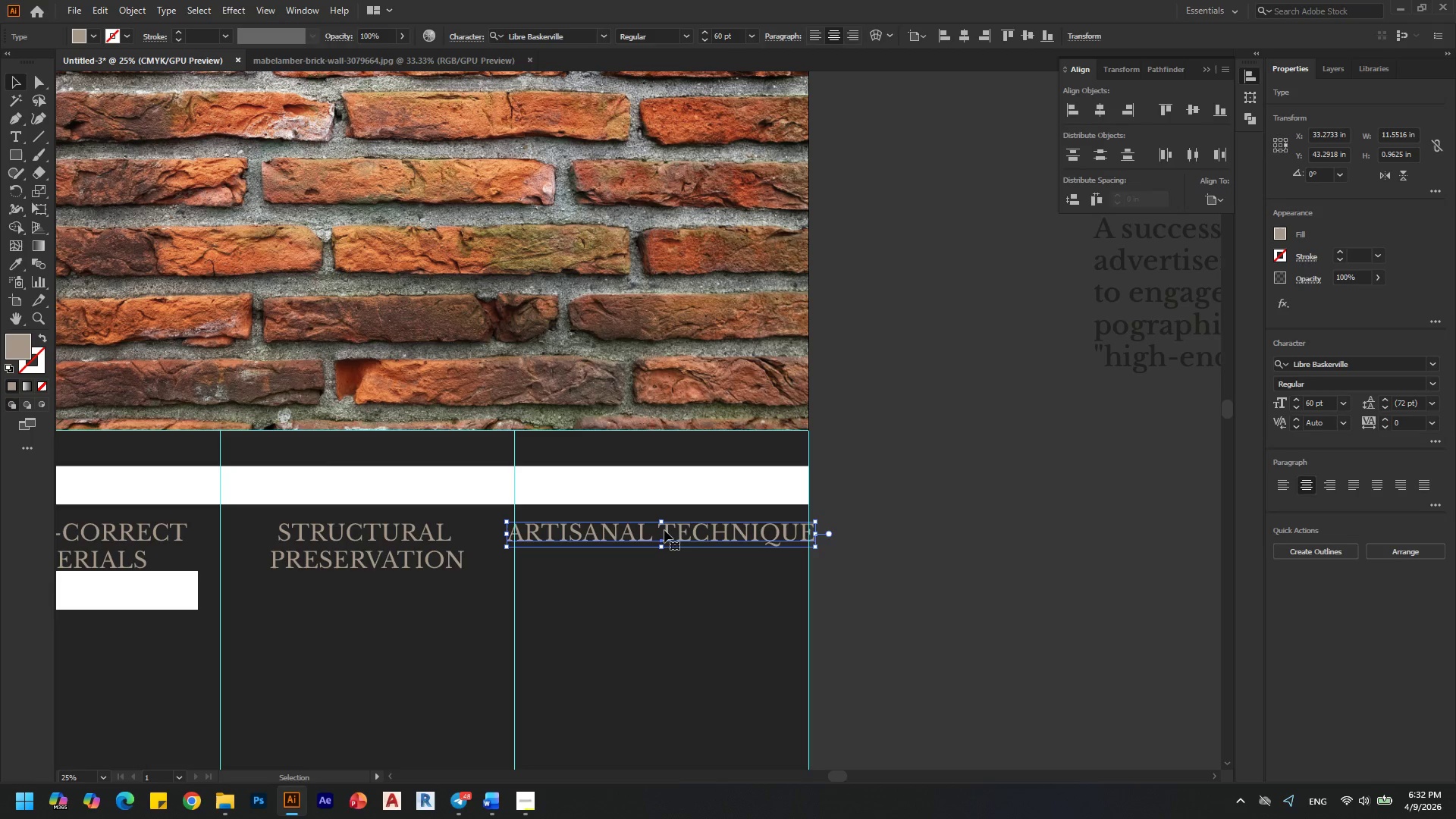 
double_click([664, 530])
 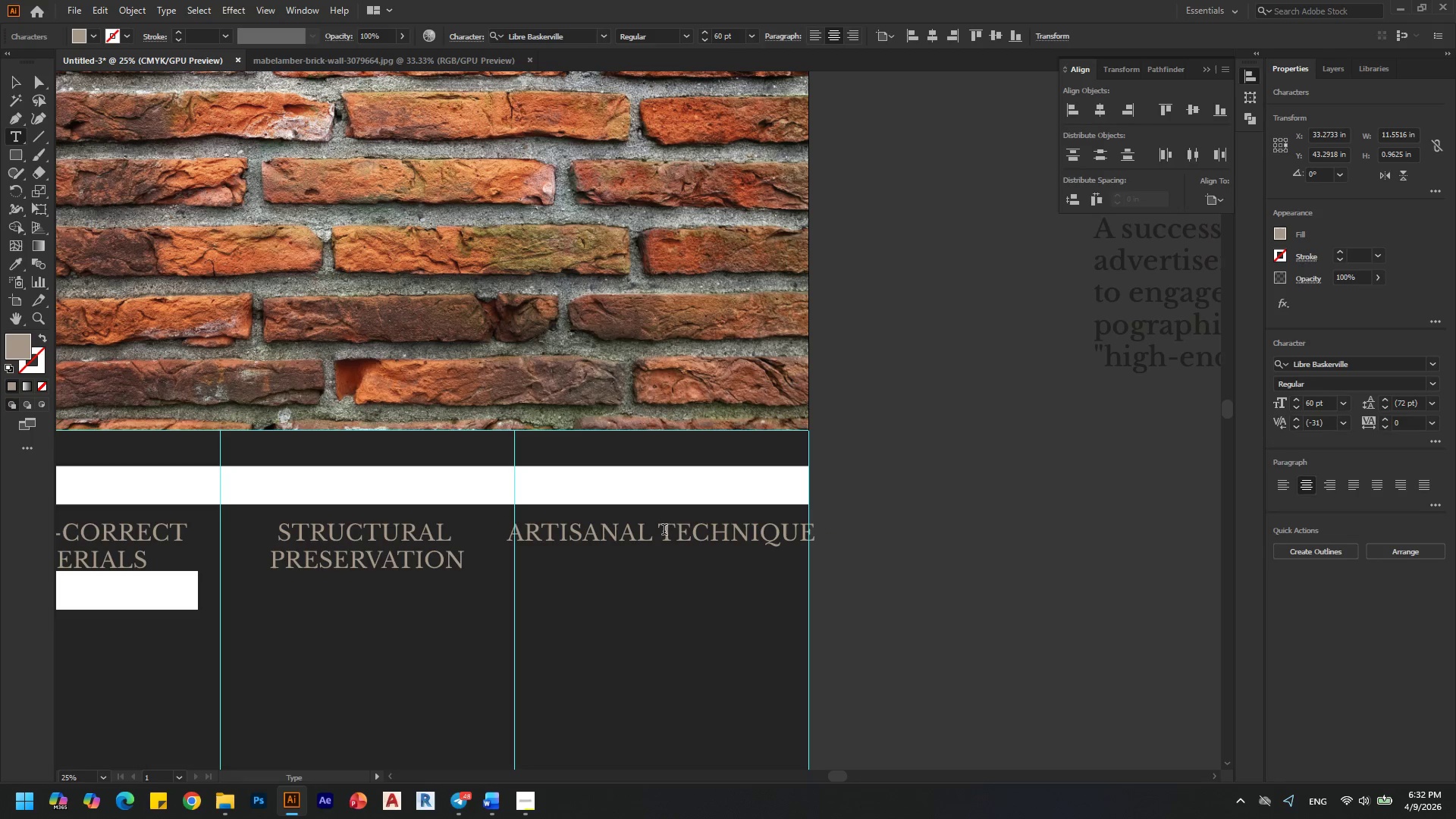 
left_click([664, 531])
 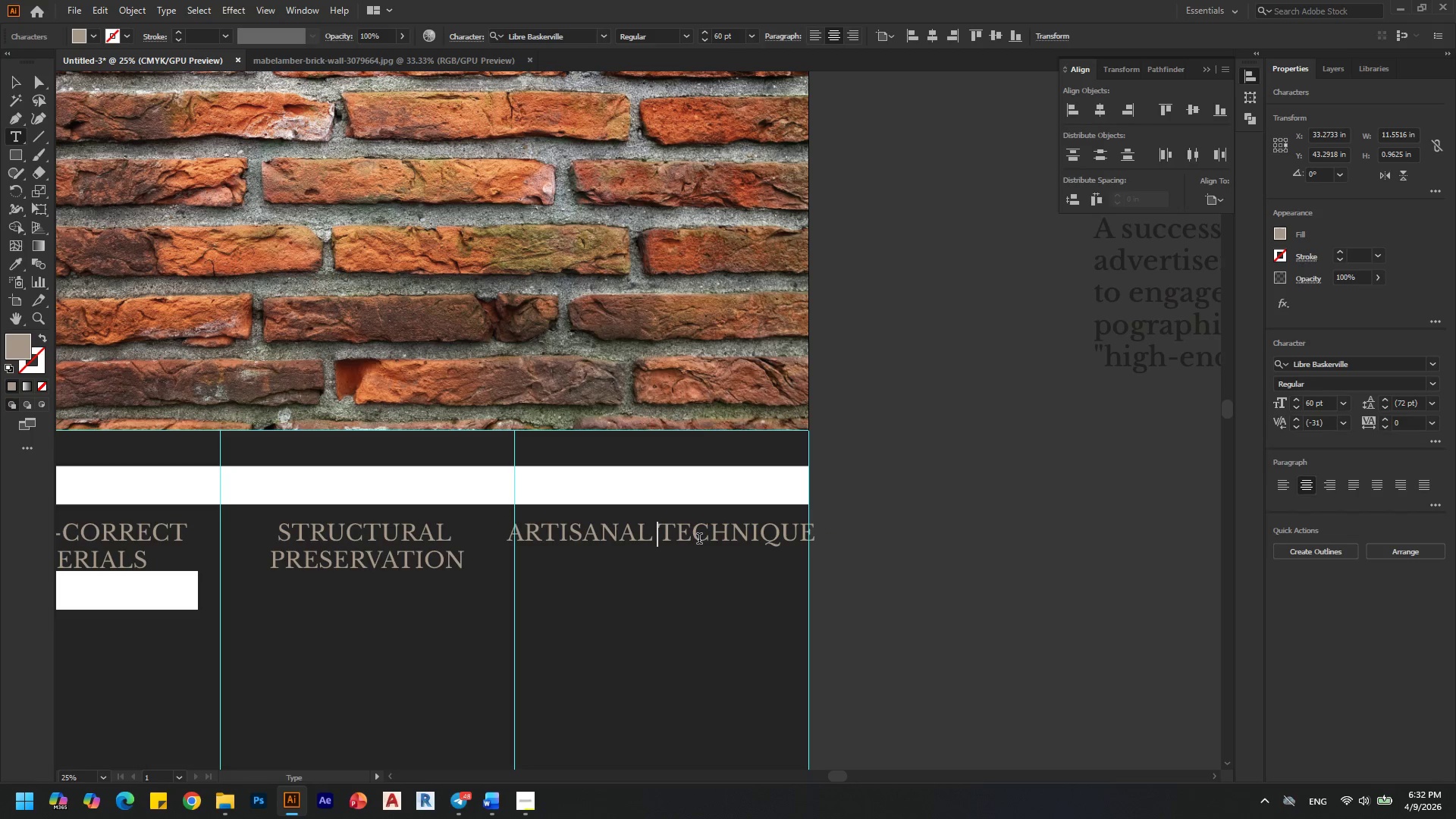 
key(Enter)
 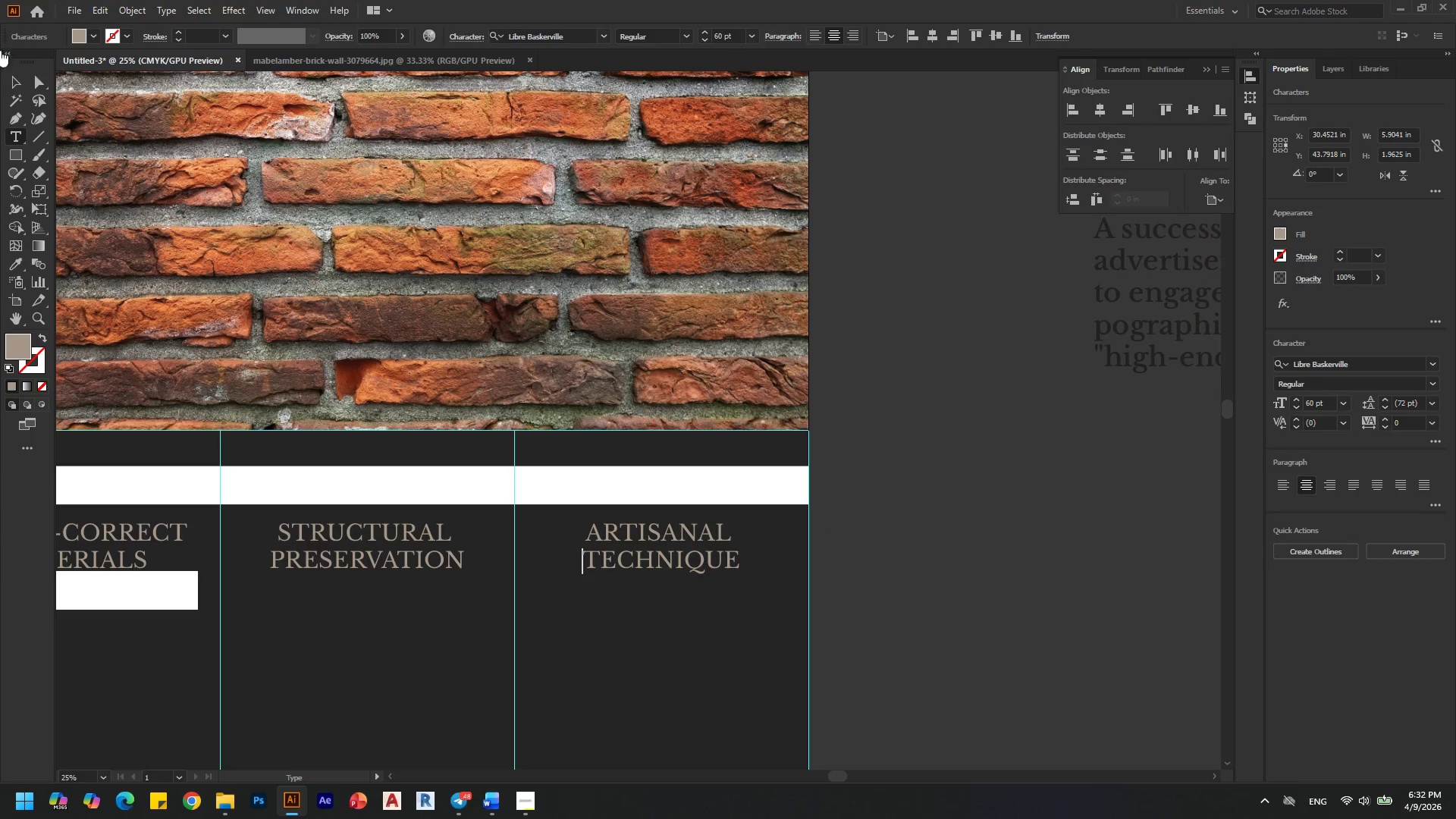 
left_click([8, 80])
 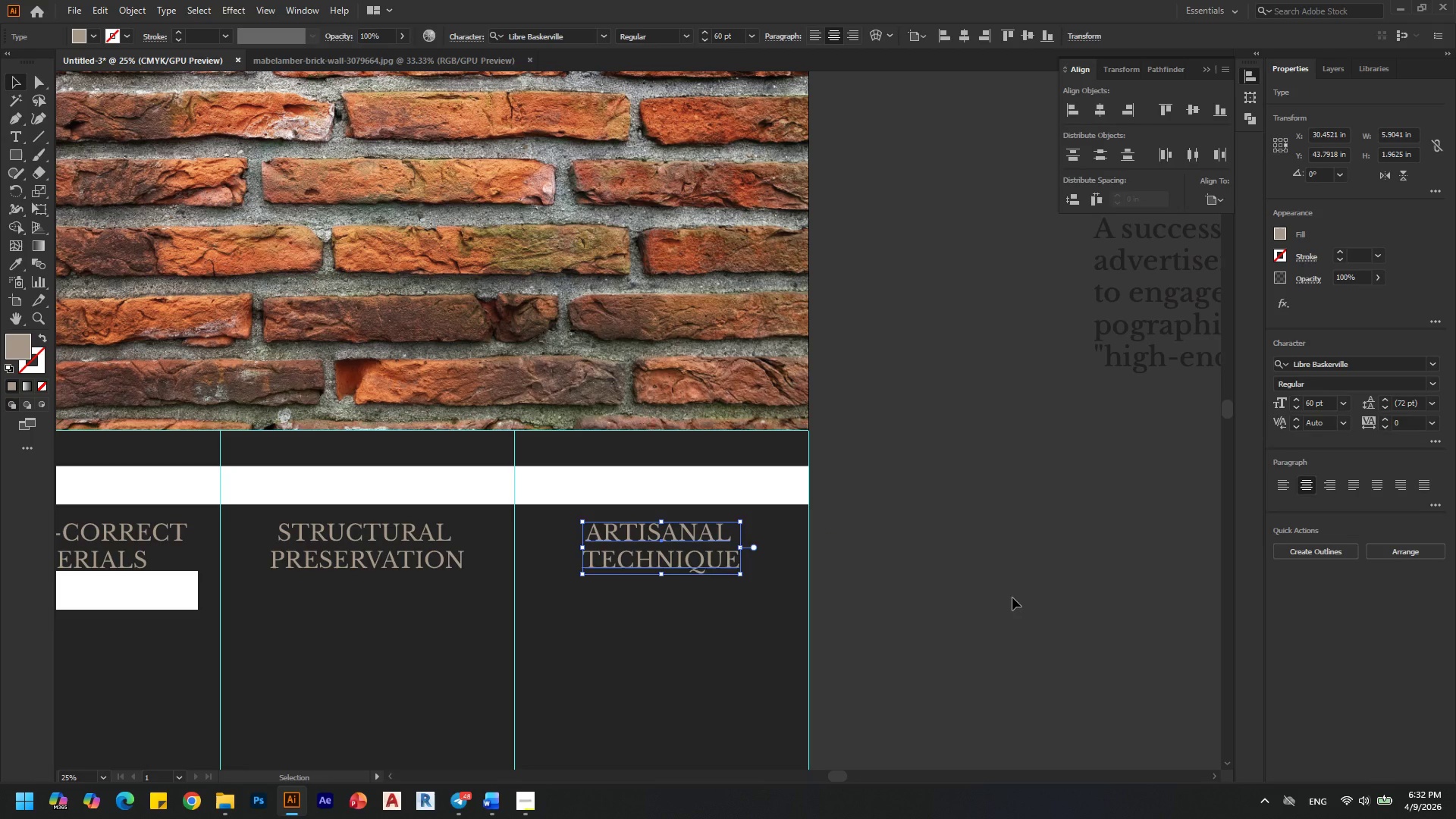 
left_click([1018, 596])
 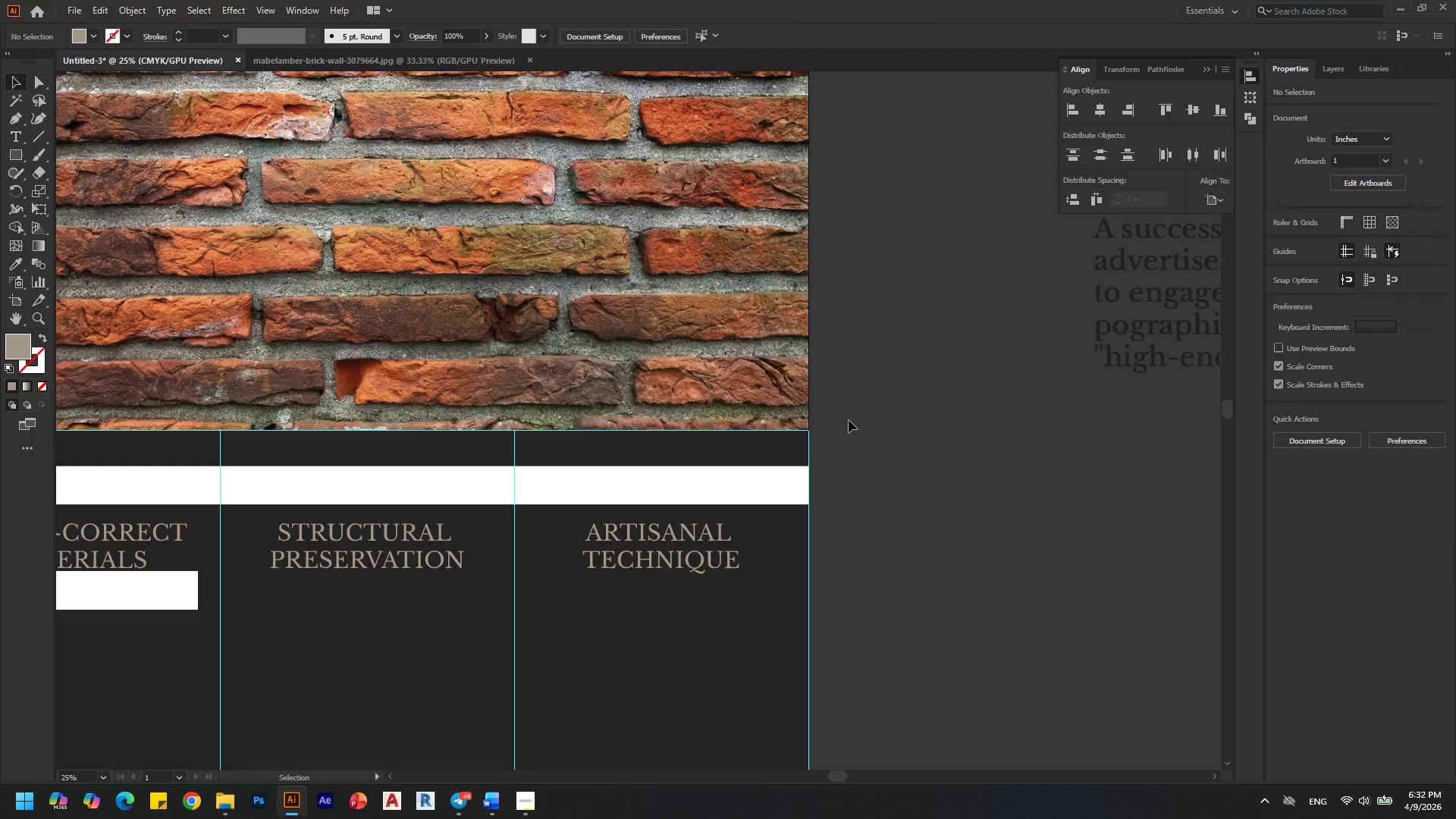 
hold_key(key=AltLeft, duration=0.31)
 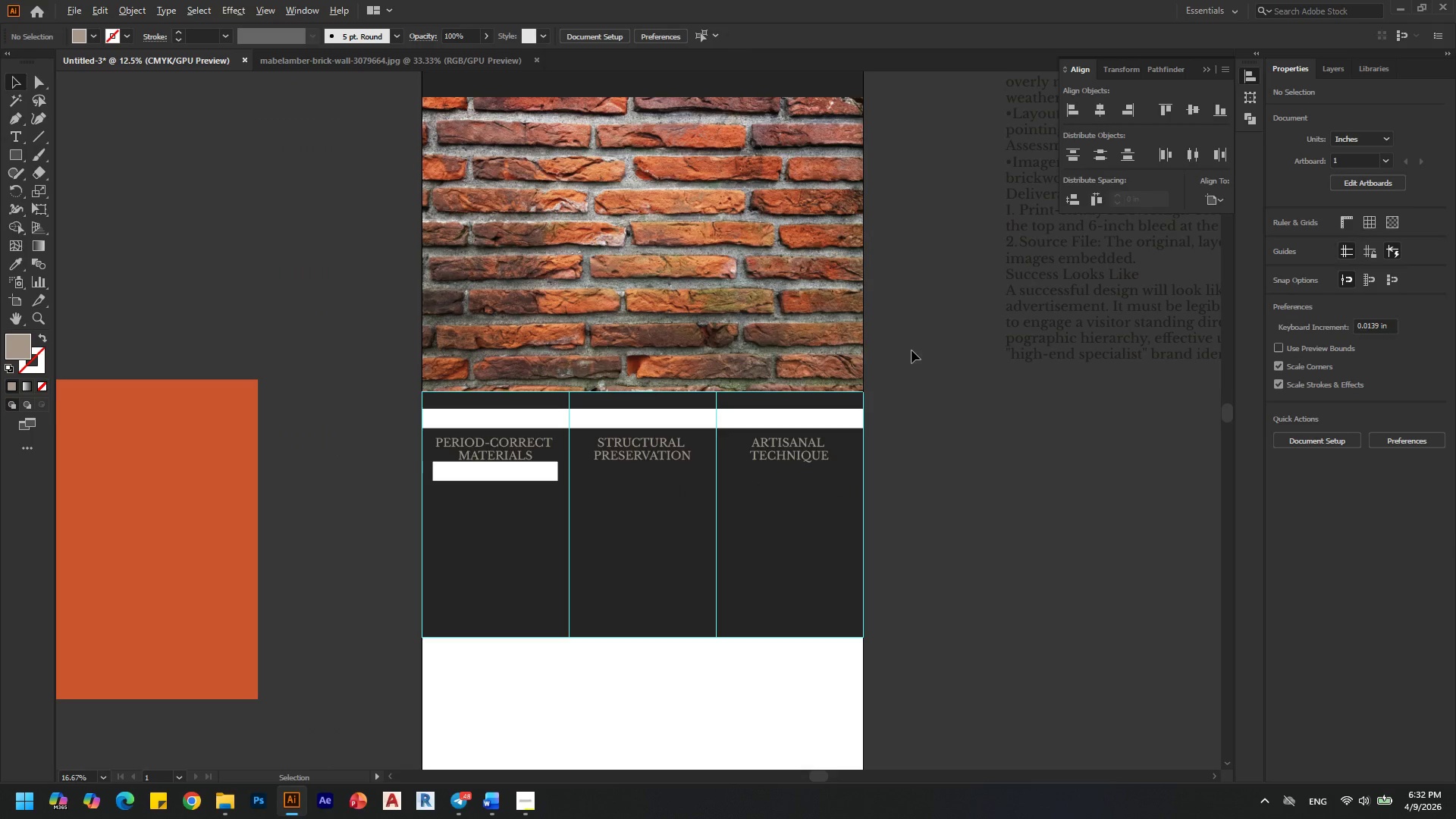 
key(Alt+AltLeft)
 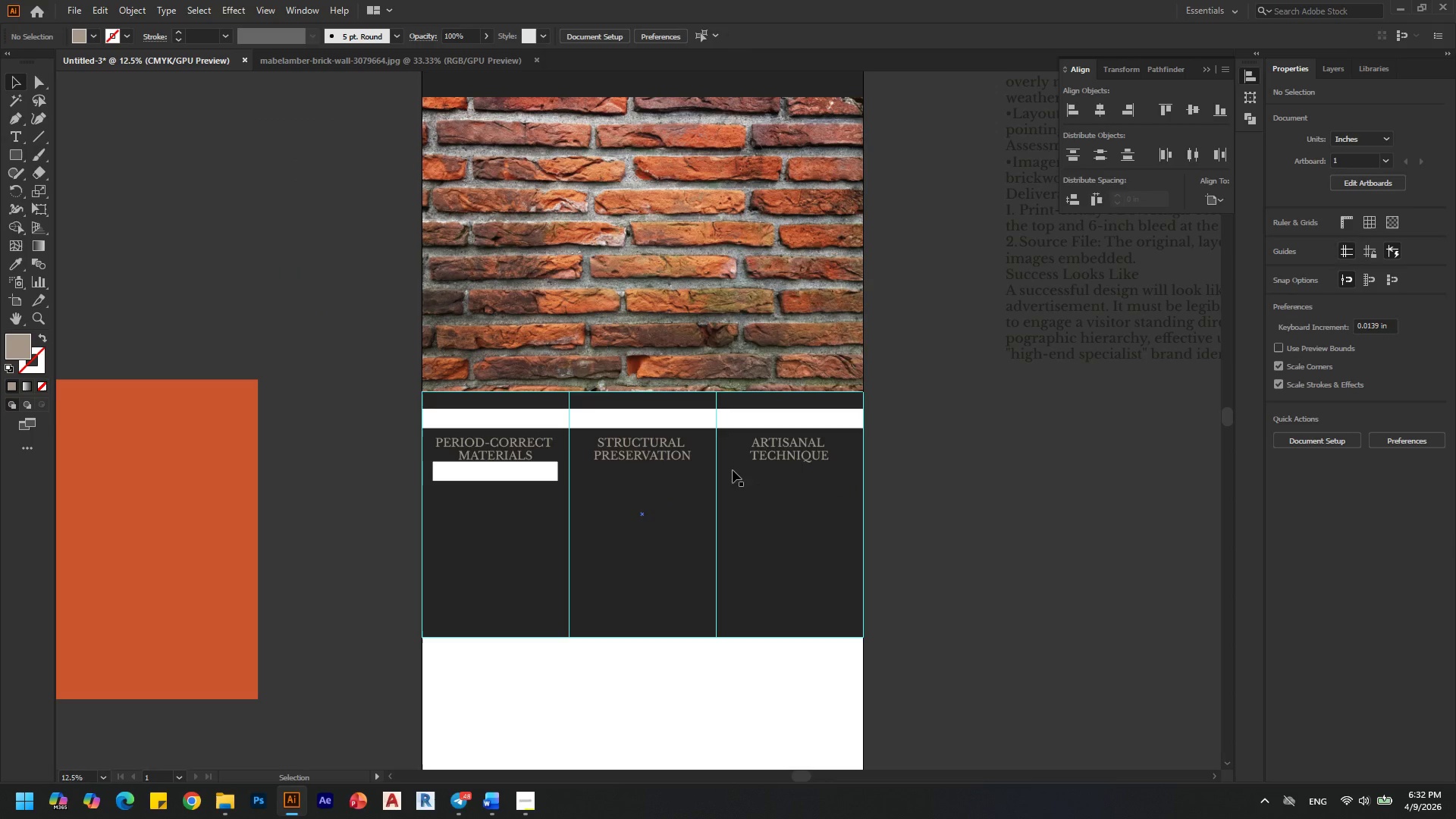 
scroll: coordinate [912, 350], scroll_direction: down, amount: 1.0
 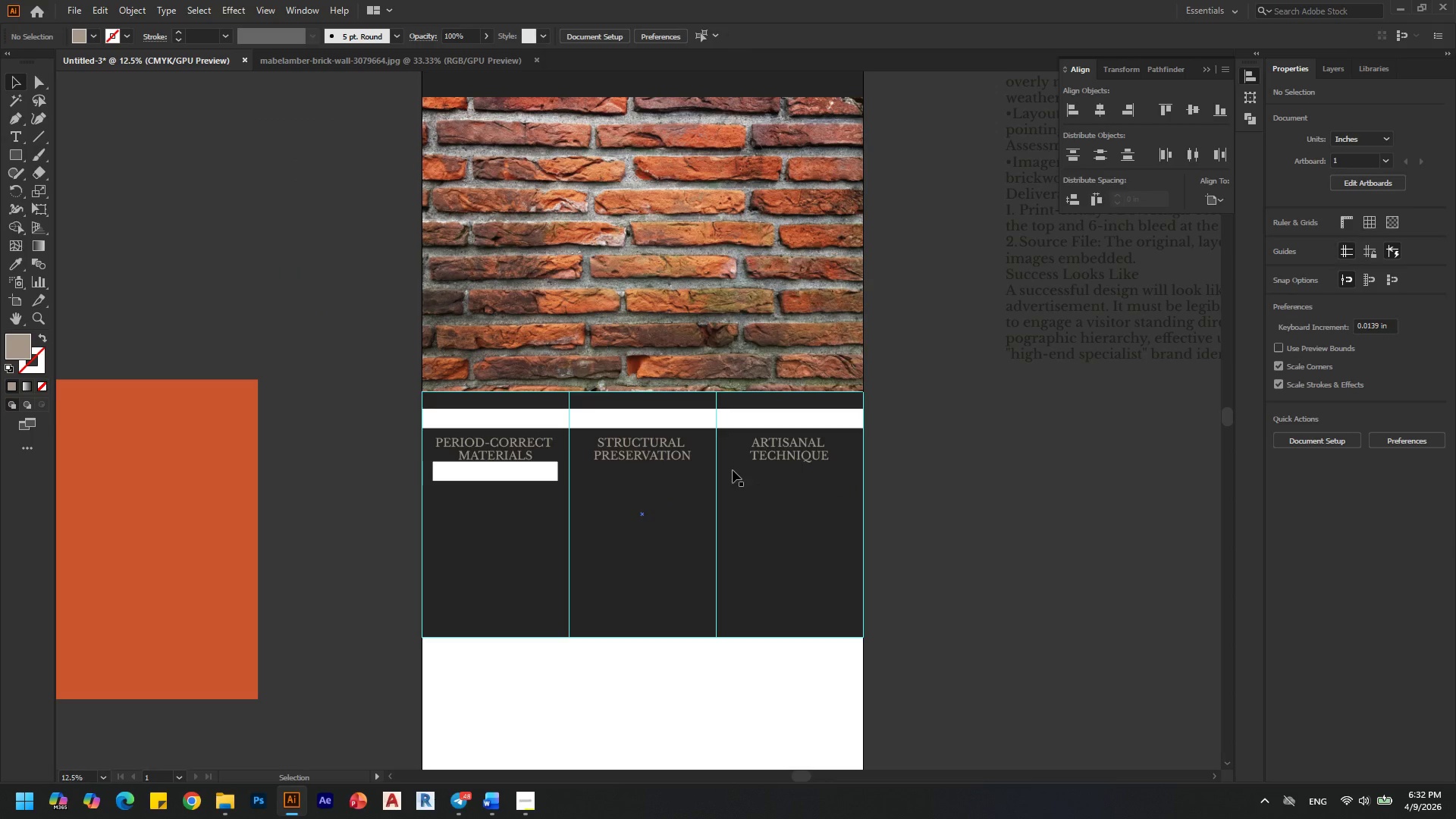 
hold_key(key=AltLeft, duration=1.5)
scroll: coordinate [489, 467], scroll_direction: up, amount: 1.0
 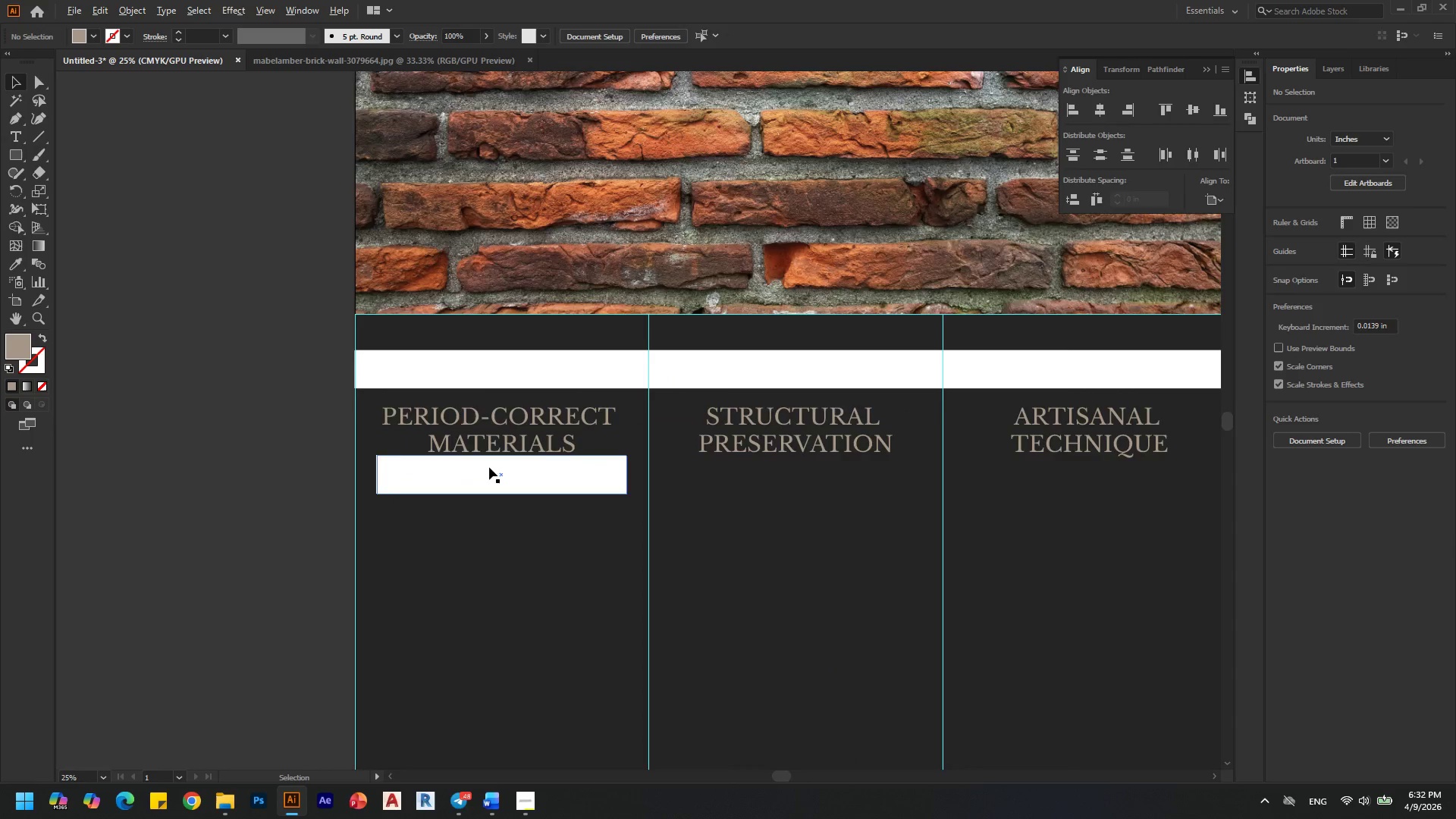 
hold_key(key=AltLeft, duration=1.12)
scroll: coordinate [392, 494], scroll_direction: none, amount: 0.0
 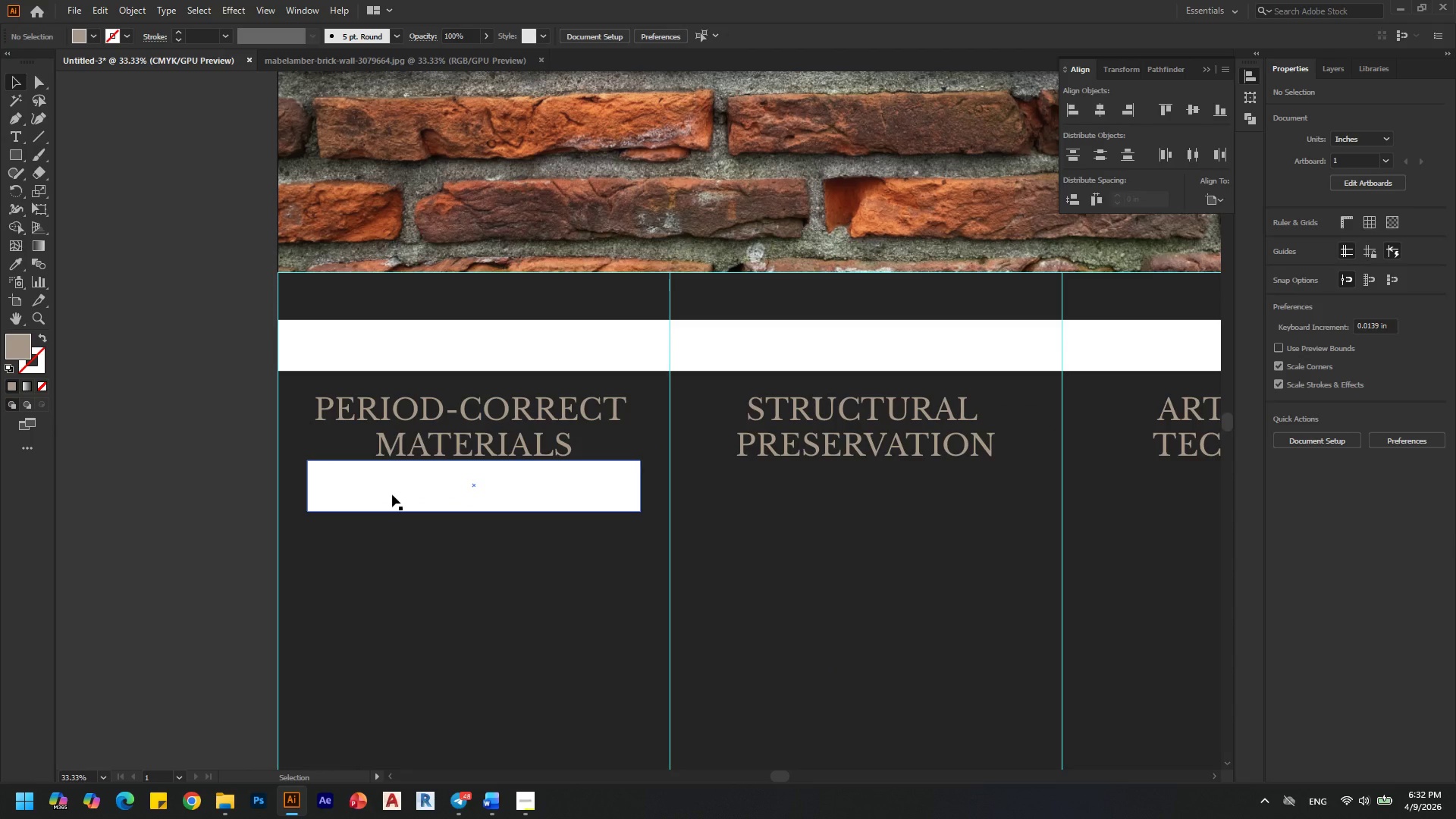 
hold_key(key=AltLeft, duration=0.31)
scroll: coordinate [345, 456], scroll_direction: down, amount: 1.0
 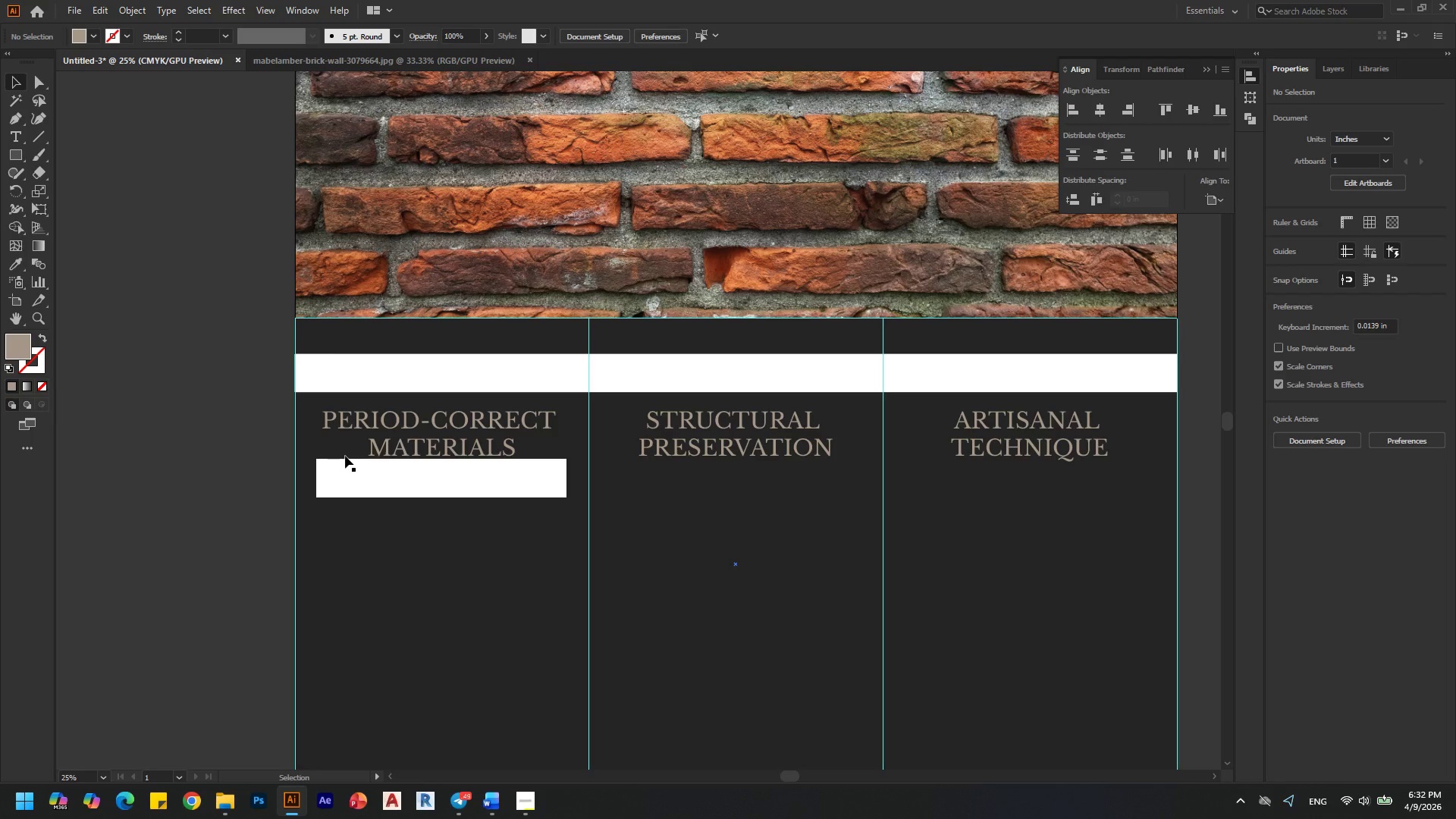 
wait(5.16)
 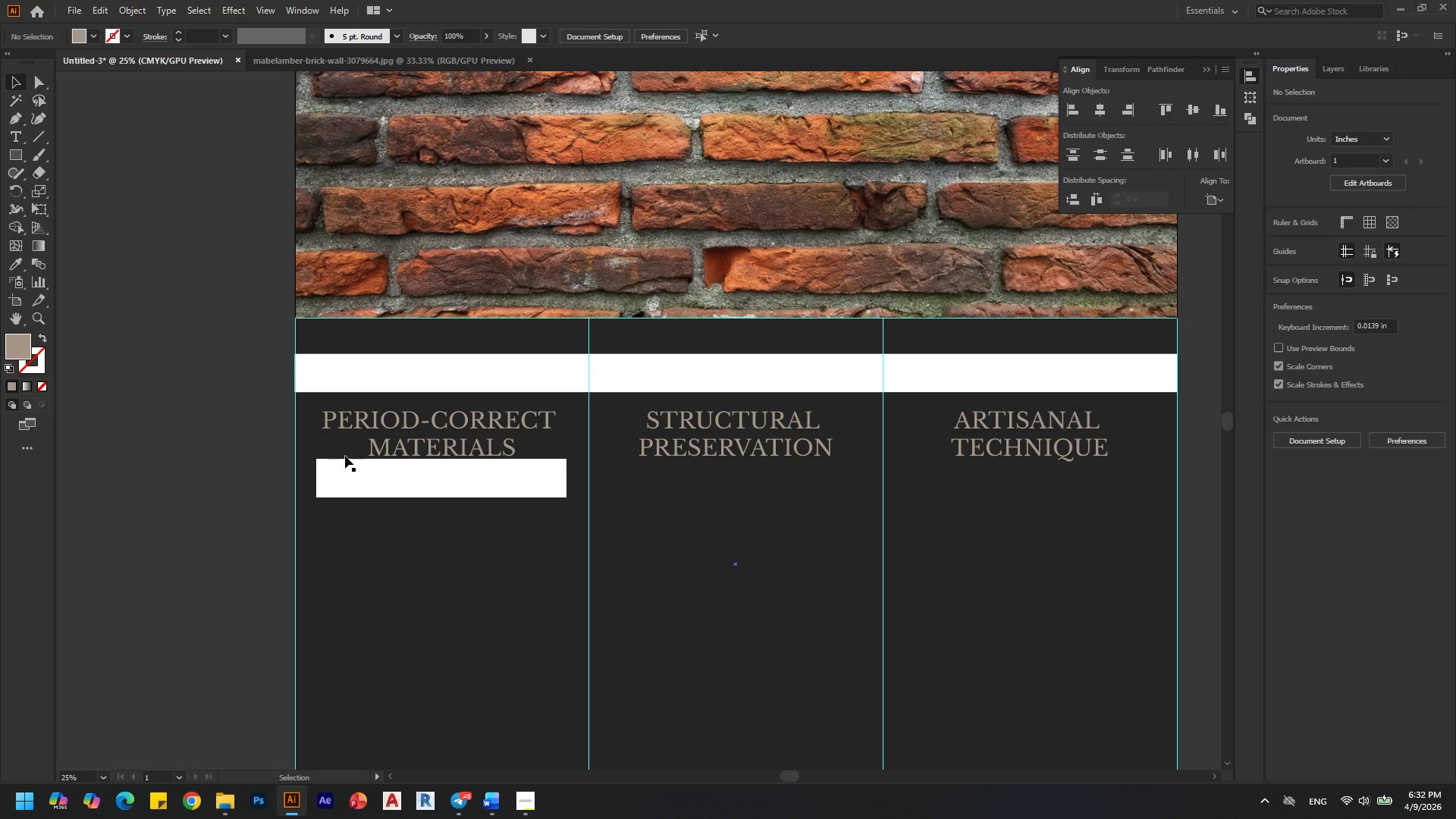 
hold_key(key=AltLeft, duration=0.31)
scroll: coordinate [422, 363], scroll_direction: down, amount: 2.0
 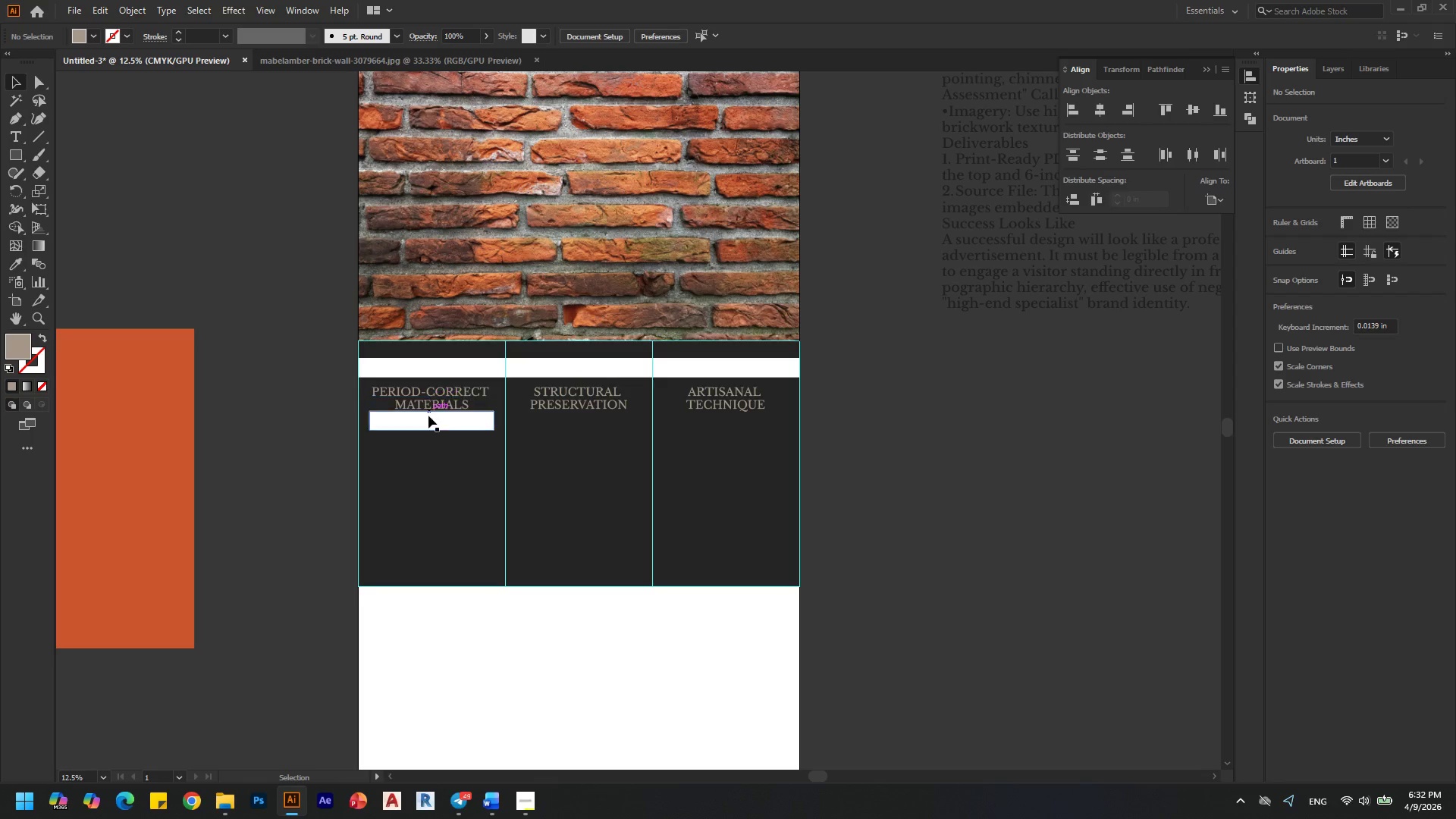 
key(Alt+AltLeft)
 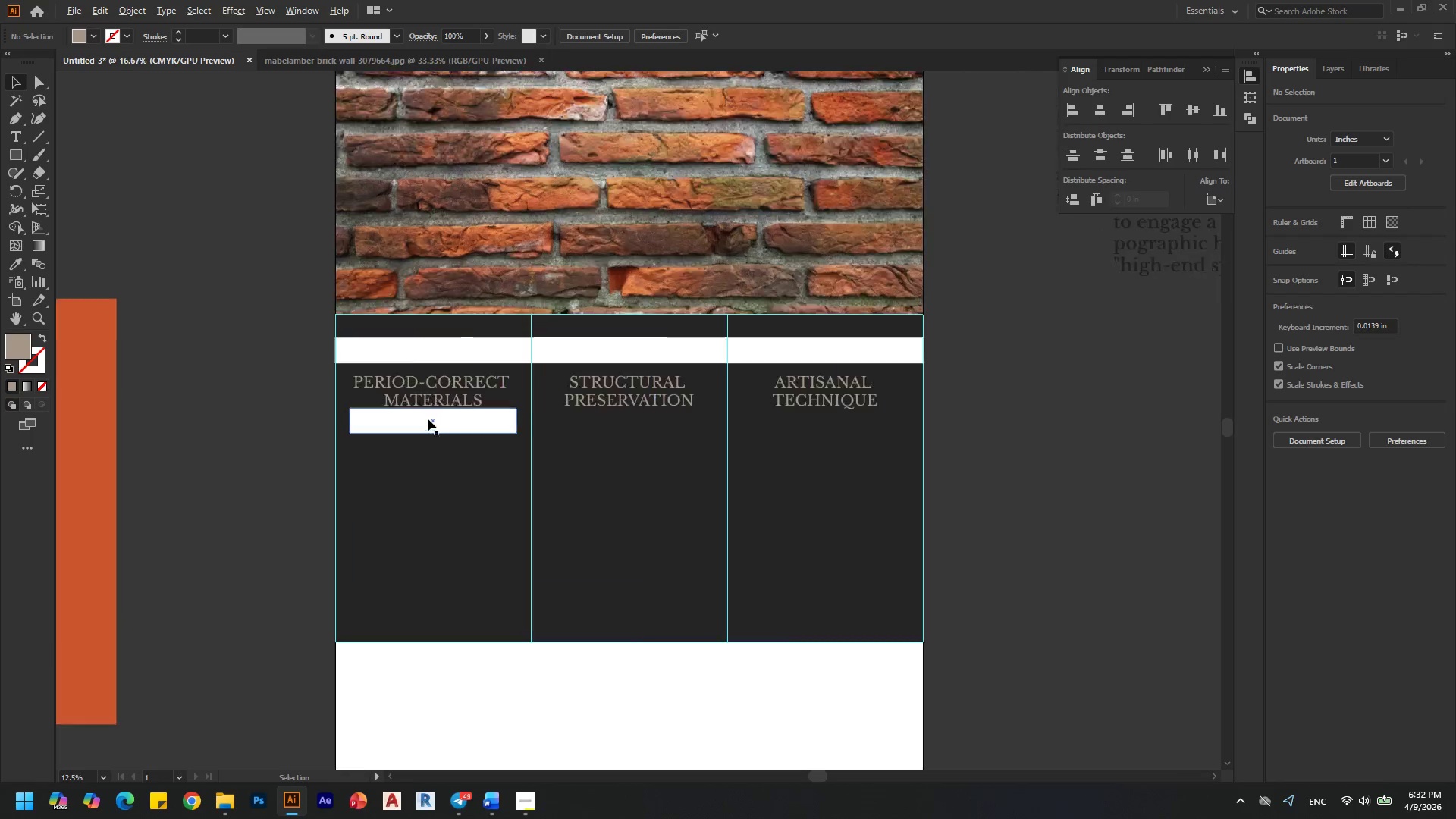 
scroll: coordinate [428, 419], scroll_direction: up, amount: 1.0
 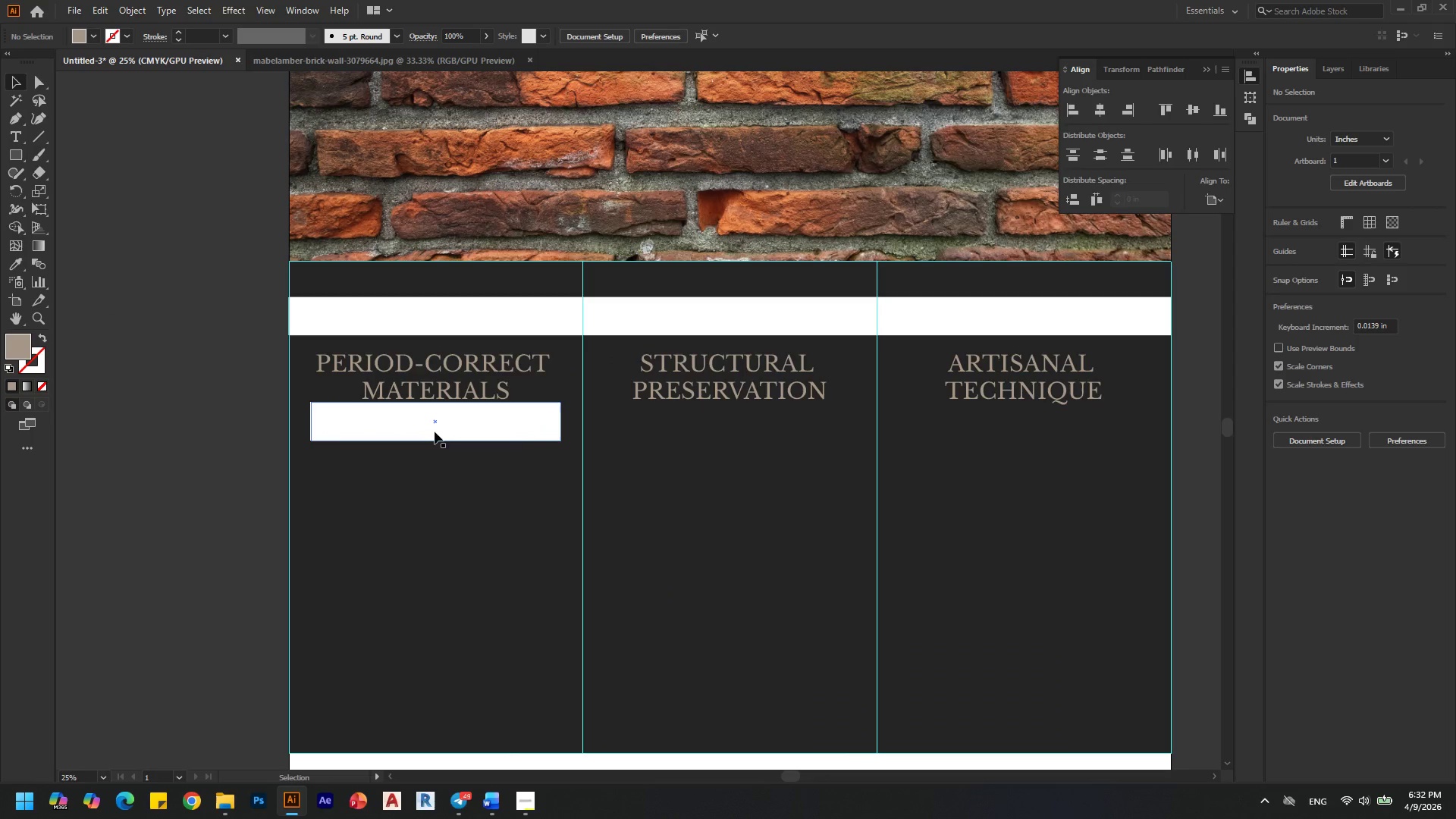 
left_click([435, 431])
 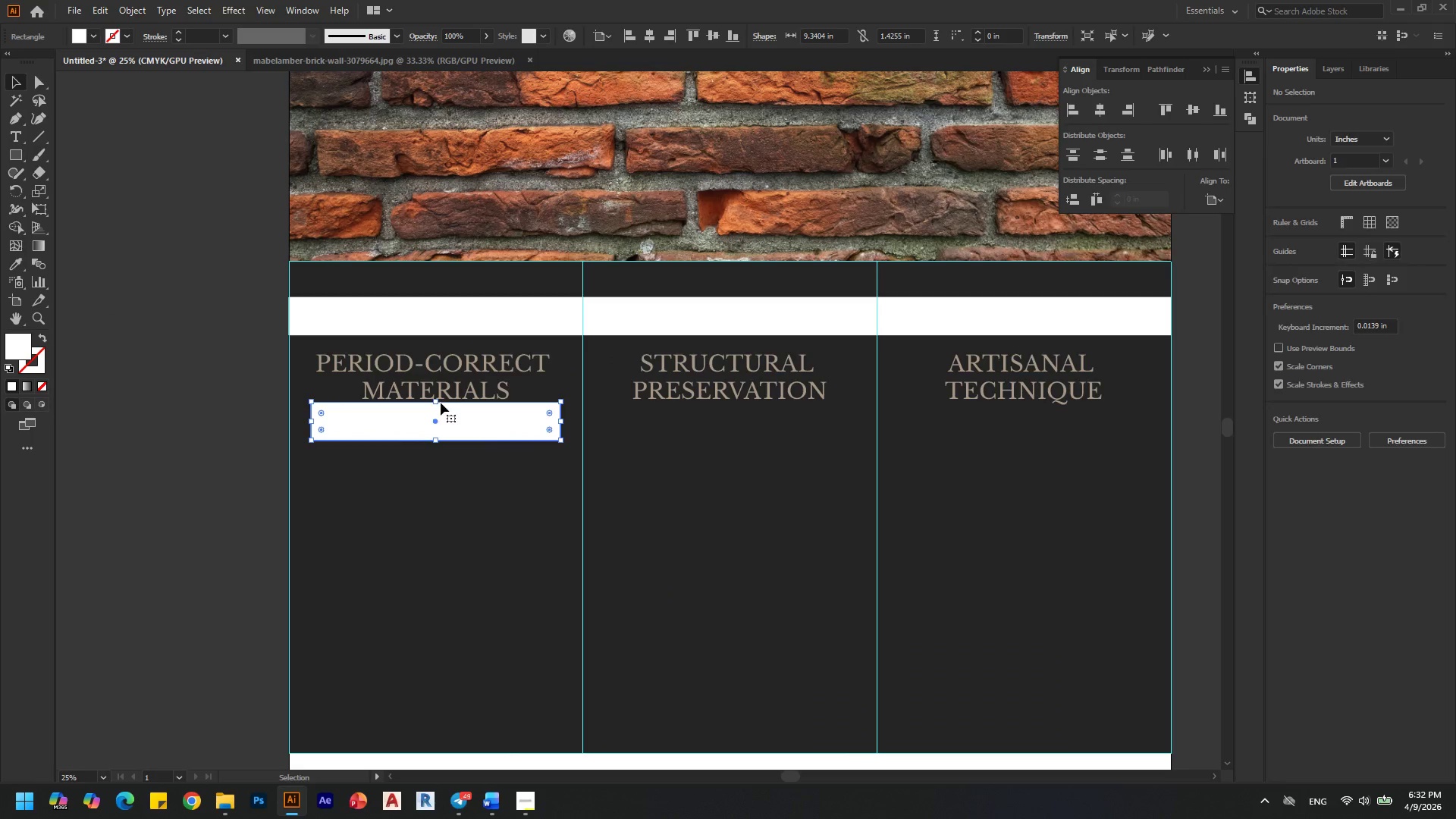 
hold_key(key=ShiftLeft, duration=0.62)
left_click([441, 394])
 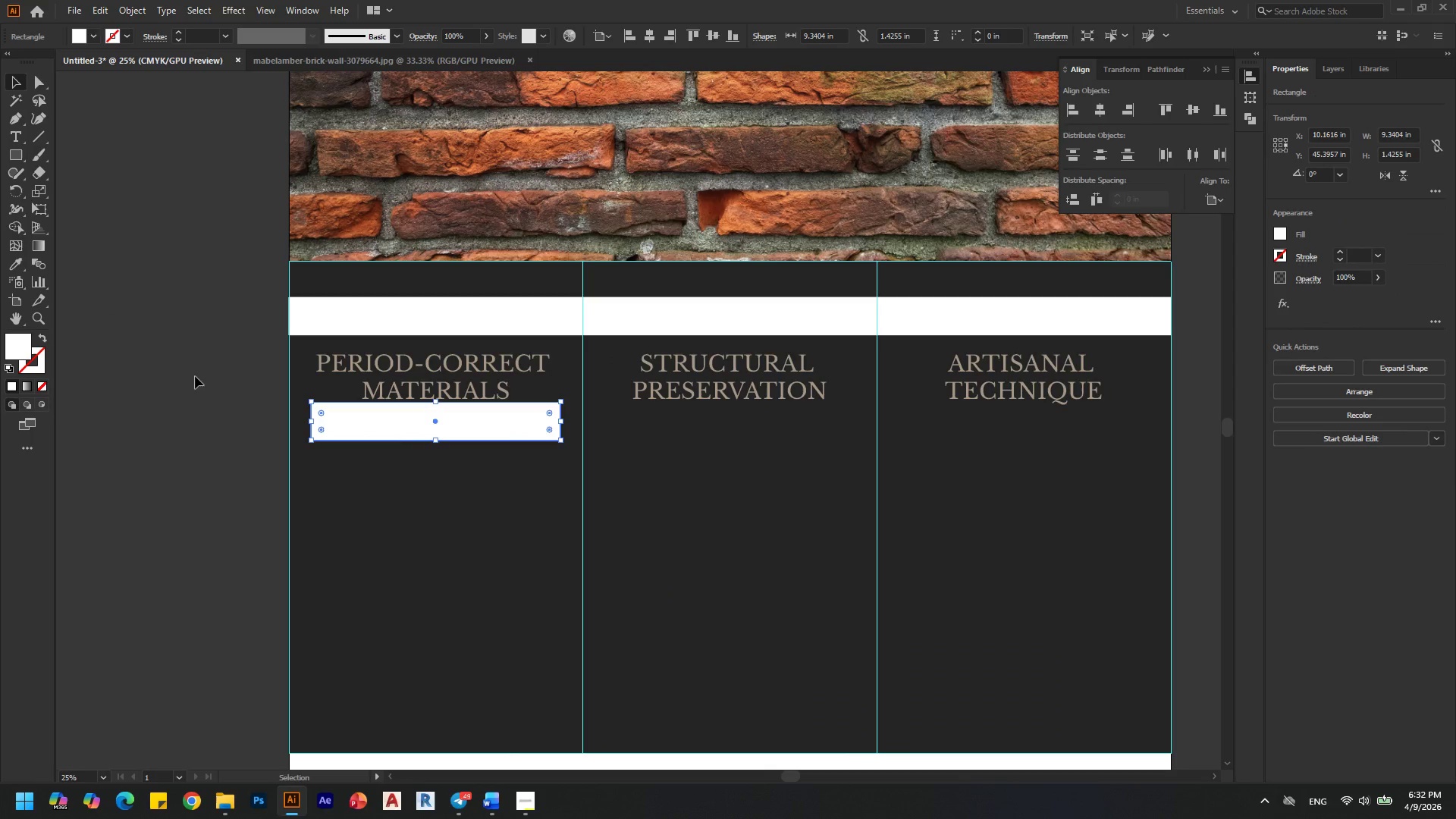 
left_click([195, 376])
 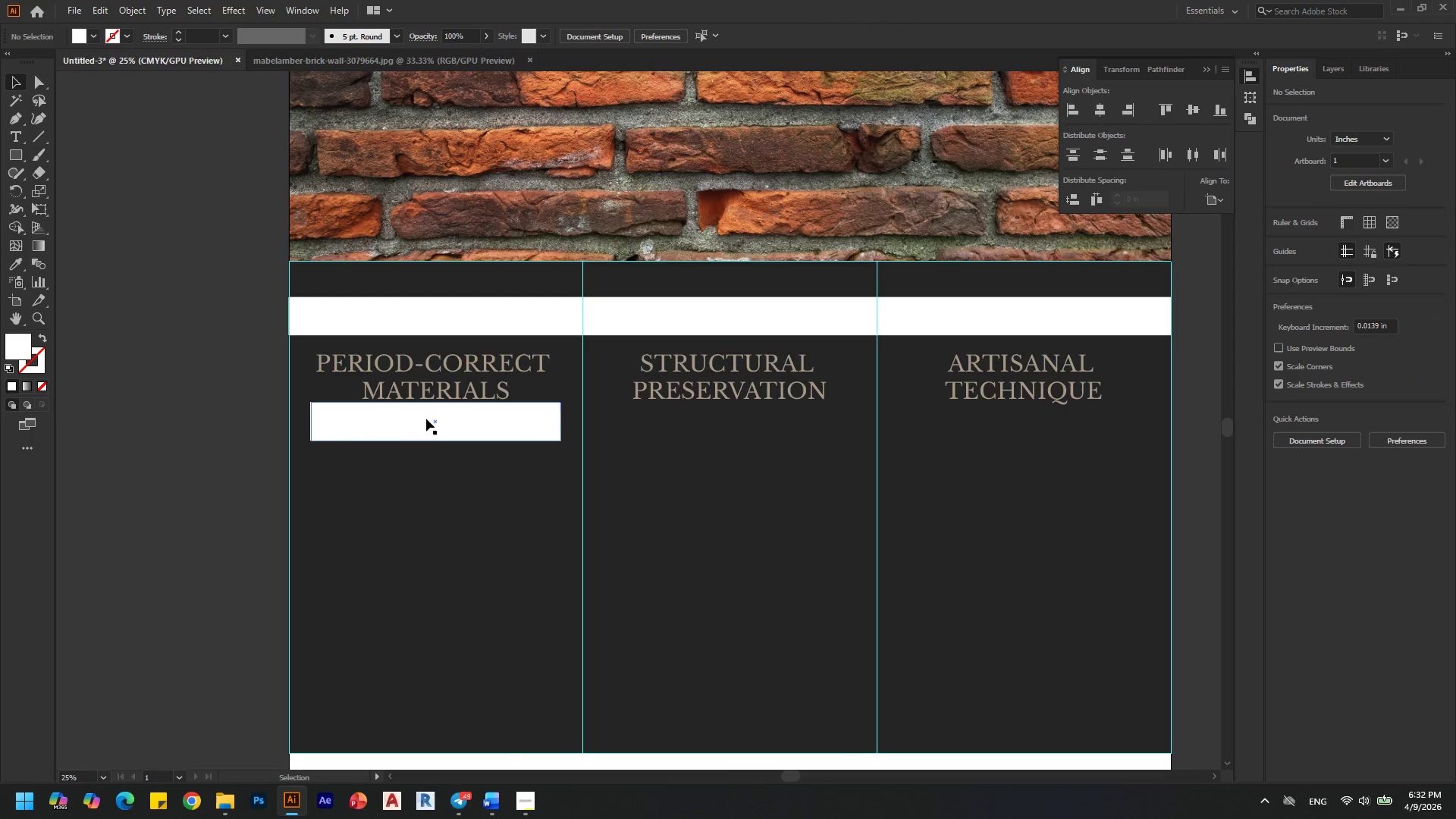 
left_click([426, 419])
 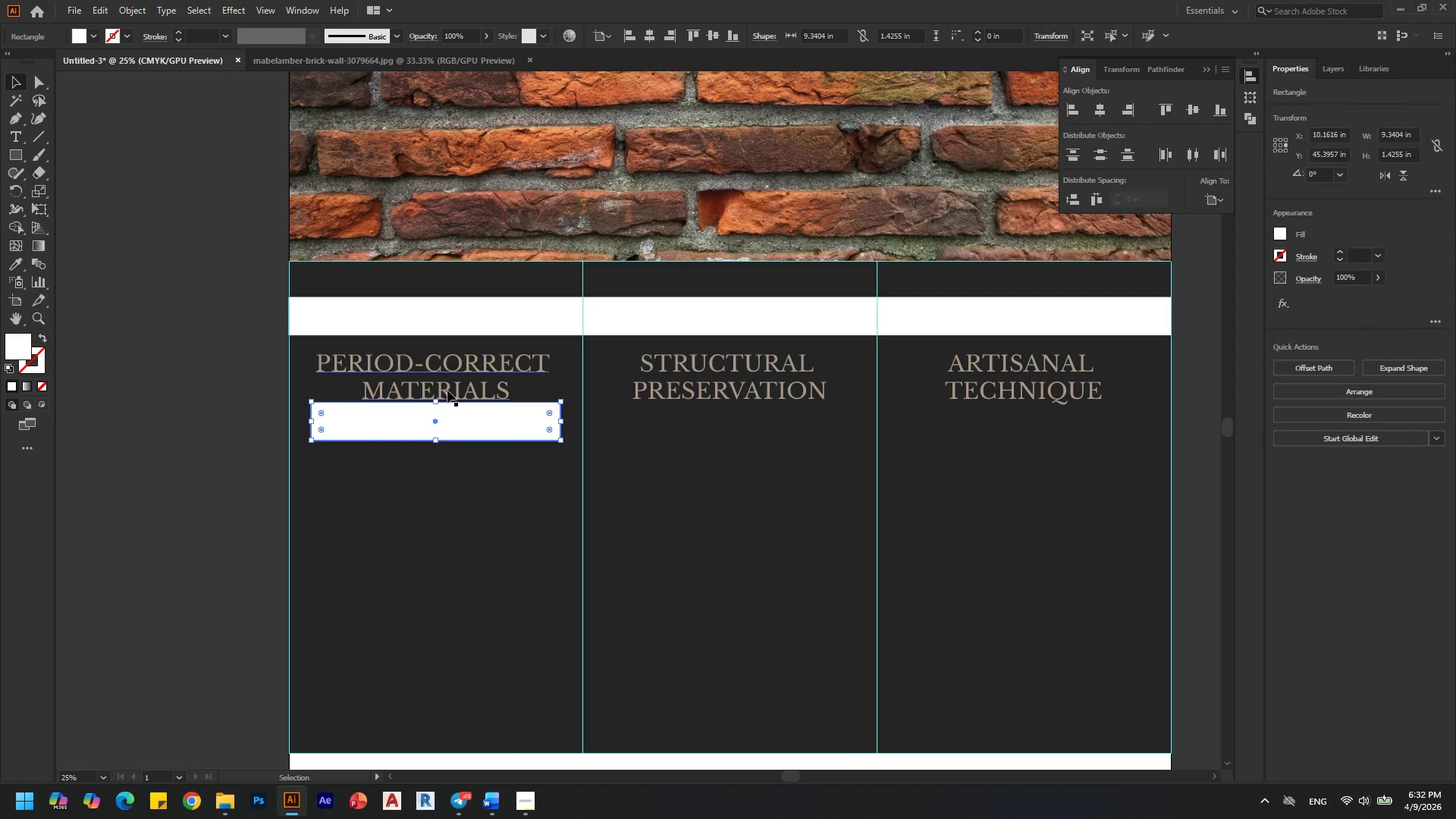 
hold_key(key=ShiftLeft, duration=1.5)
left_click([456, 386])
 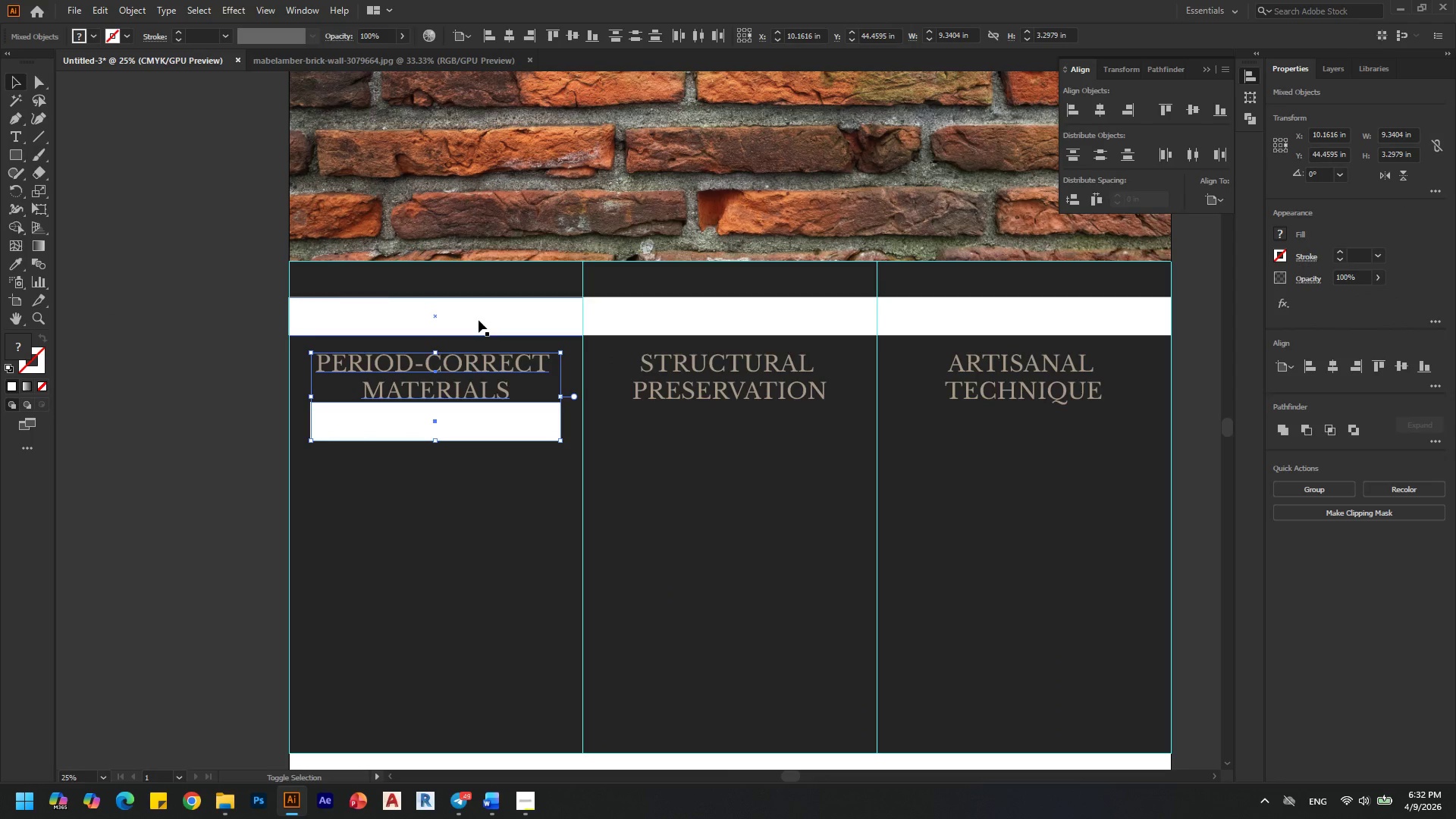 
hold_key(key=ShiftLeft, duration=1.51)
left_click([716, 388])
 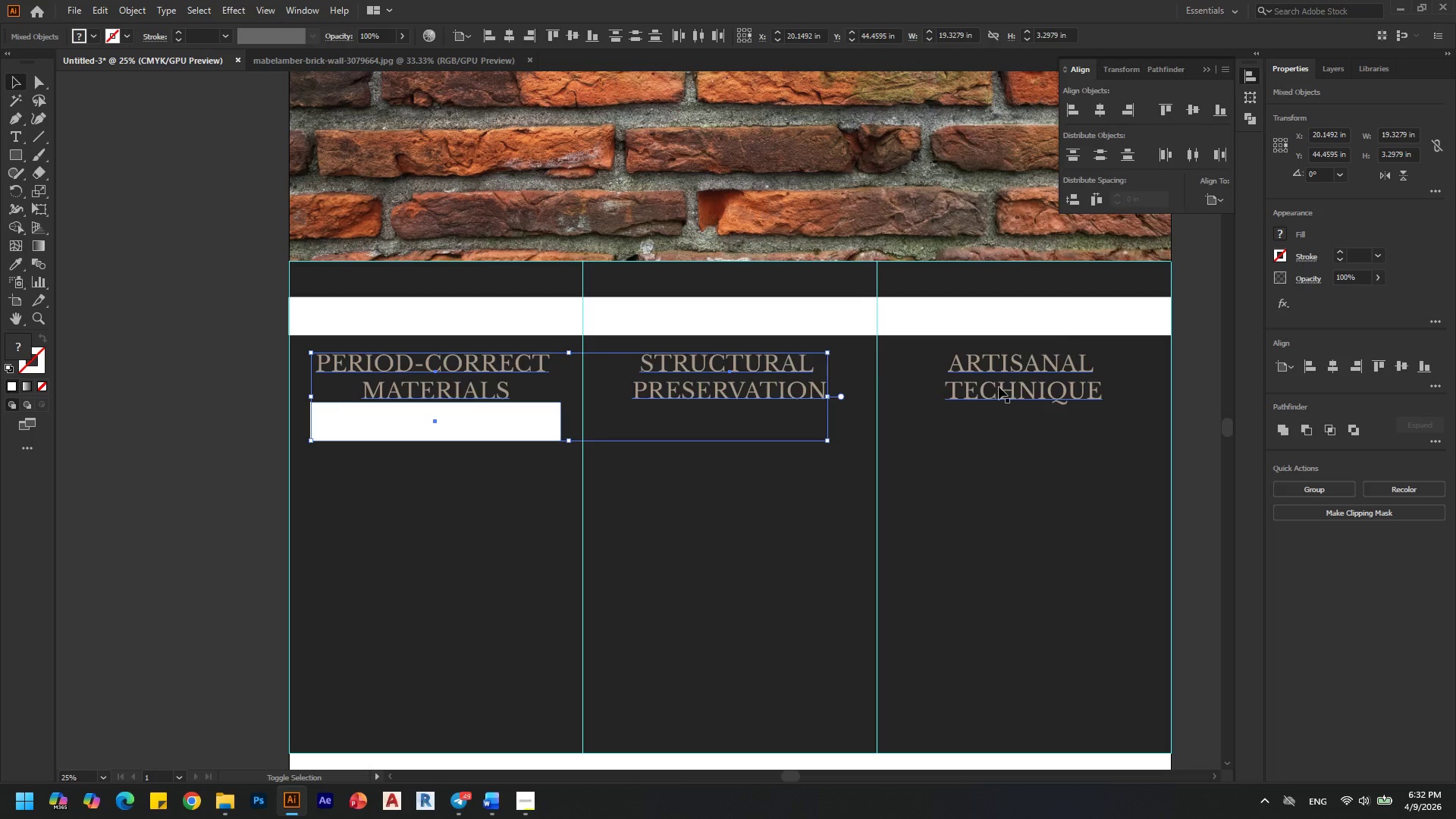 
left_click([999, 387])
 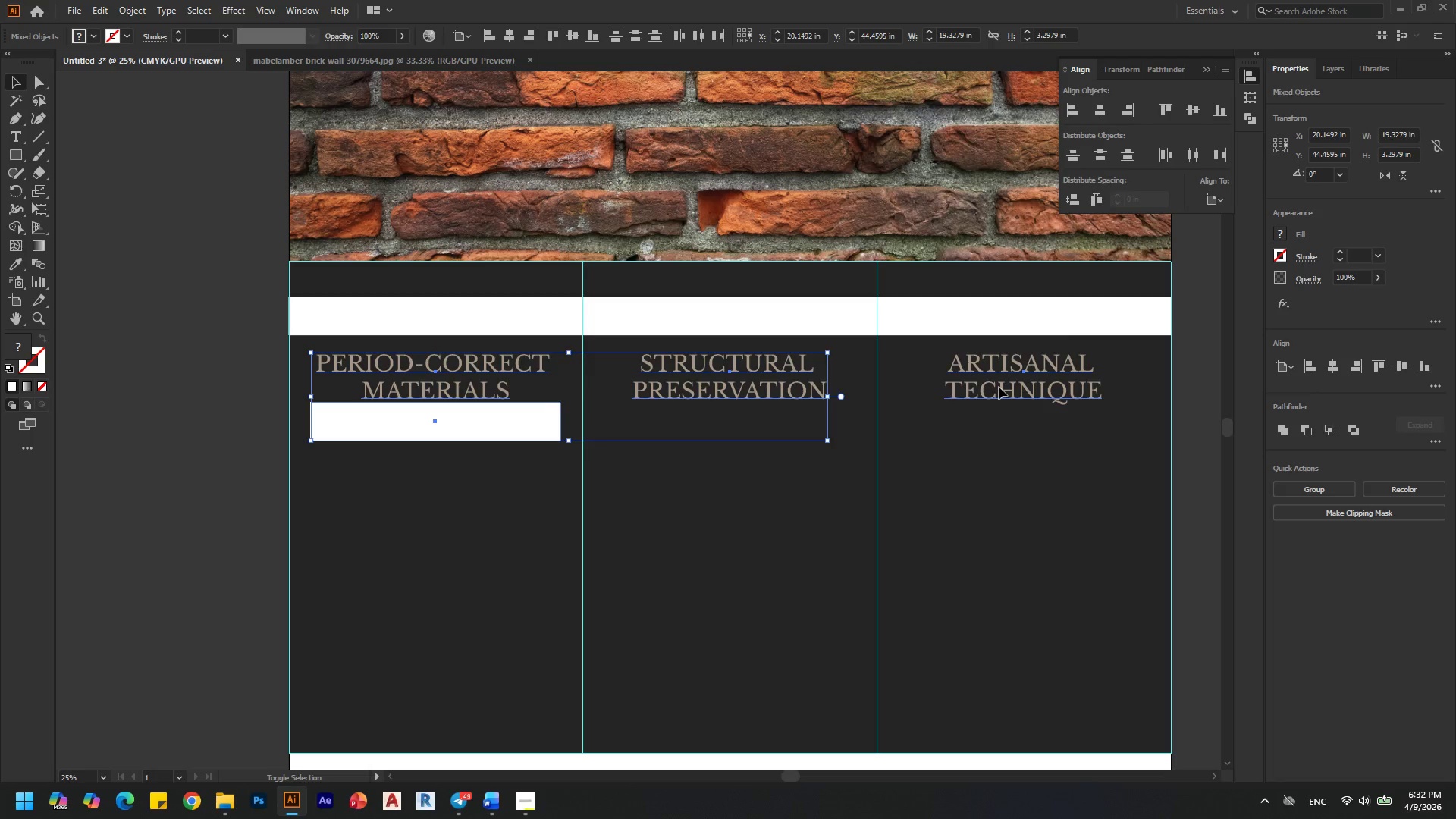 
key(Shift+ShiftLeft)
 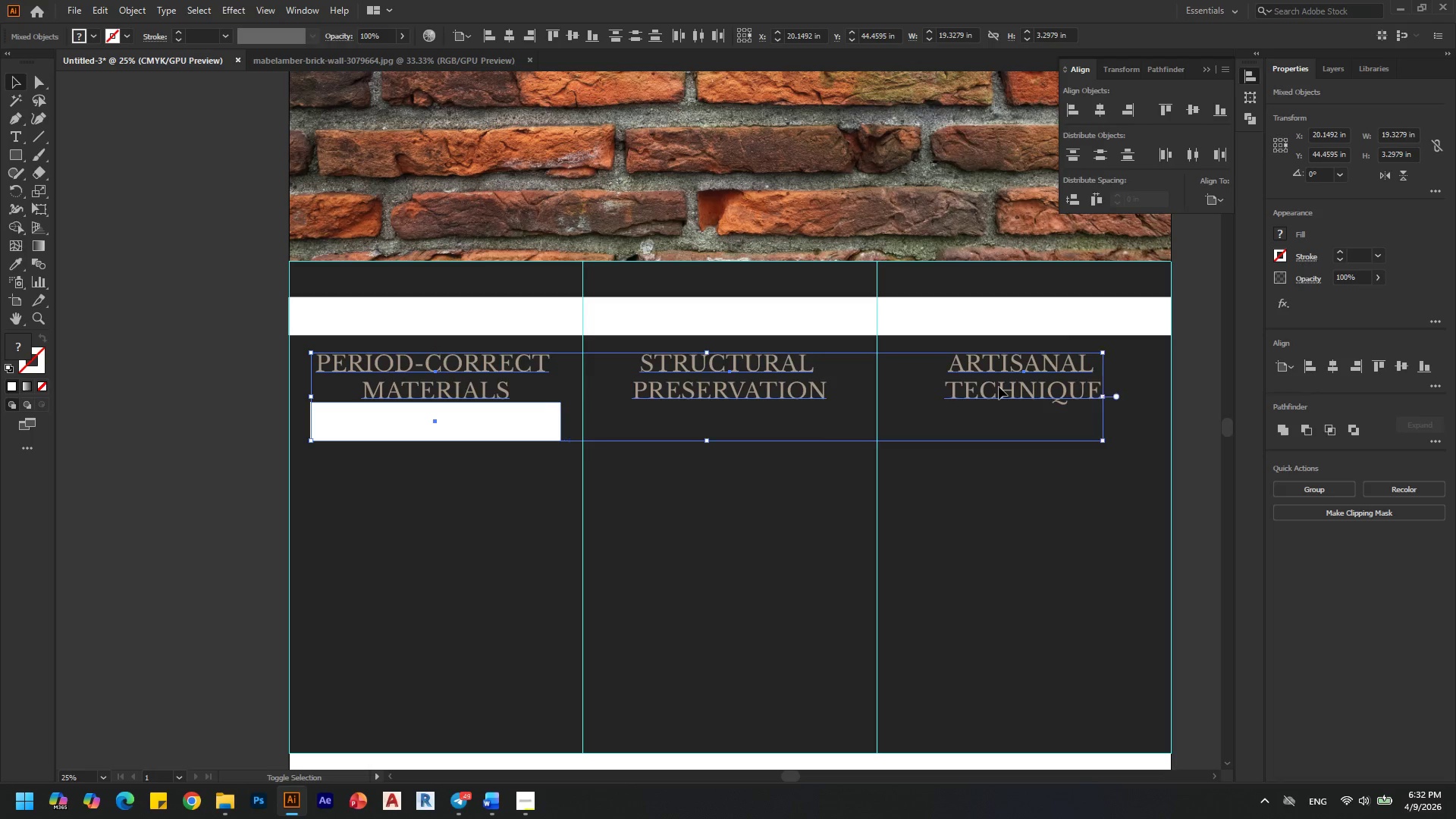 
key(Shift+ShiftLeft)
 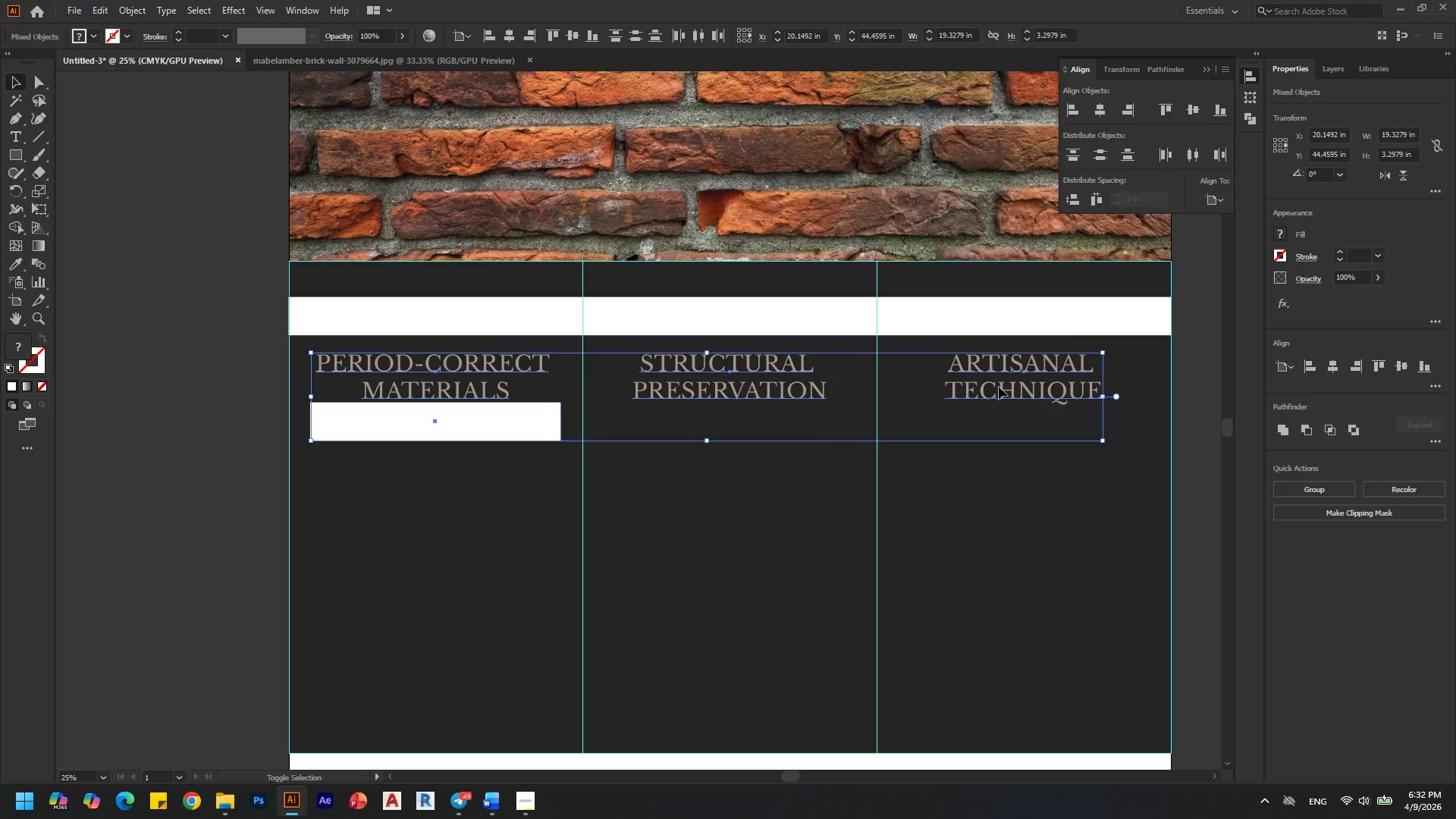 
key(Shift+ShiftLeft)
 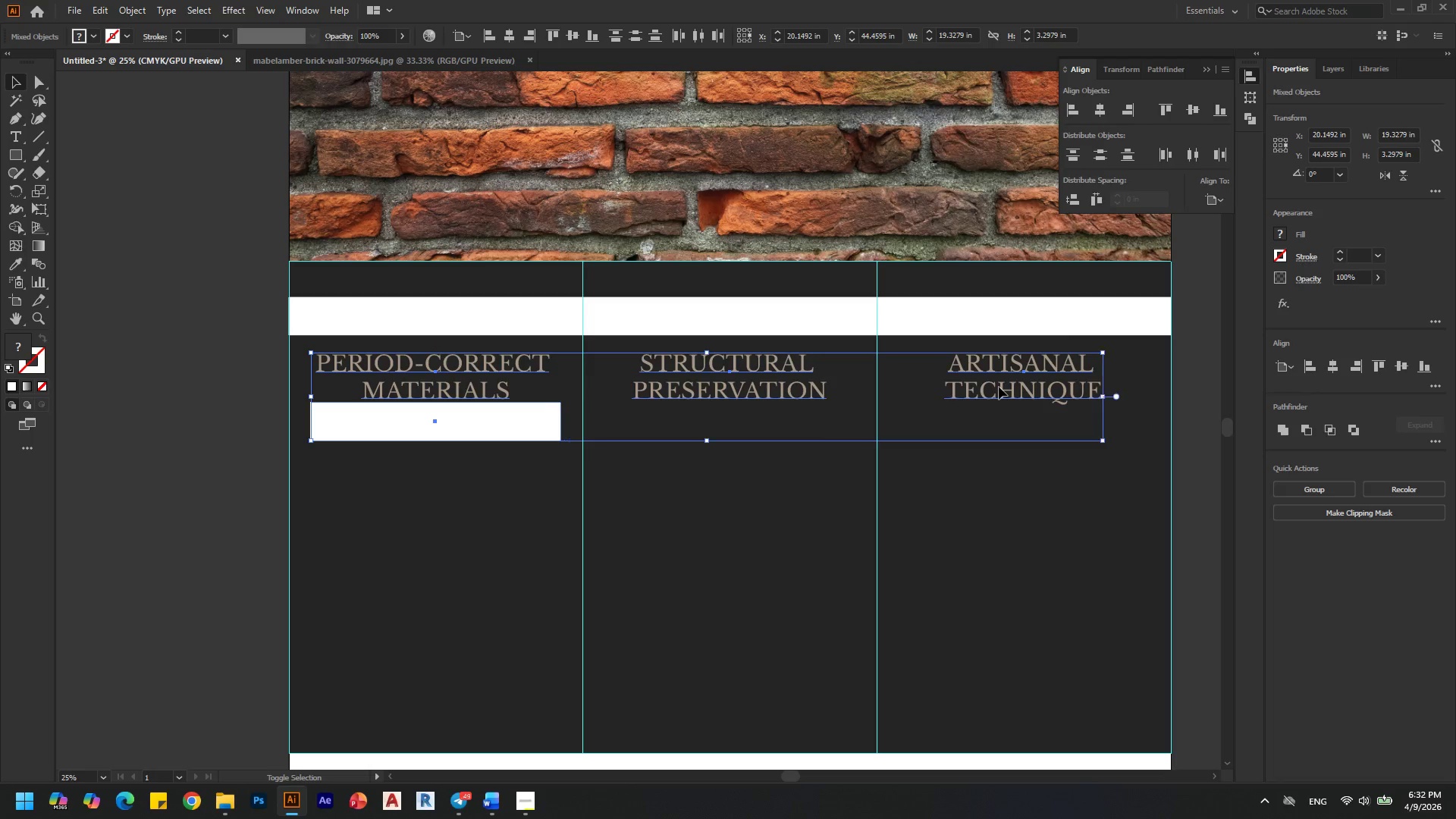 
key(Shift+ShiftLeft)
 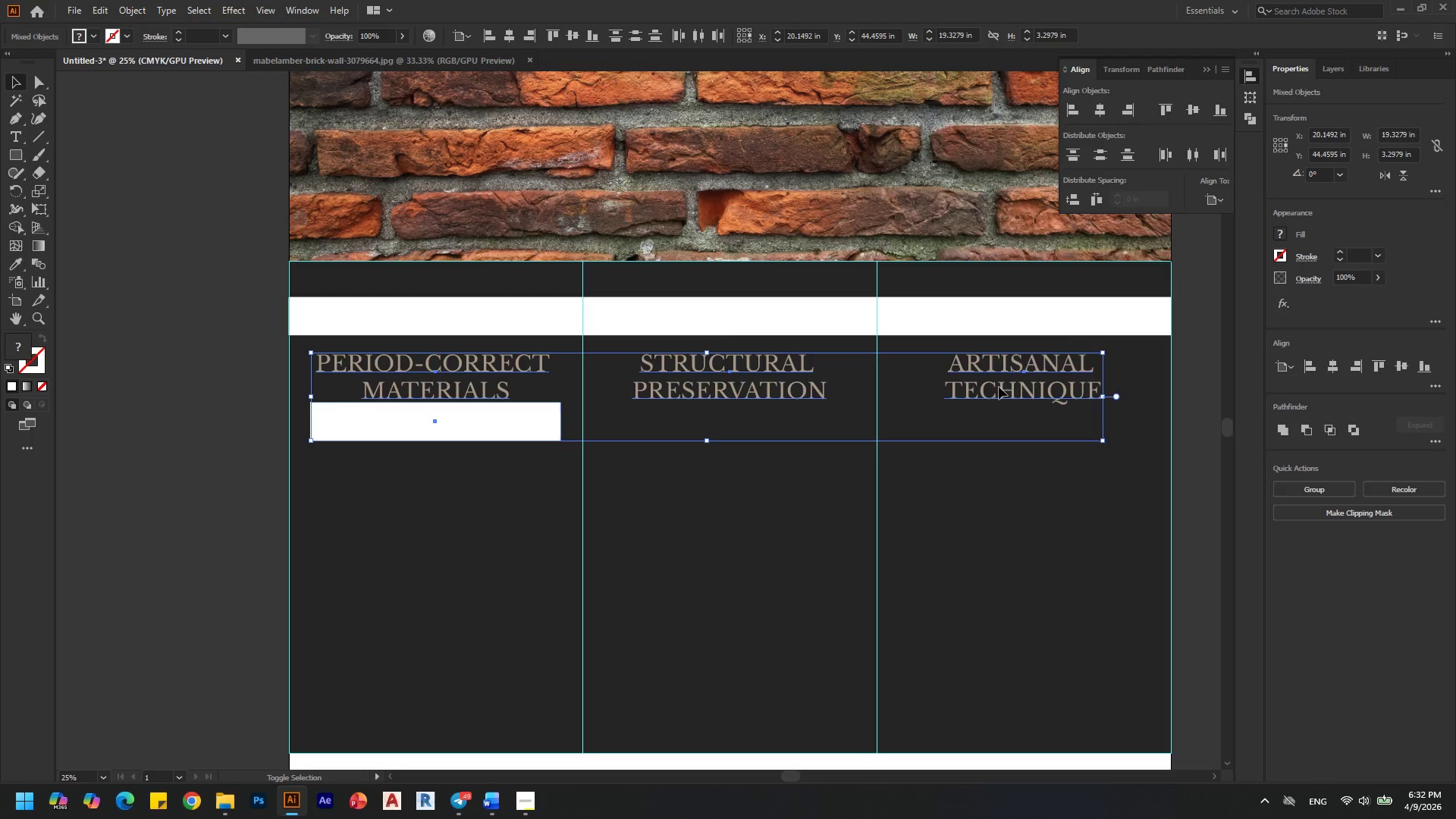 
key(Shift+ShiftLeft)
 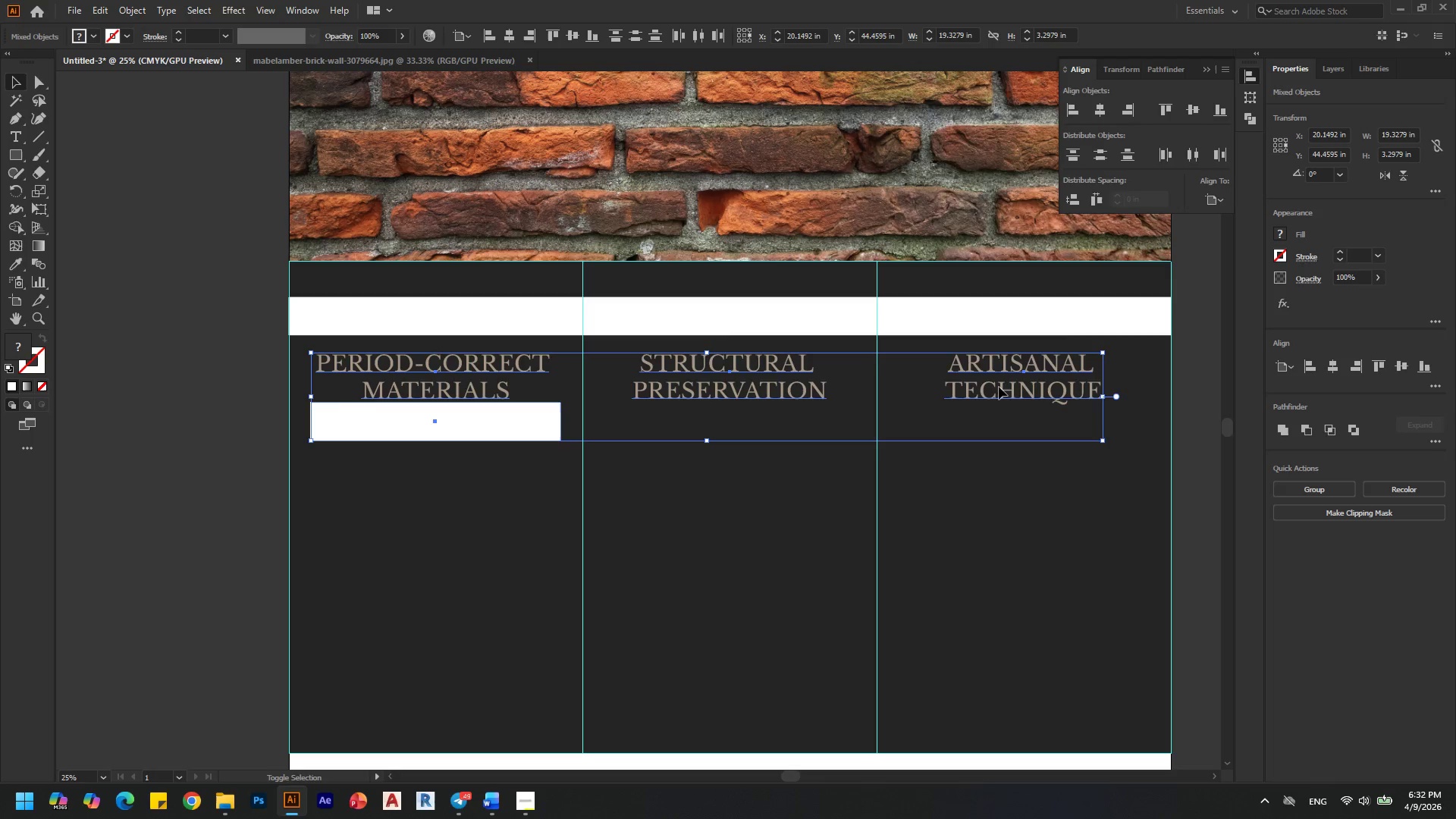 
key(Shift+ShiftLeft)
 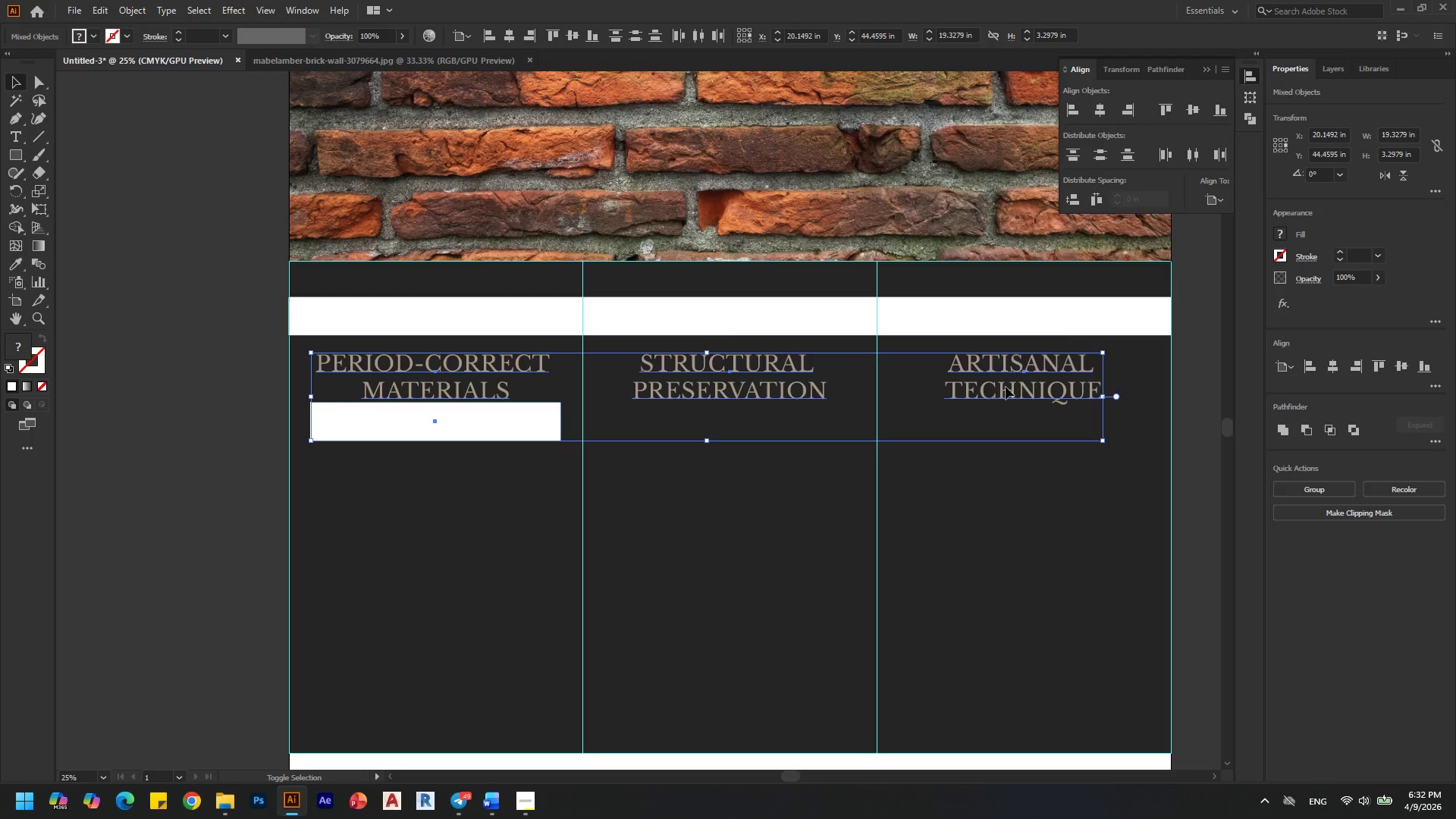 
key(Shift+ShiftLeft)
 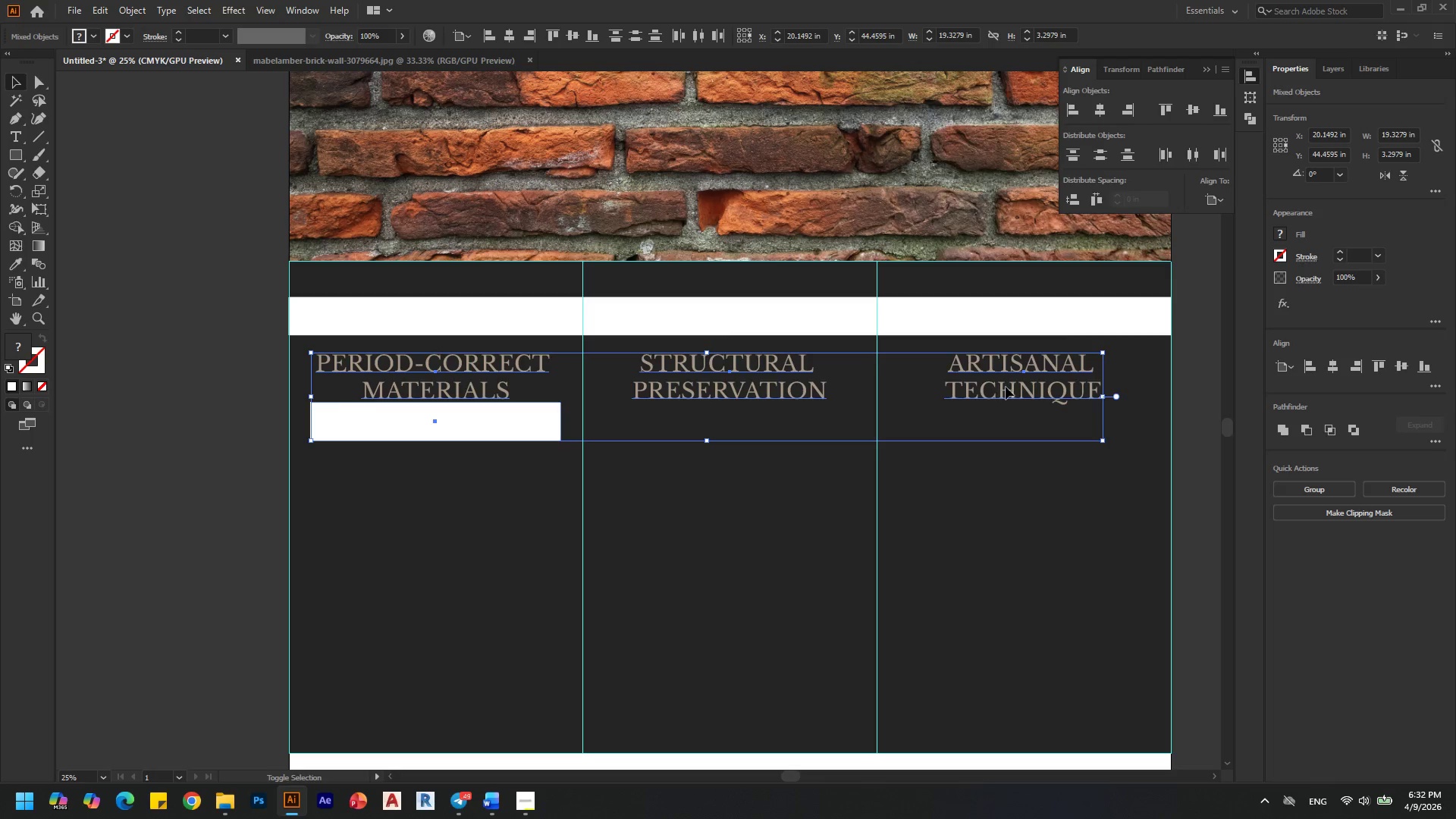 
key(Shift+ShiftLeft)
 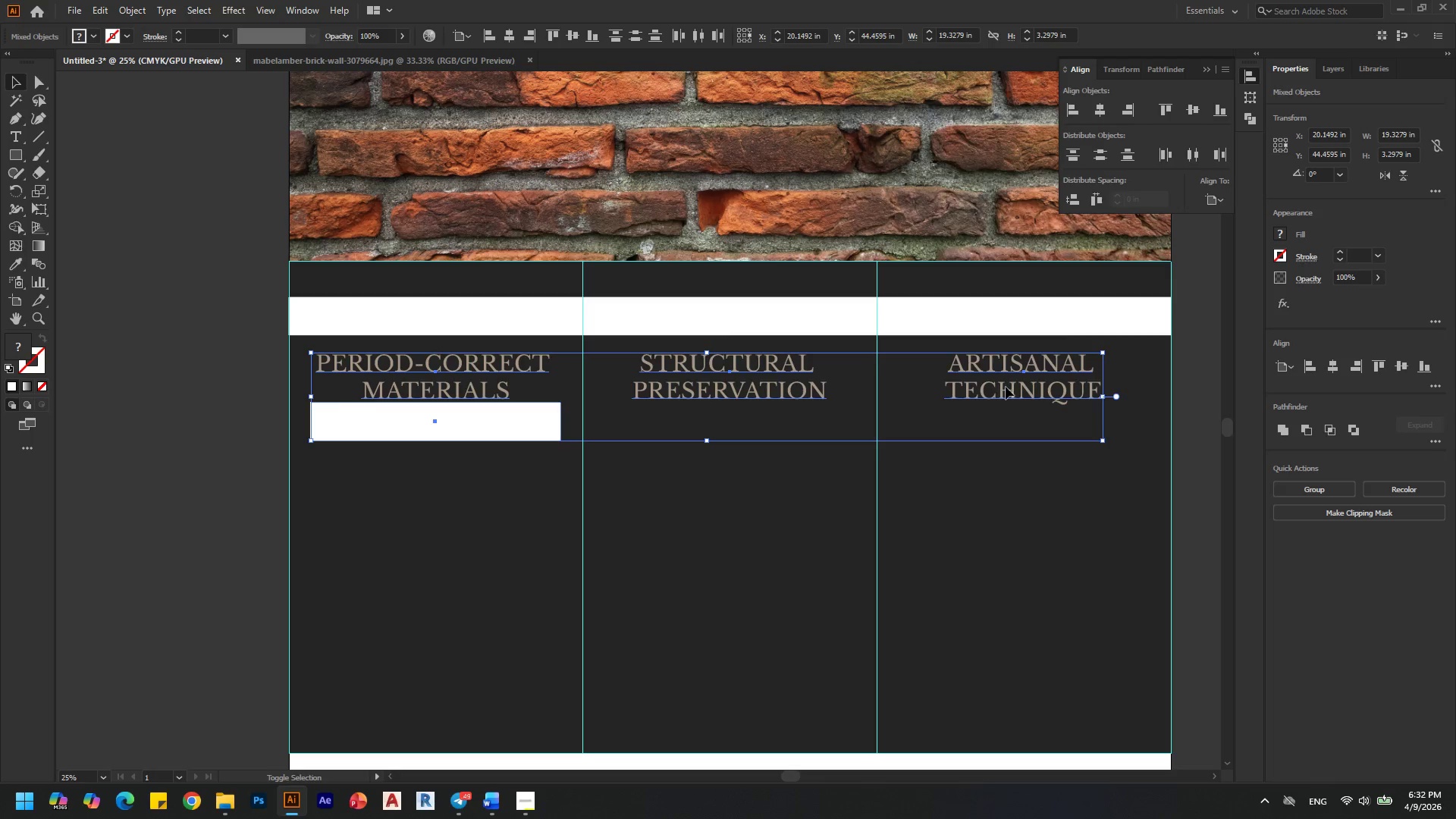 
key(Shift+ShiftLeft)
 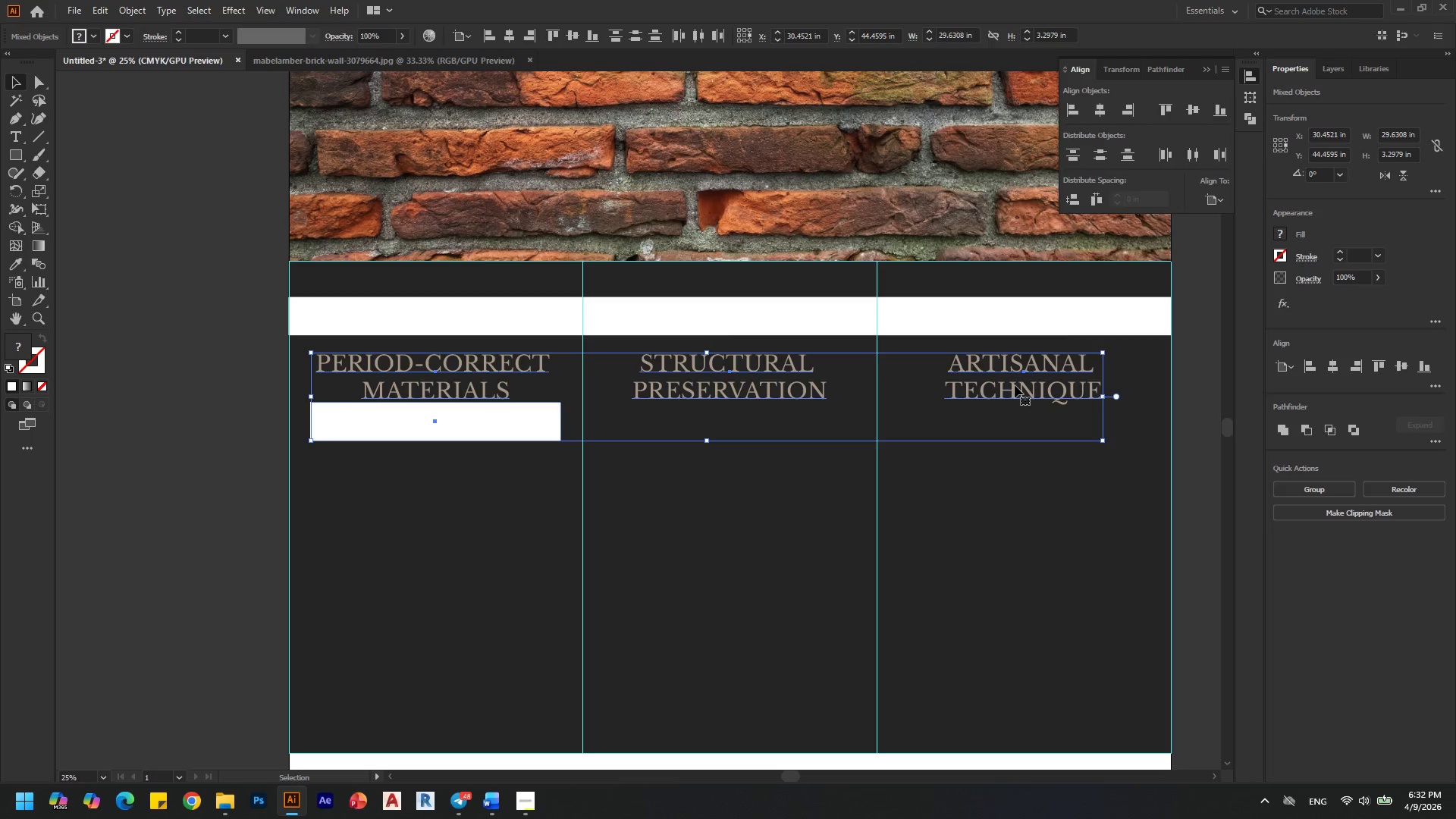 
left_click_drag(start_coordinate=[1015, 385], to_coordinate=[1013, 458])
 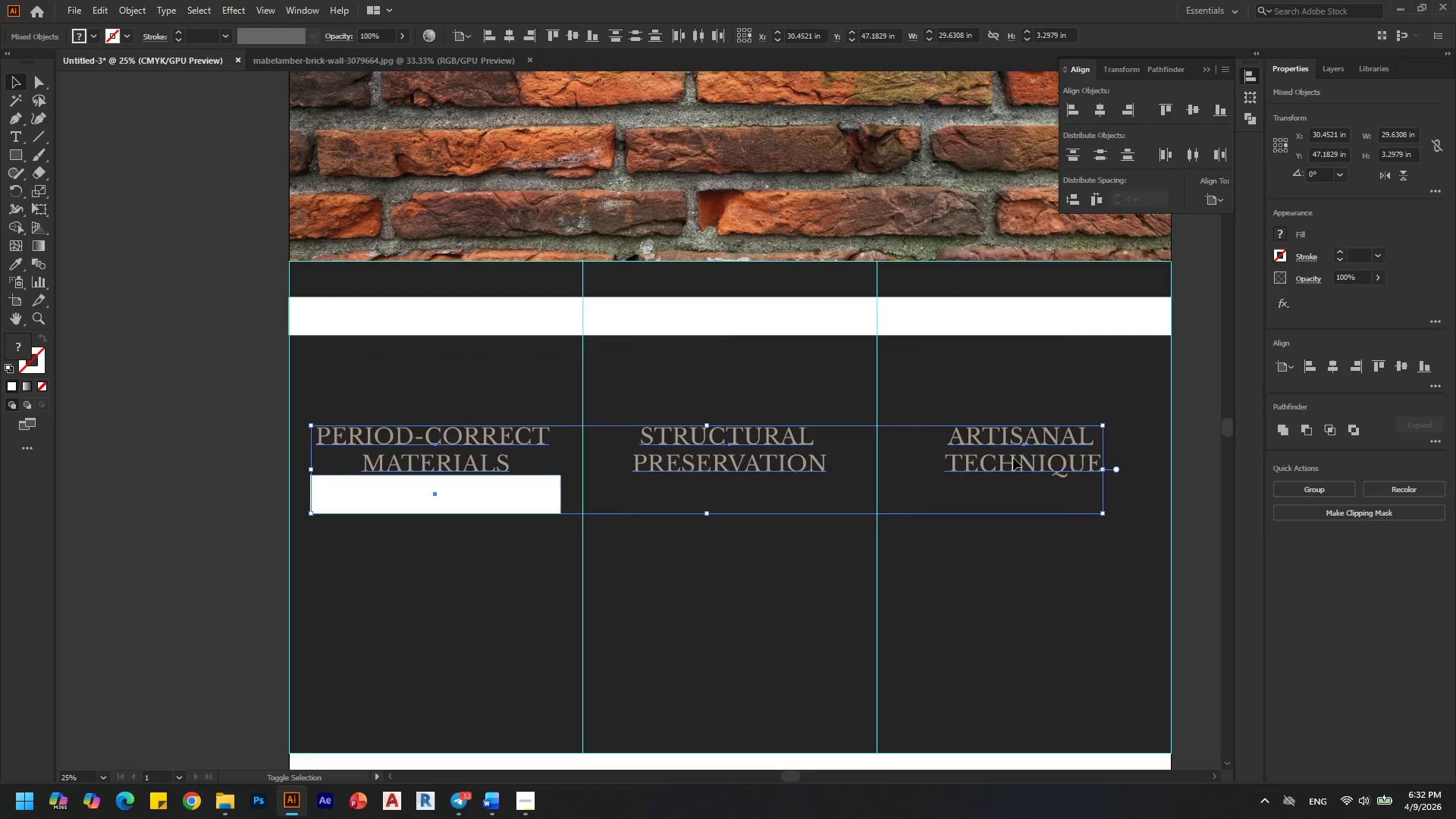 
hold_key(key=ShiftLeft, duration=1.5)
 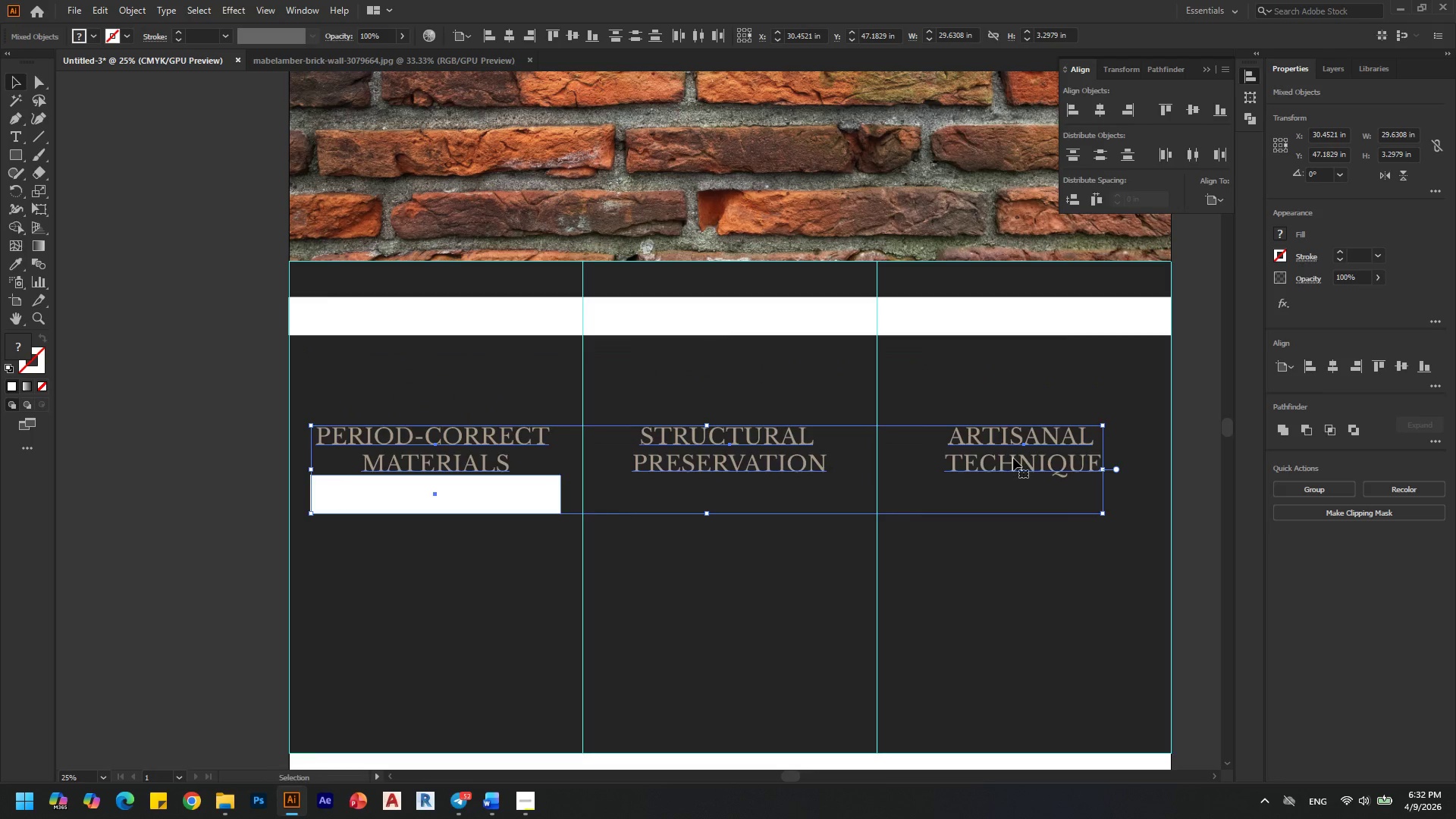 
hold_key(key=ShiftLeft, duration=0.42)
 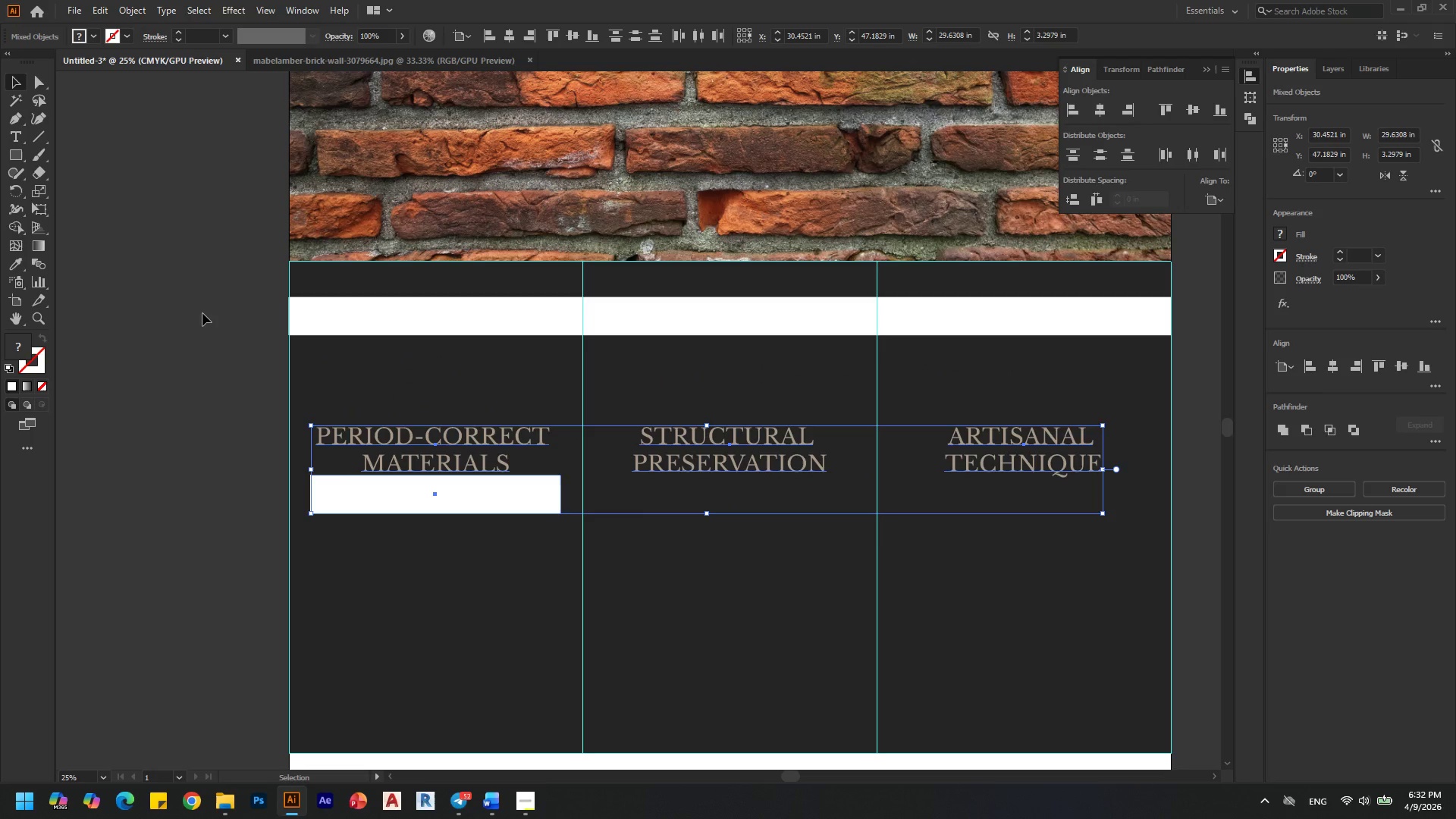 
left_click([202, 313])
 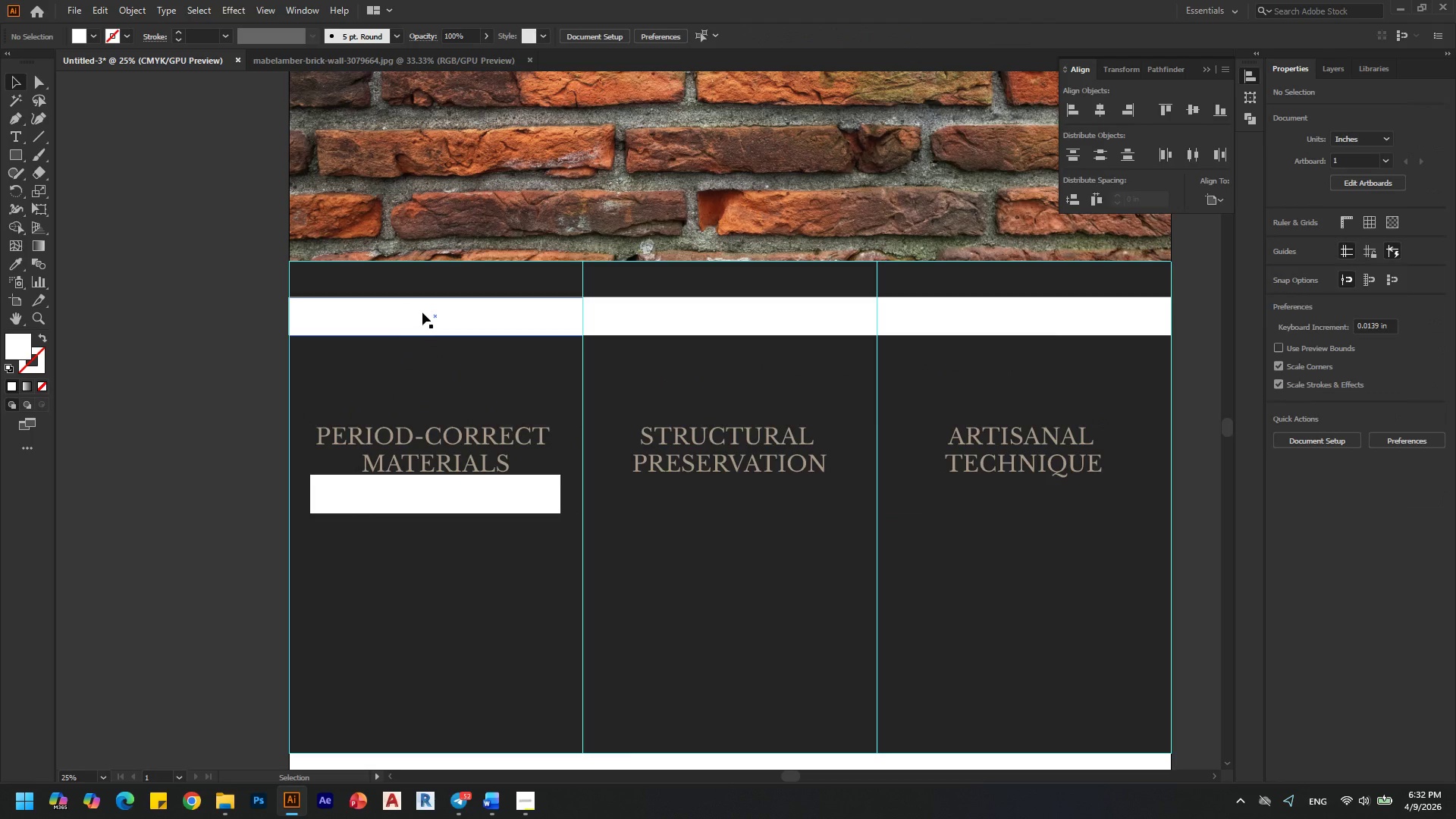 
left_click([422, 312])
 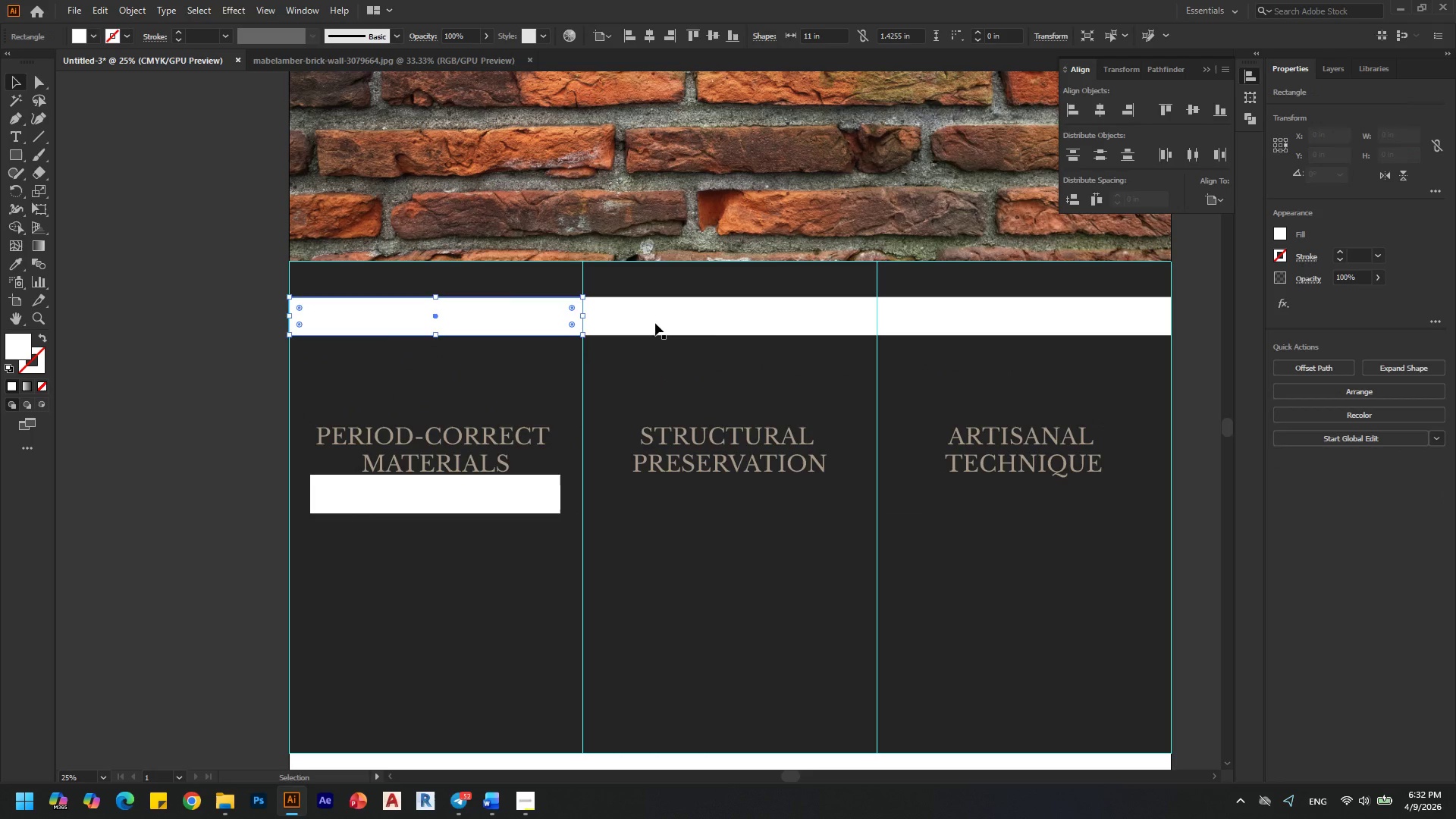 
hold_key(key=ShiftLeft, duration=1.0)
left_click([720, 326])
 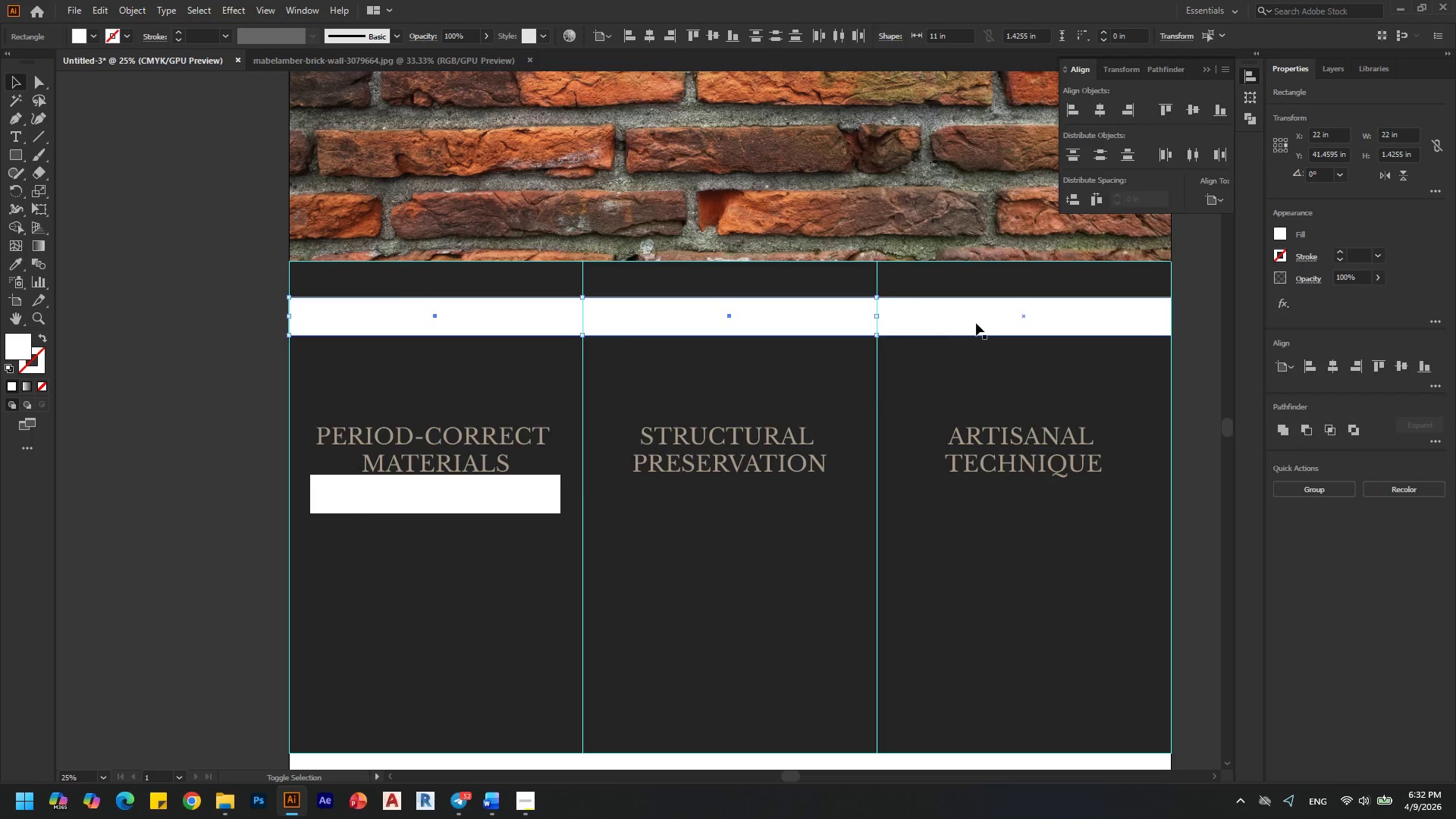 
left_click([983, 323])
 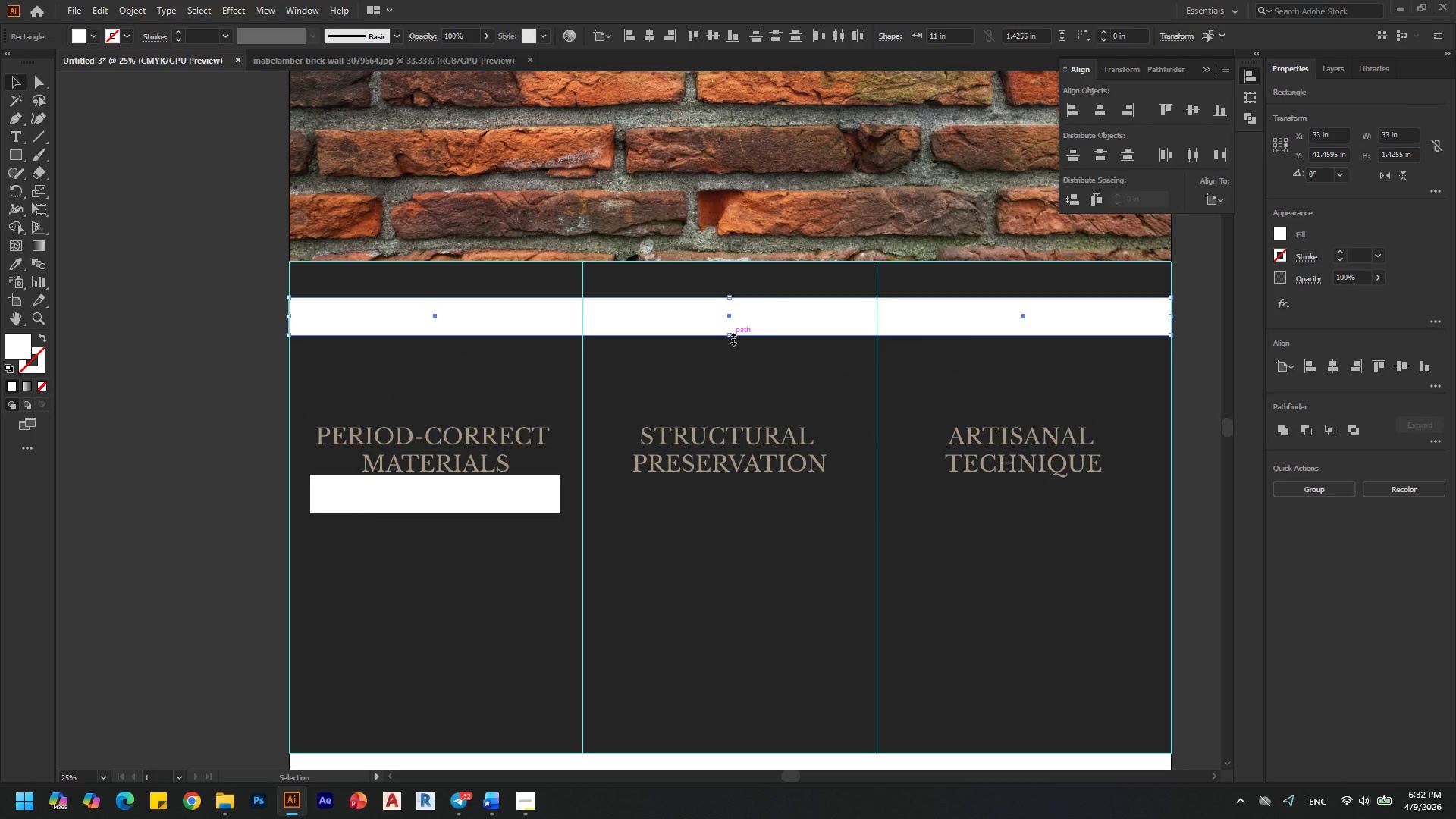 
left_click_drag(start_coordinate=[732, 337], to_coordinate=[730, 409])
 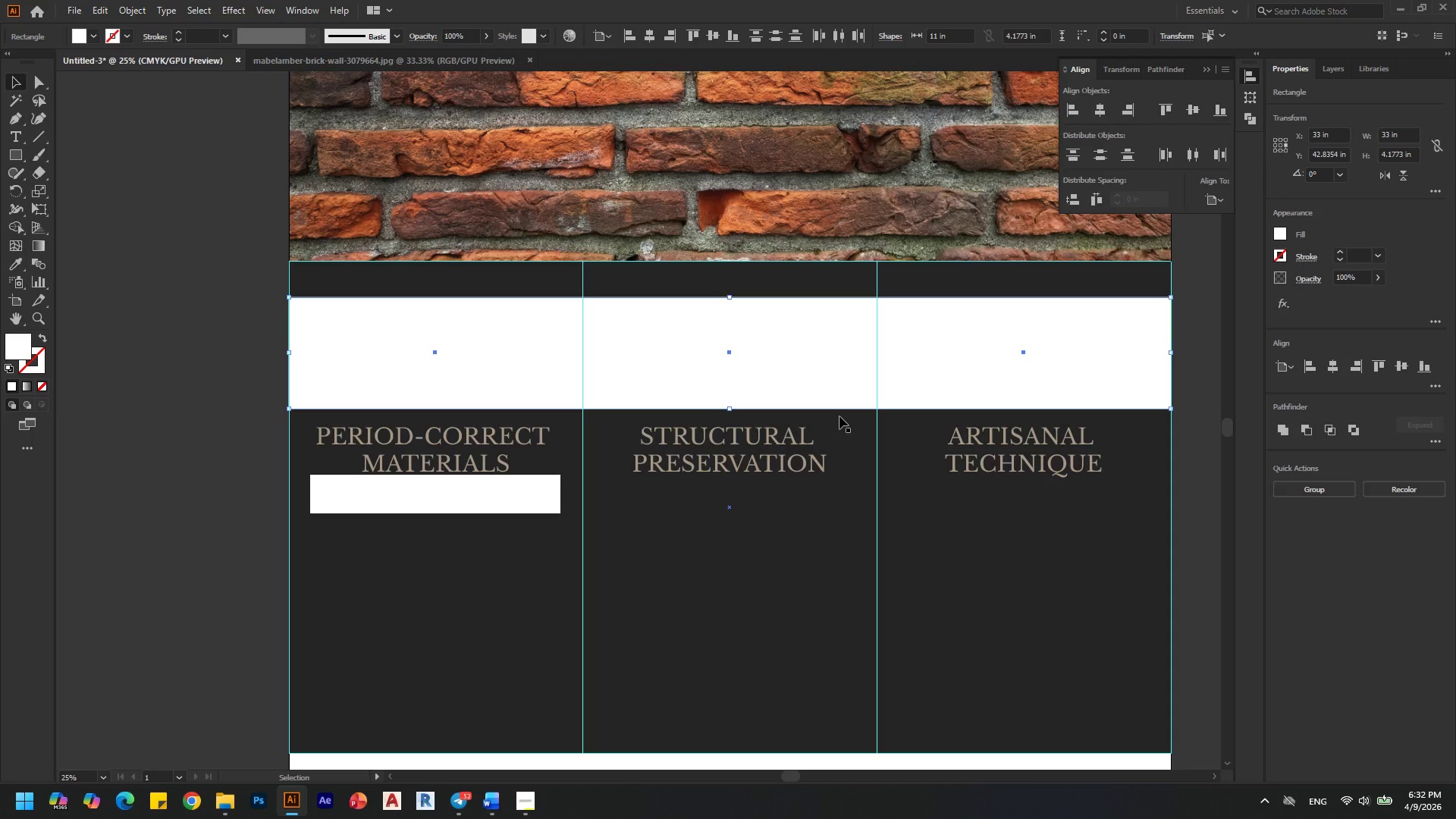 
left_click([128, 246])
 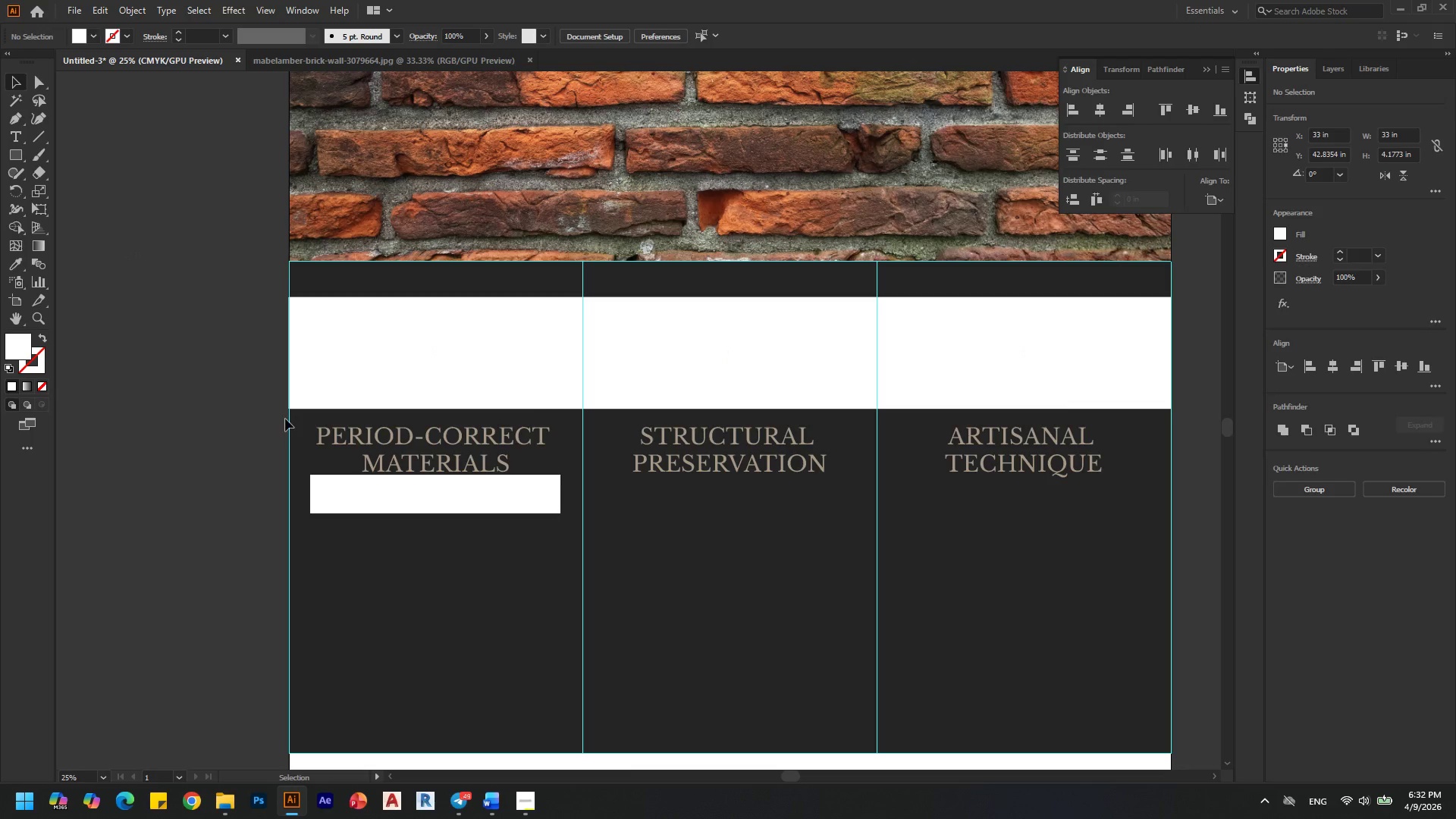 
hold_key(key=AltLeft, duration=0.45)
scroll: coordinate [496, 307], scroll_direction: down, amount: 1.0
 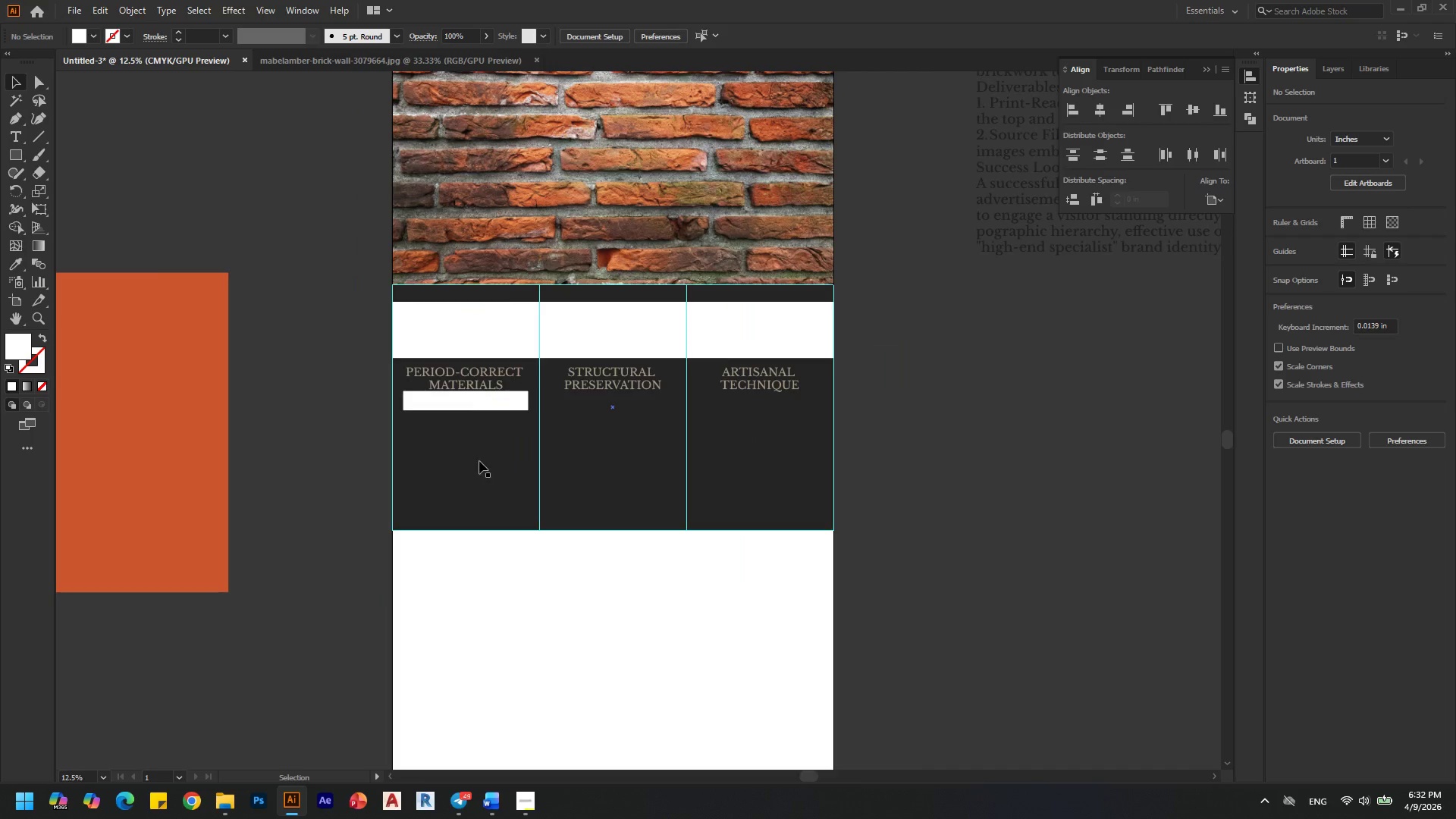 
hold_key(key=AltLeft, duration=0.41)
scroll: coordinate [469, 385], scroll_direction: none, amount: 0.0
 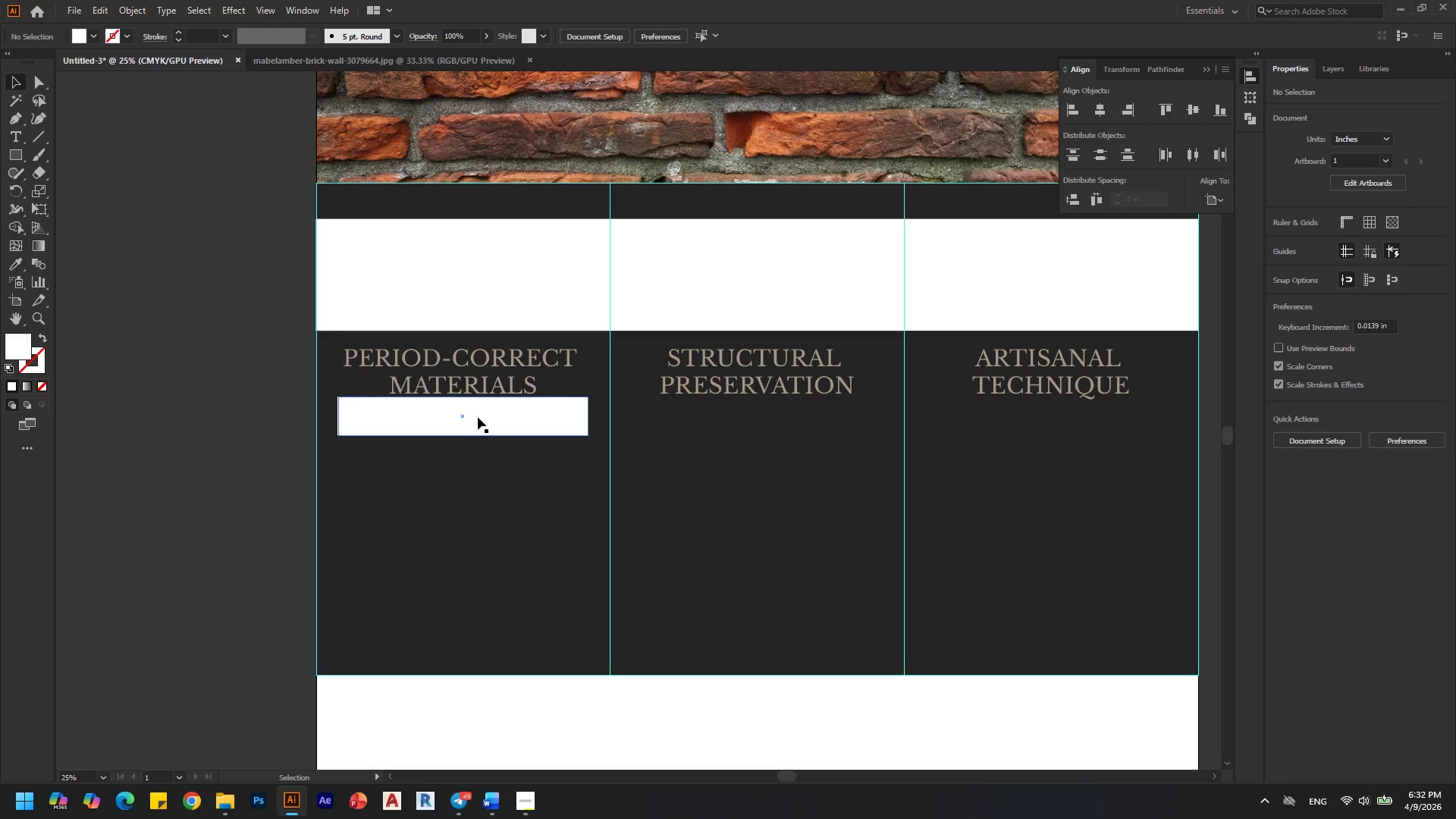 
hold_key(key=ShiftLeft, duration=0.69)
left_click([478, 417])
 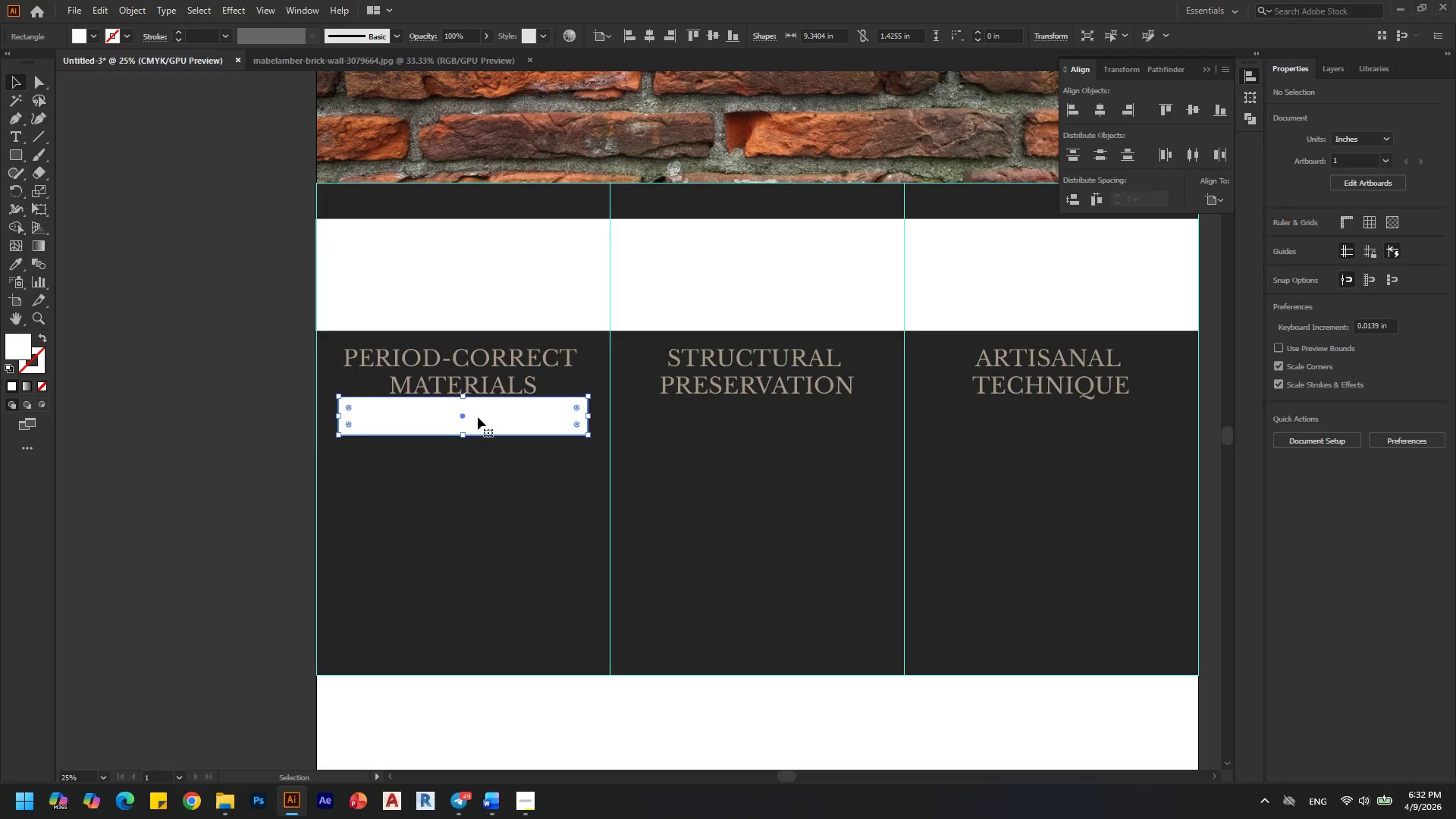 
hold_key(key=ShiftLeft, duration=2.23)
left_click_drag(start_coordinate=[590, 416], to_coordinate=[579, 416])
 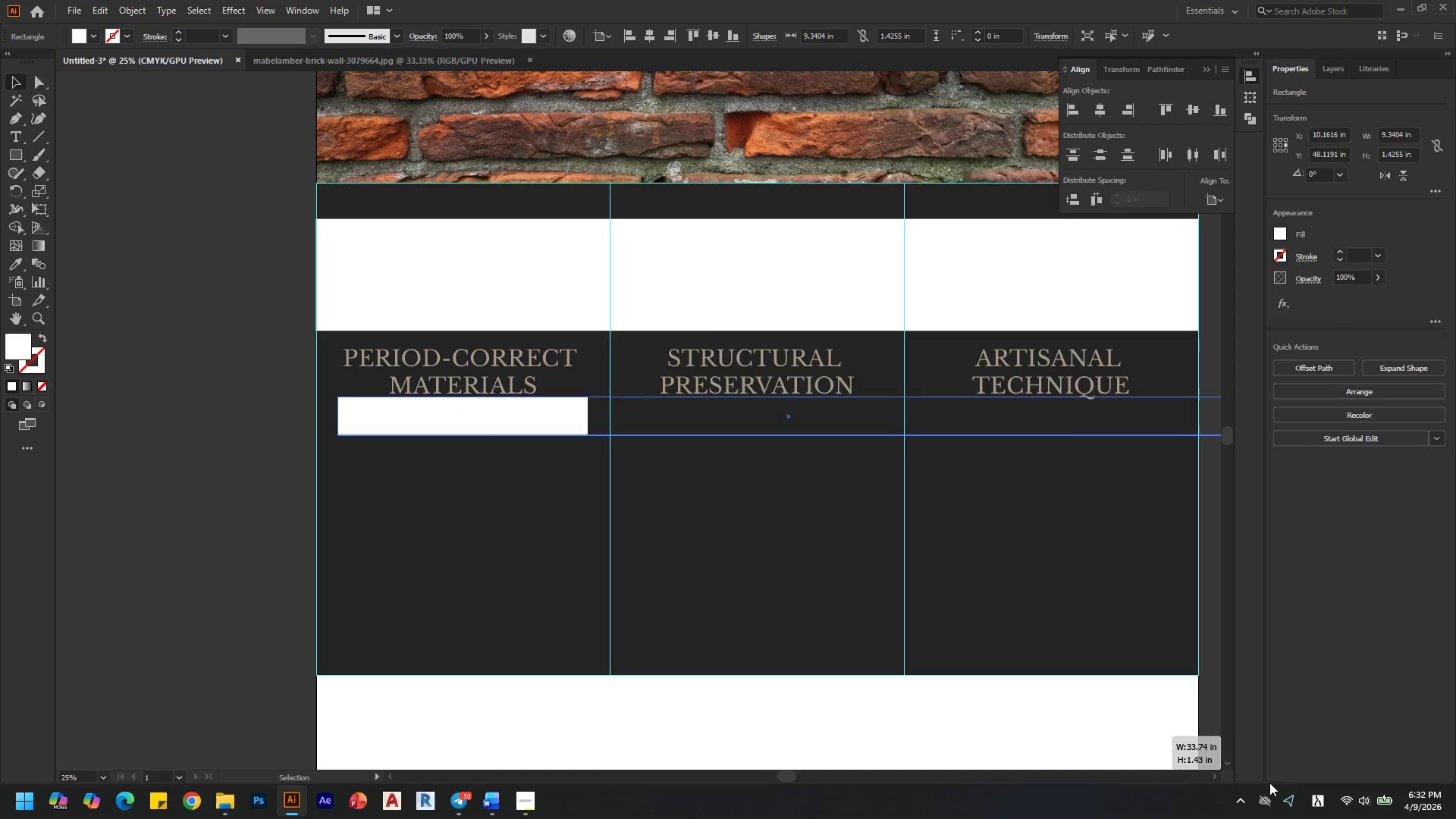 
hold_key(key=ShiftLeft, duration=0.78)
 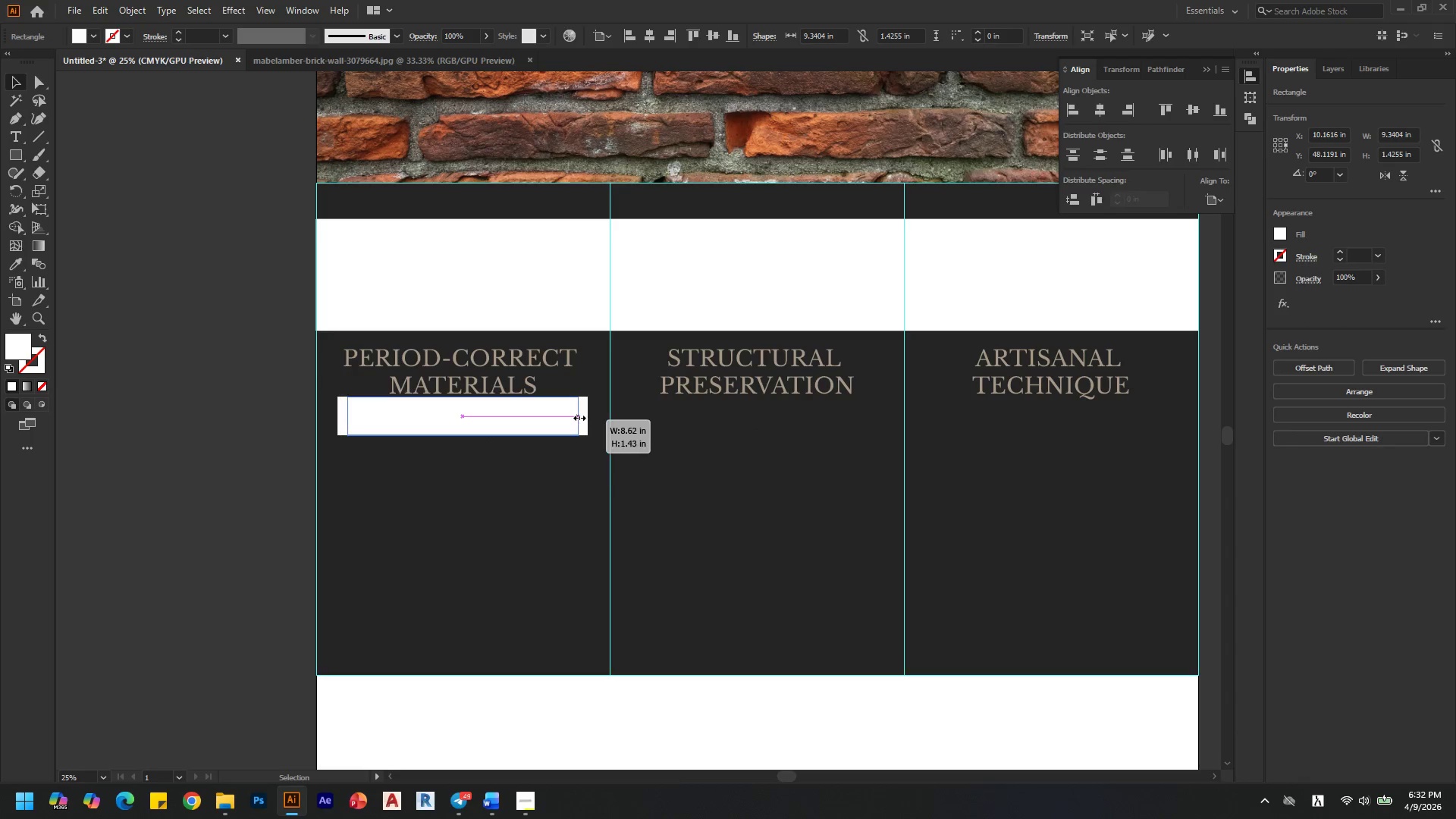 
hold_key(key=AltLeft, duration=1.5)
 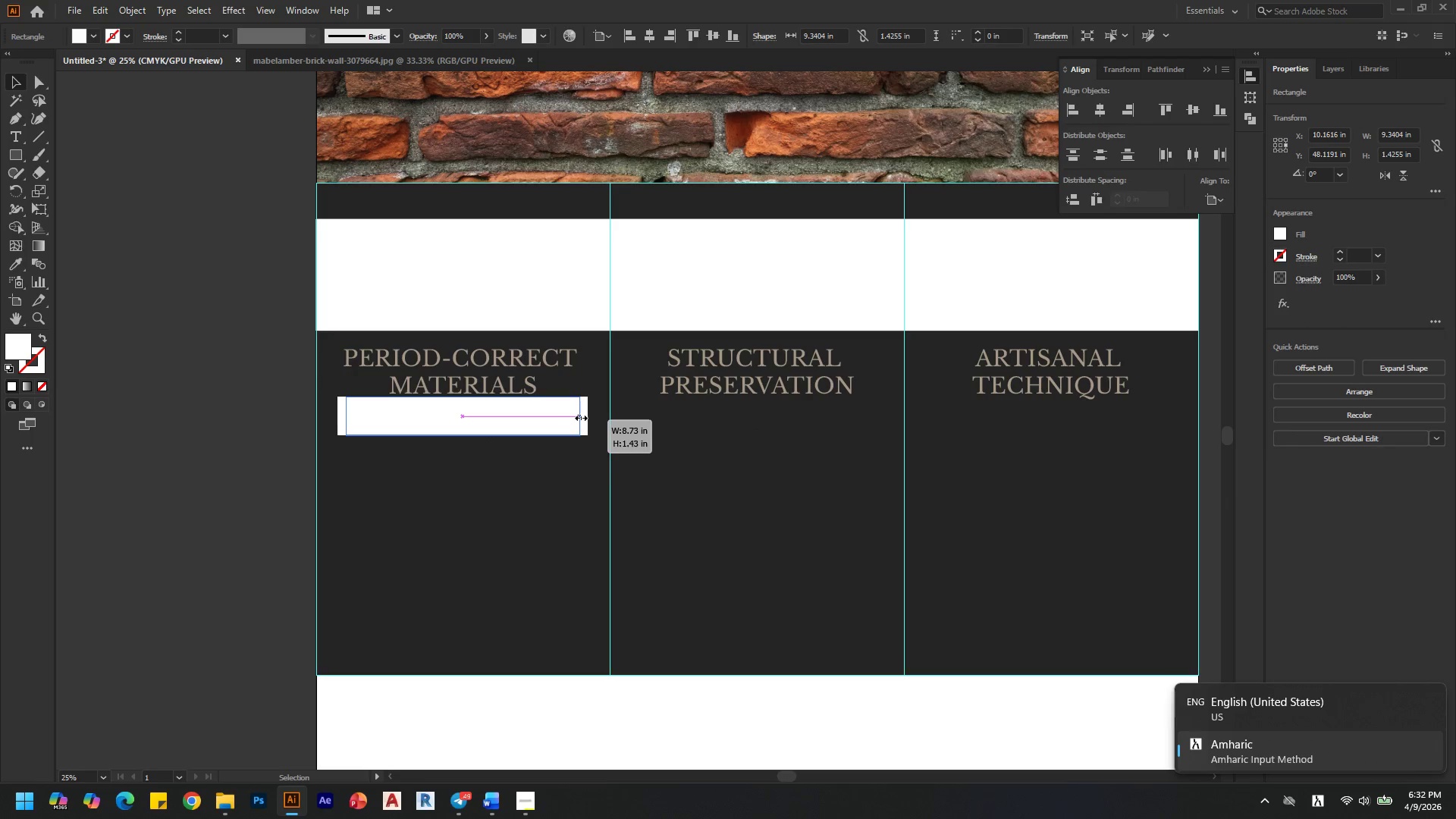 
hold_key(key=AltLeft, duration=0.75)
 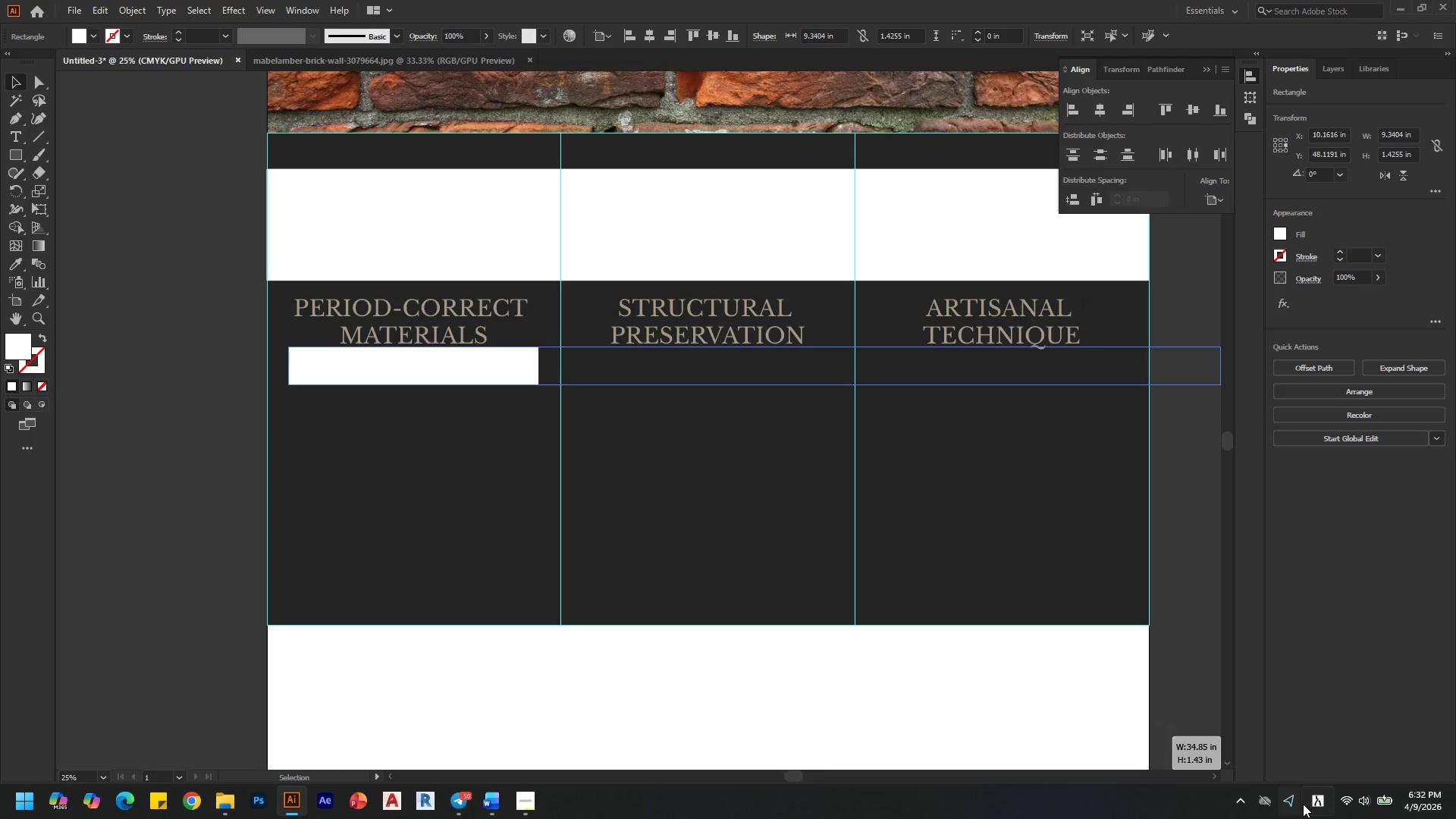 
left_click([1311, 800])
 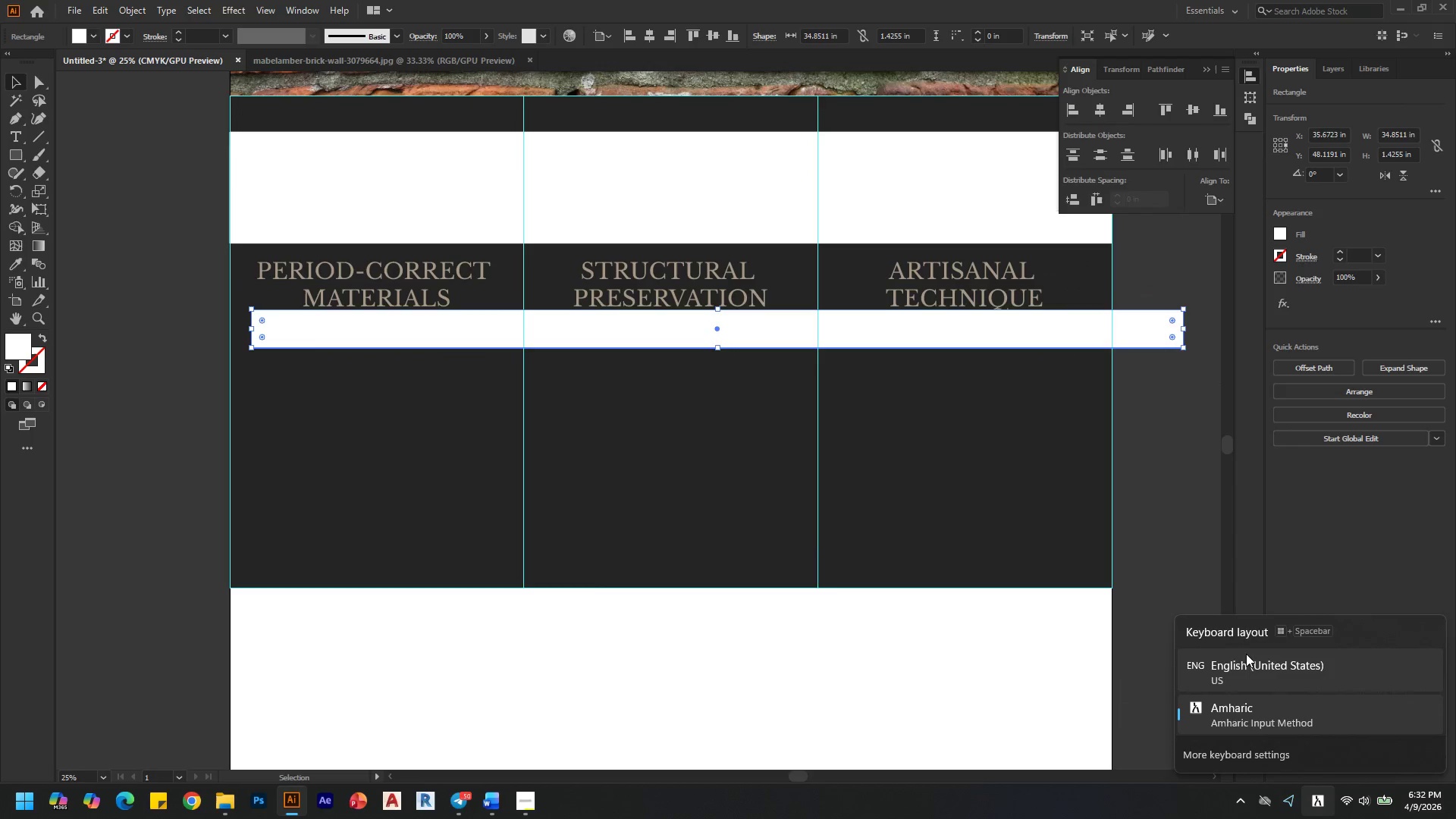 
left_click([1241, 661])
 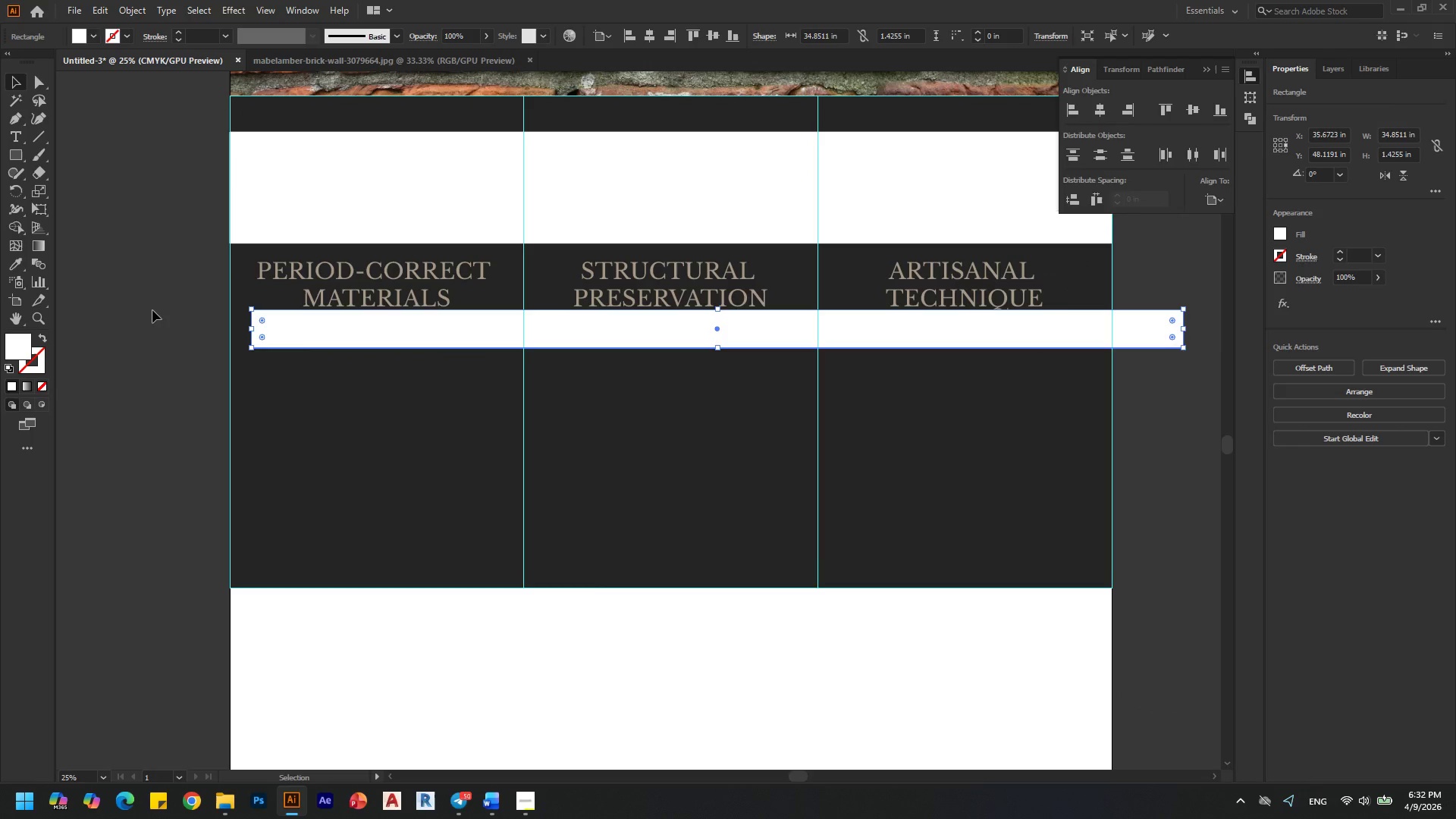 
left_click([148, 308])
 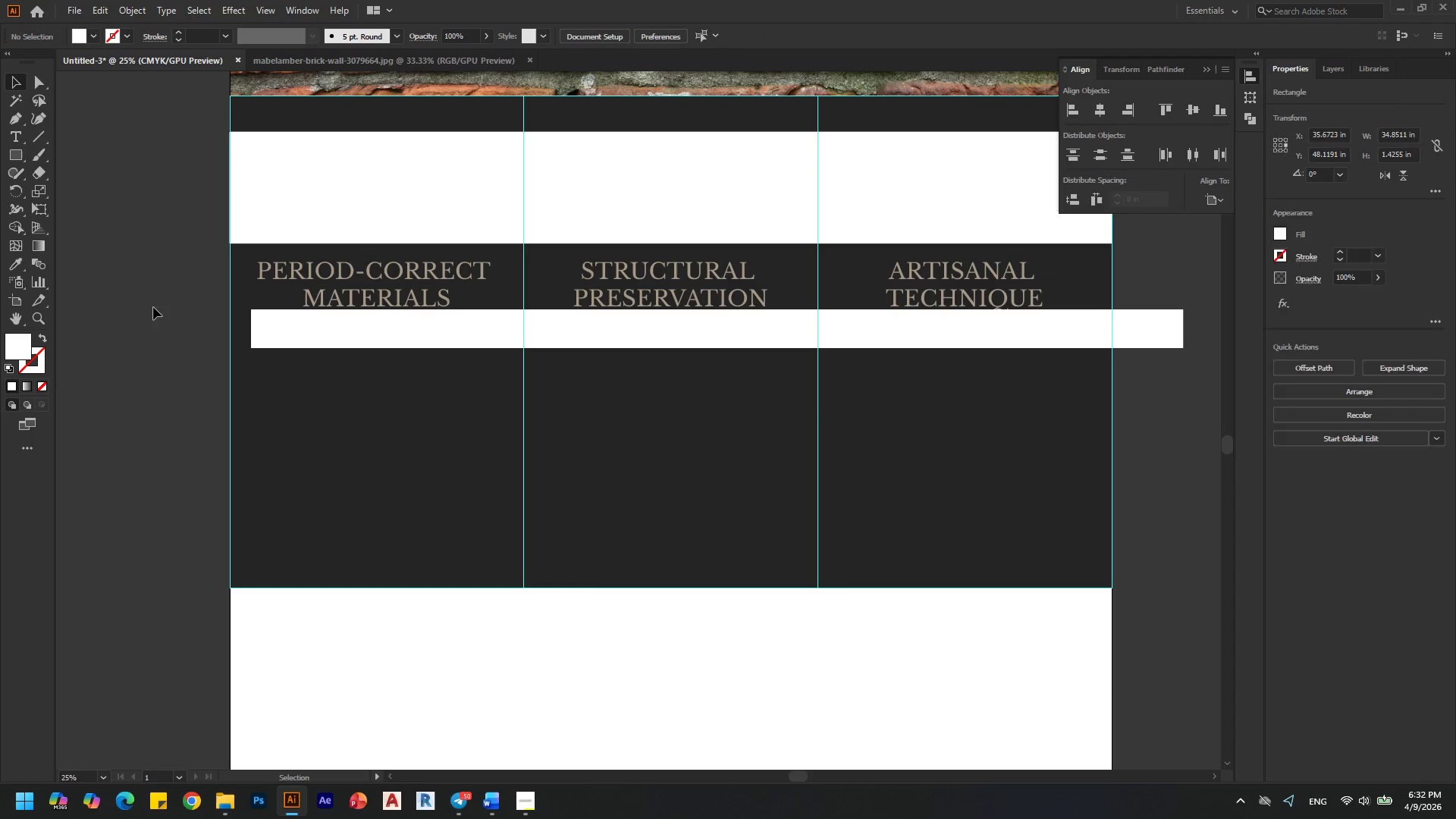 
key(Alt+Control+ControlLeft)
 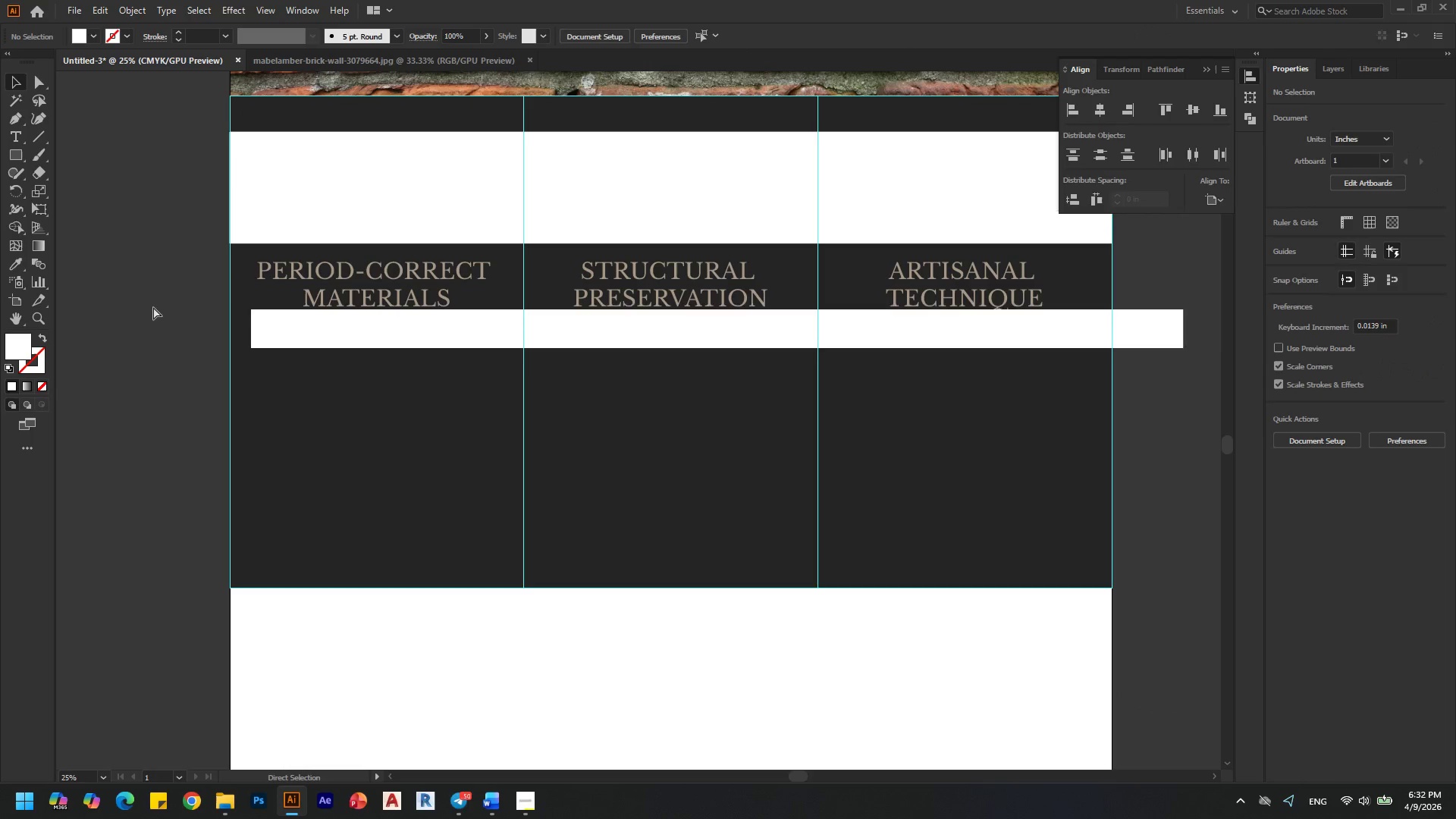 
key(Alt+Control+Z)
 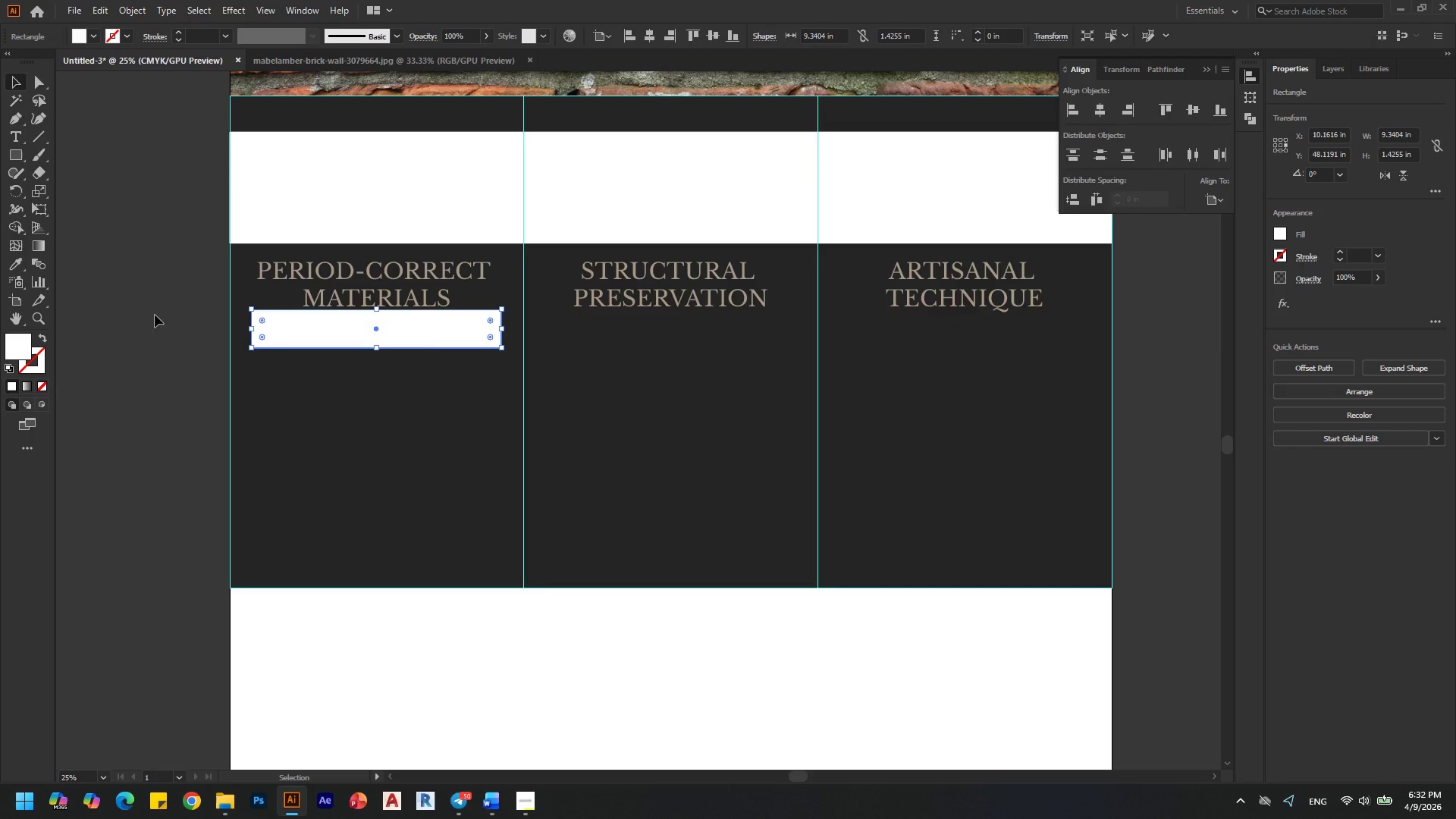 
left_click([151, 315])
 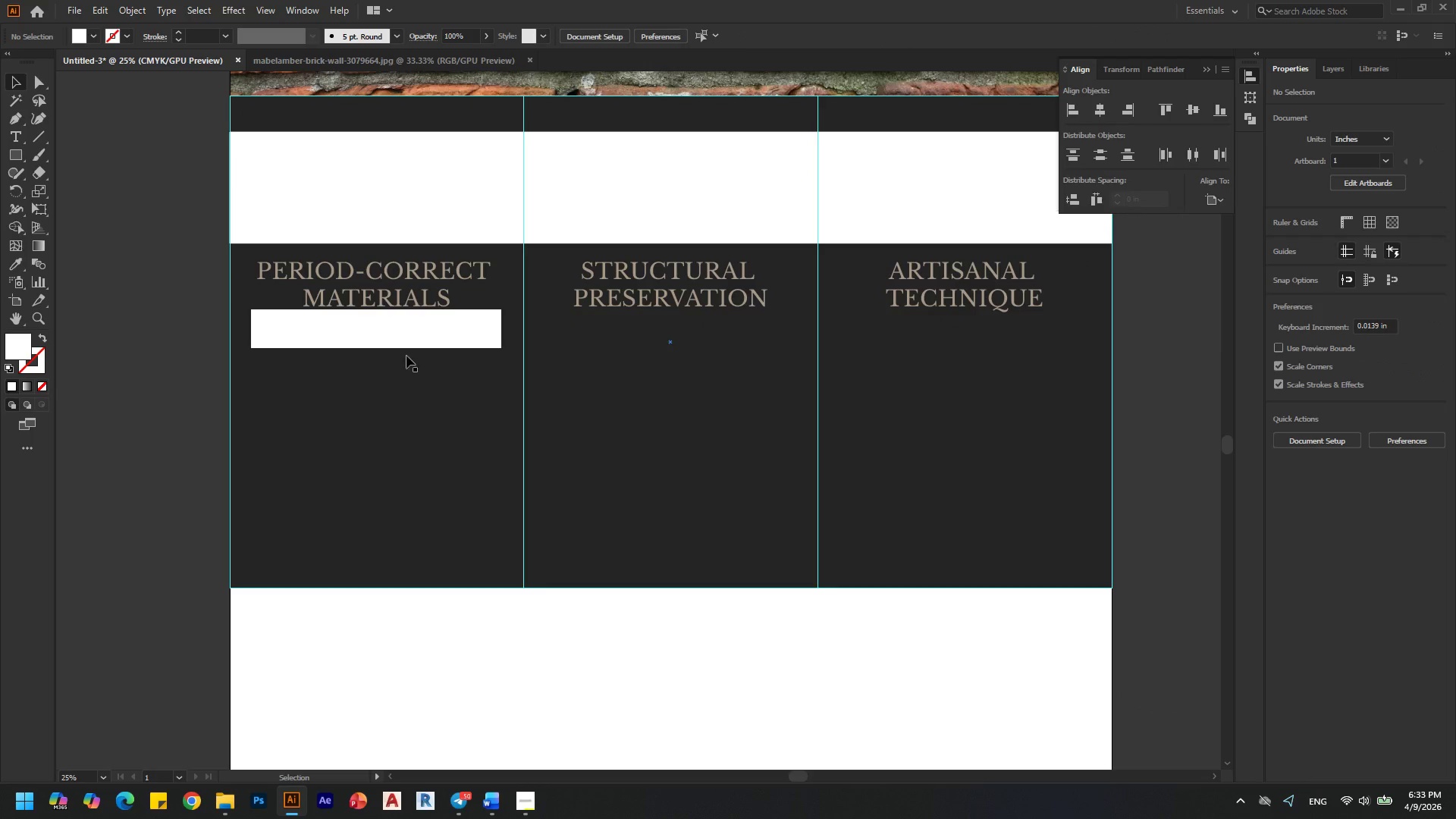 
hold_key(key=AltLeft, duration=0.34)
 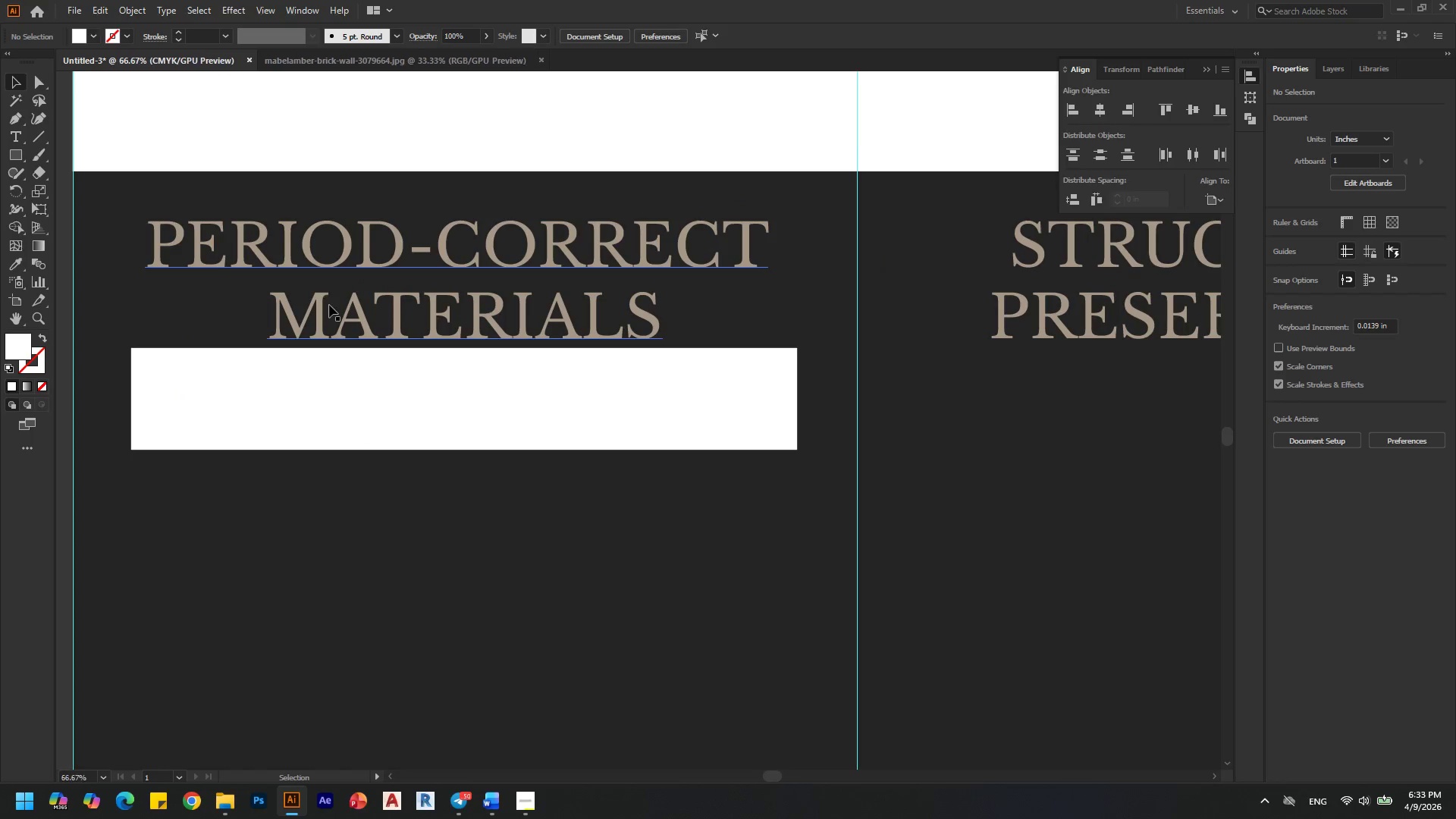 
key(Alt+AltLeft)
 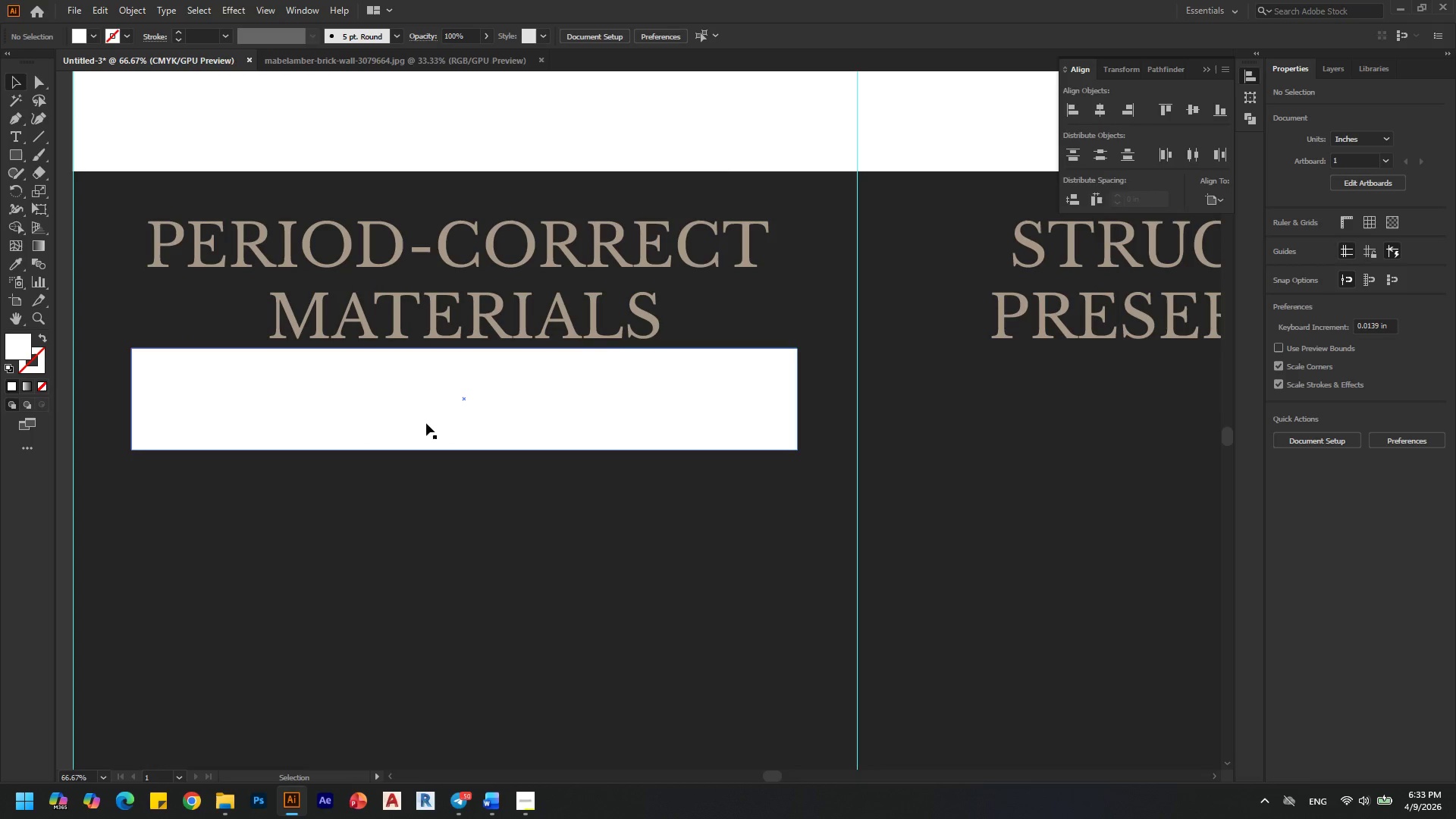 
scroll: coordinate [323, 287], scroll_direction: up, amount: 2.0
 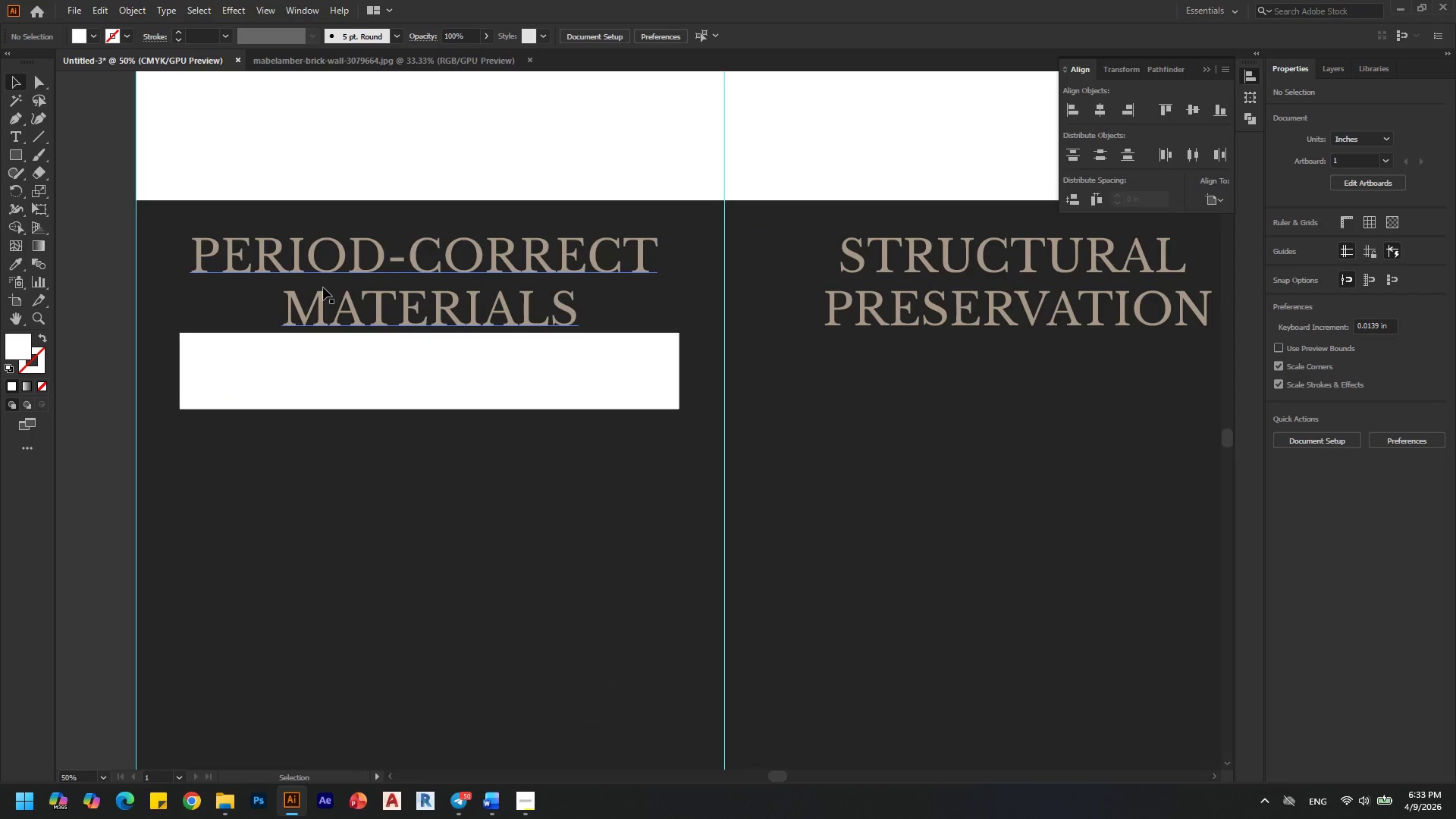 
left_click_drag(start_coordinate=[435, 408], to_coordinate=[425, 284])
 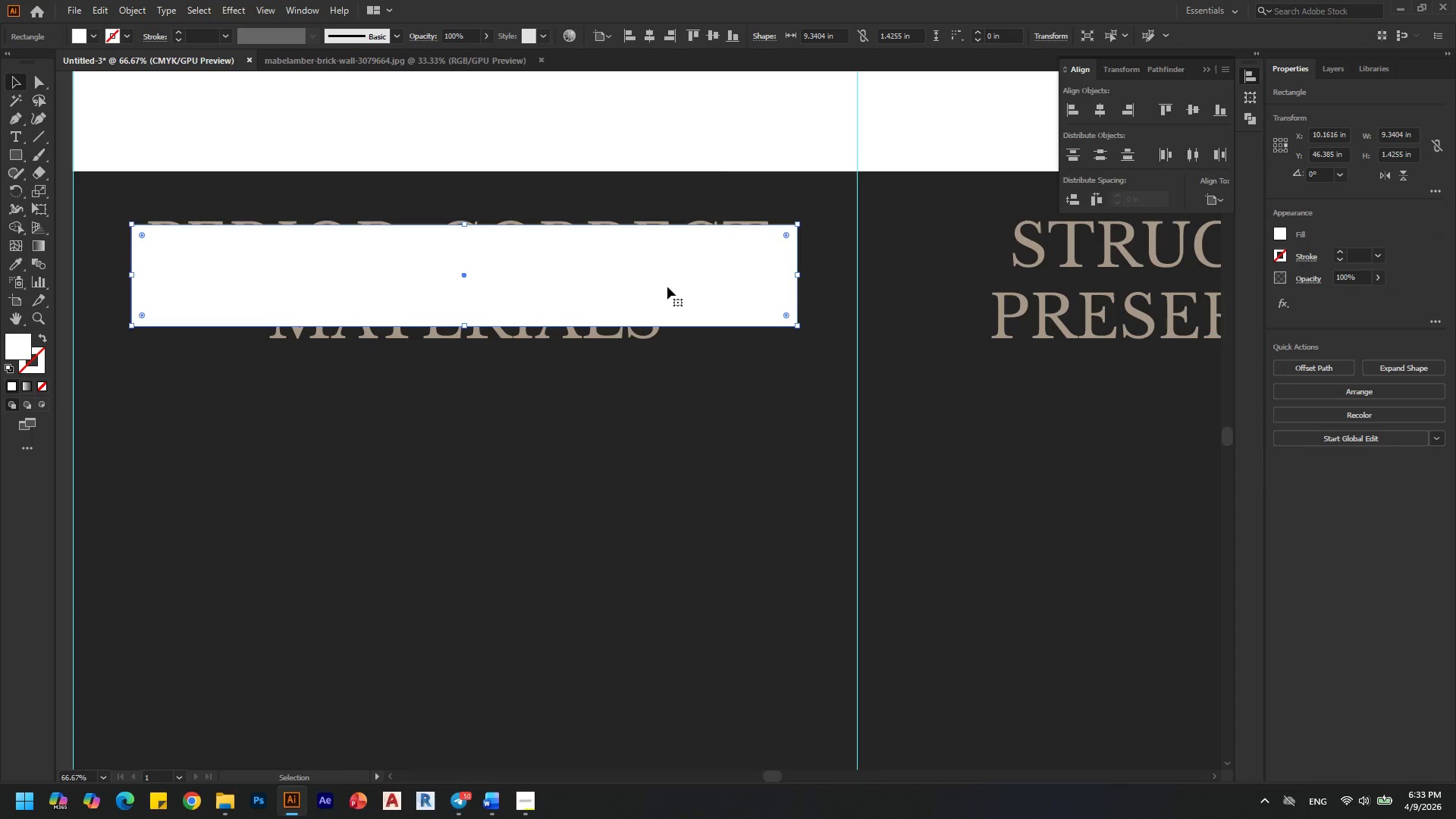 
hold_key(key=ShiftLeft, duration=1.51)
 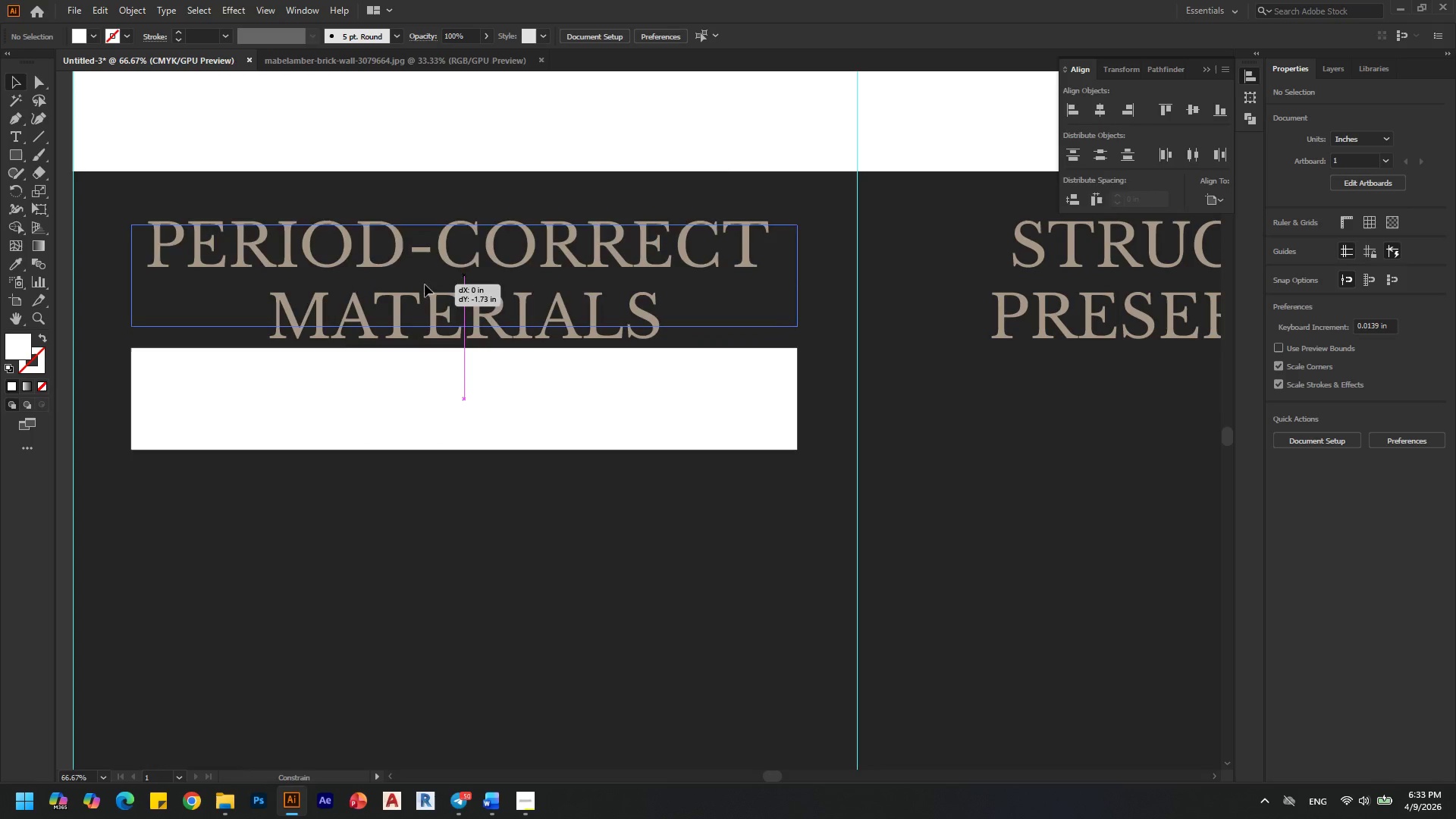 
key(Shift+ShiftLeft)
 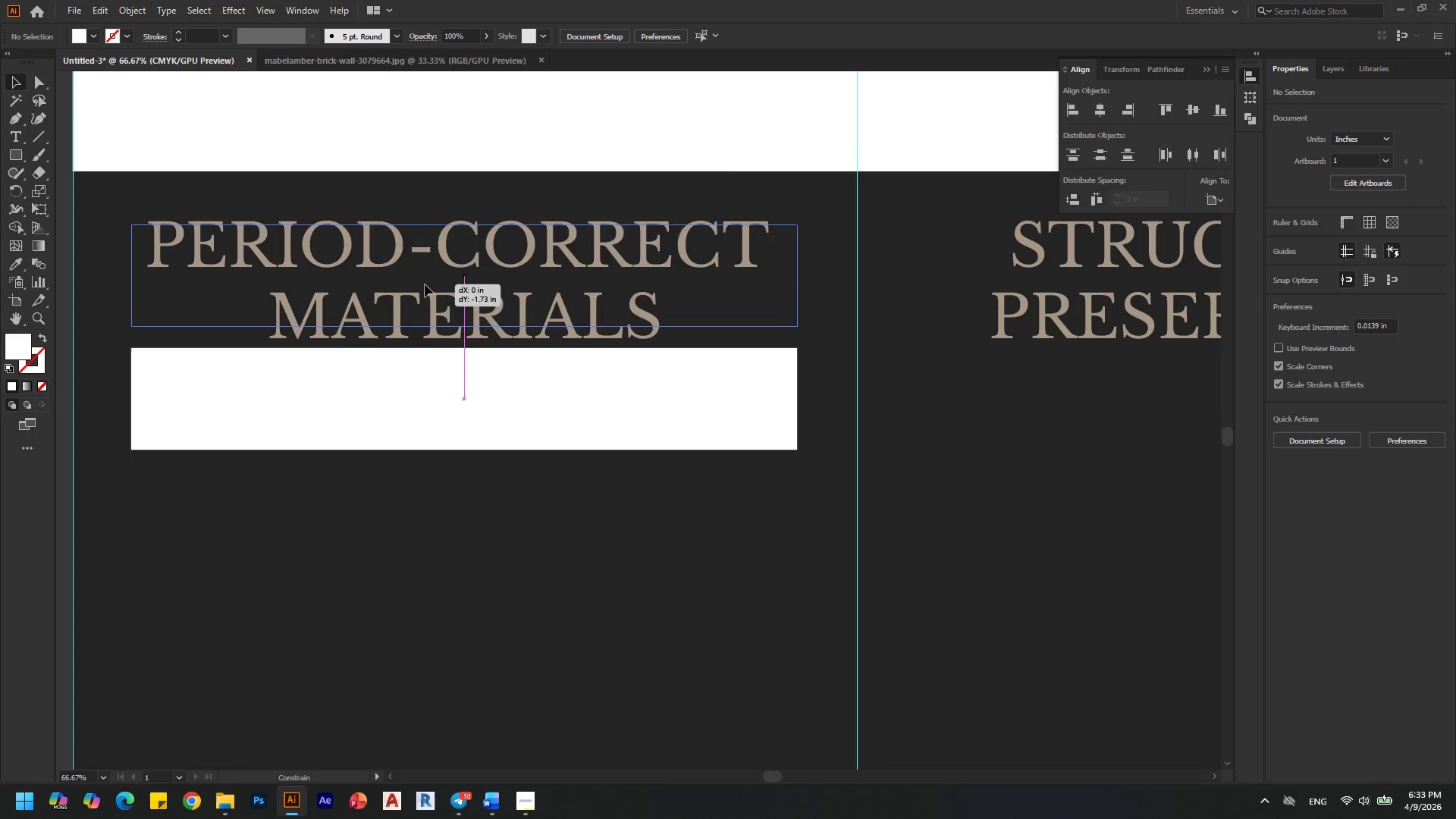 
key(Shift+ShiftLeft)
 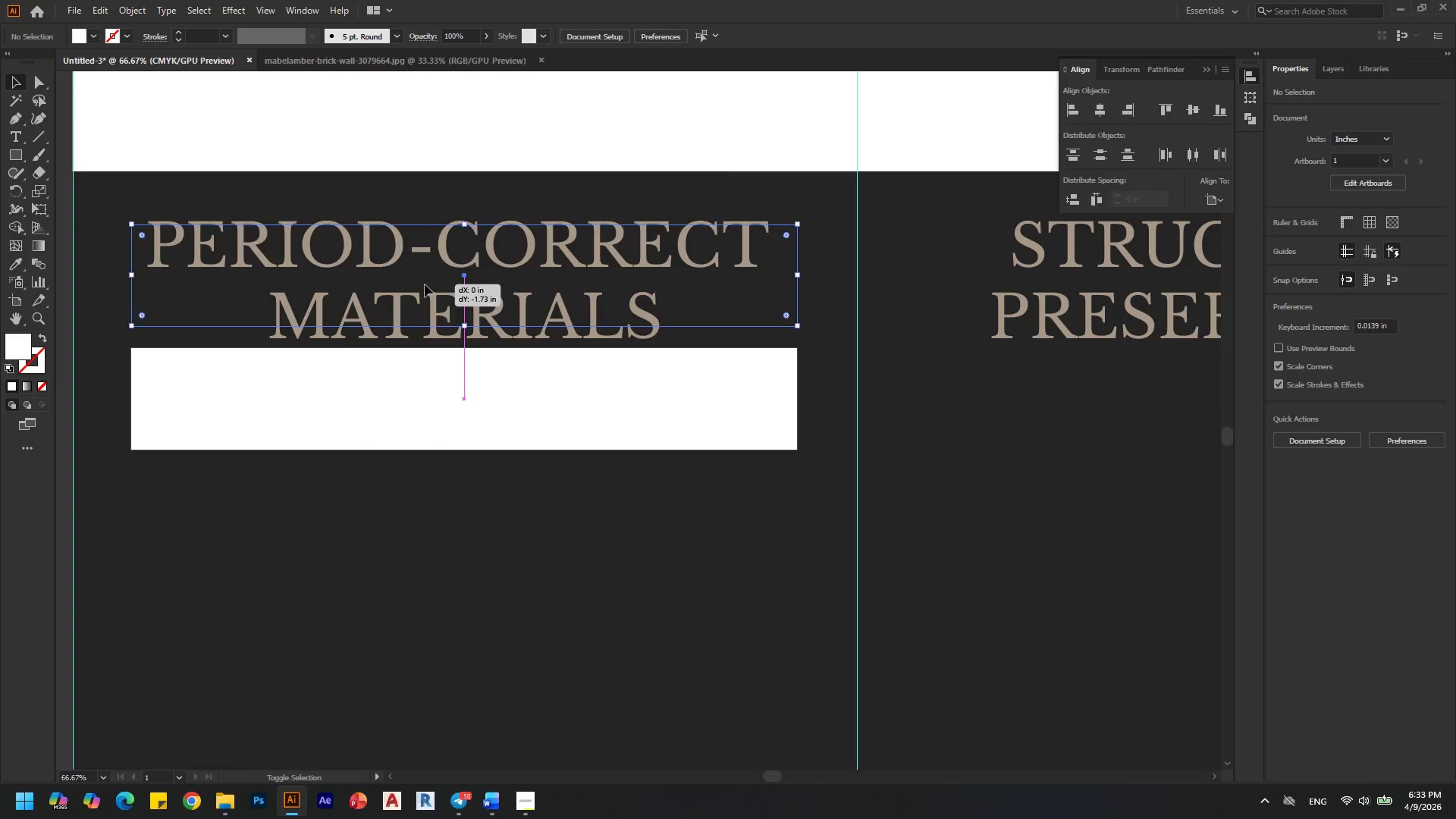 
key(Shift+ShiftLeft)
 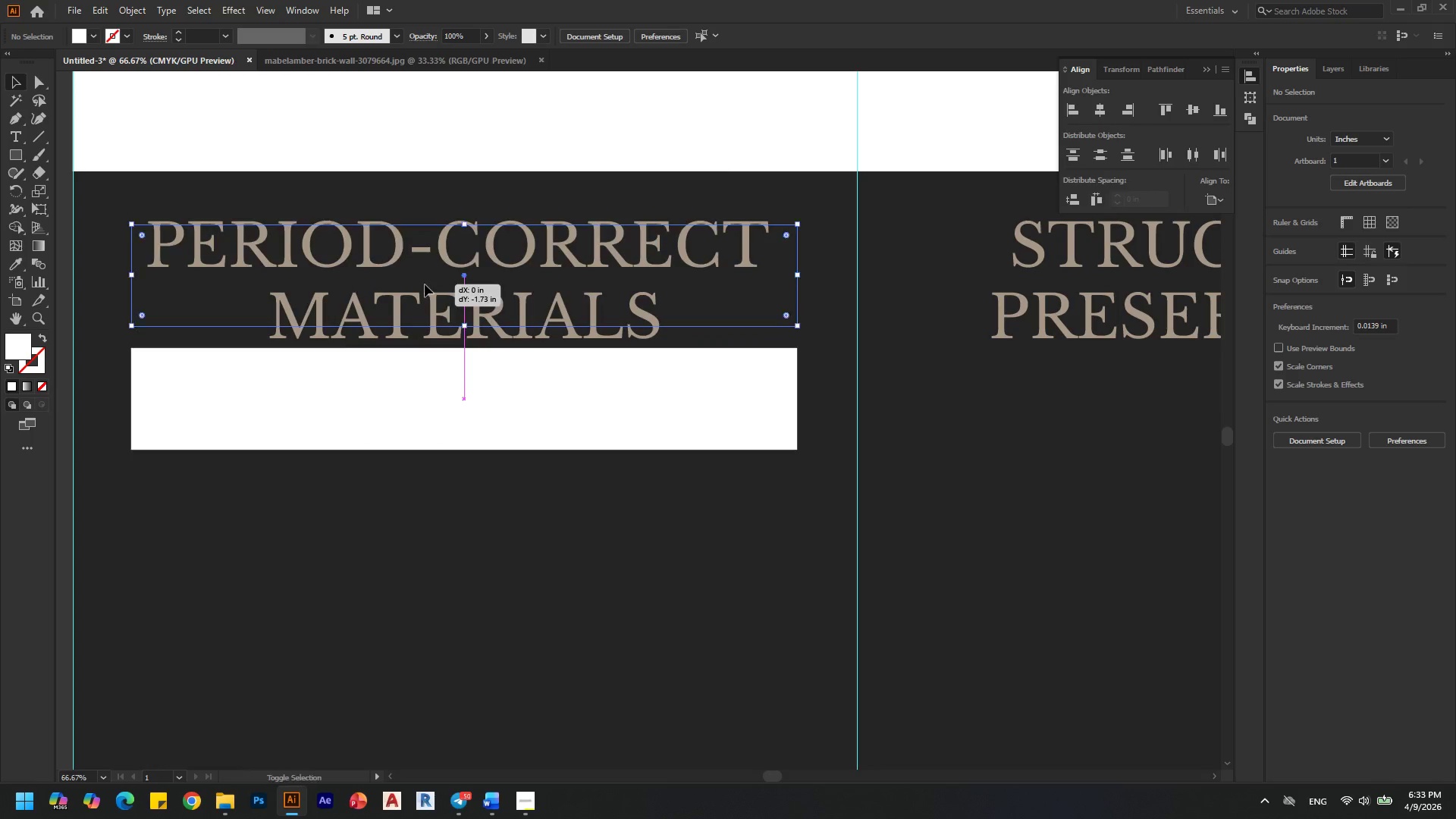 
key(Shift+ShiftLeft)
 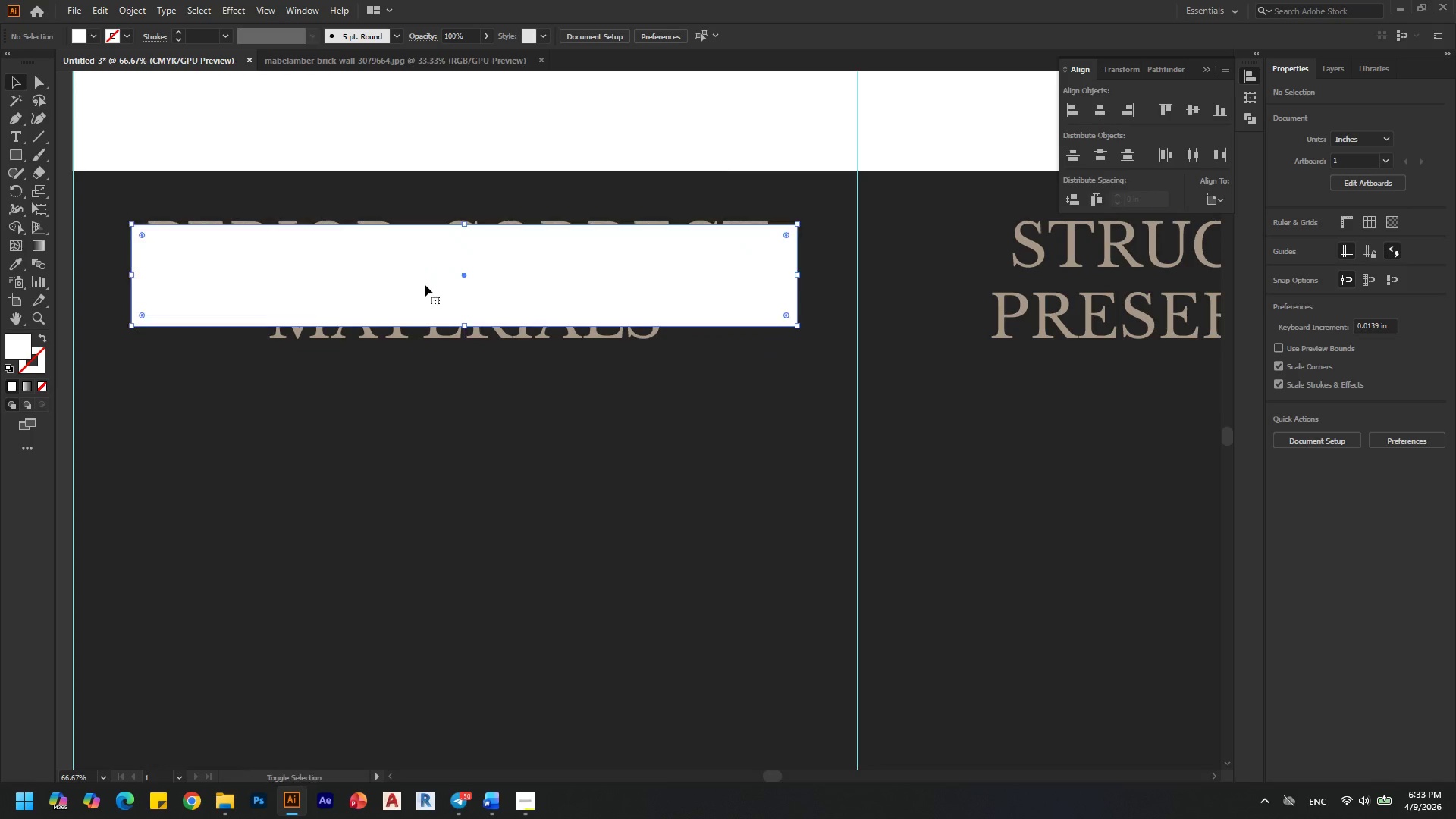 
key(Shift+ShiftLeft)
 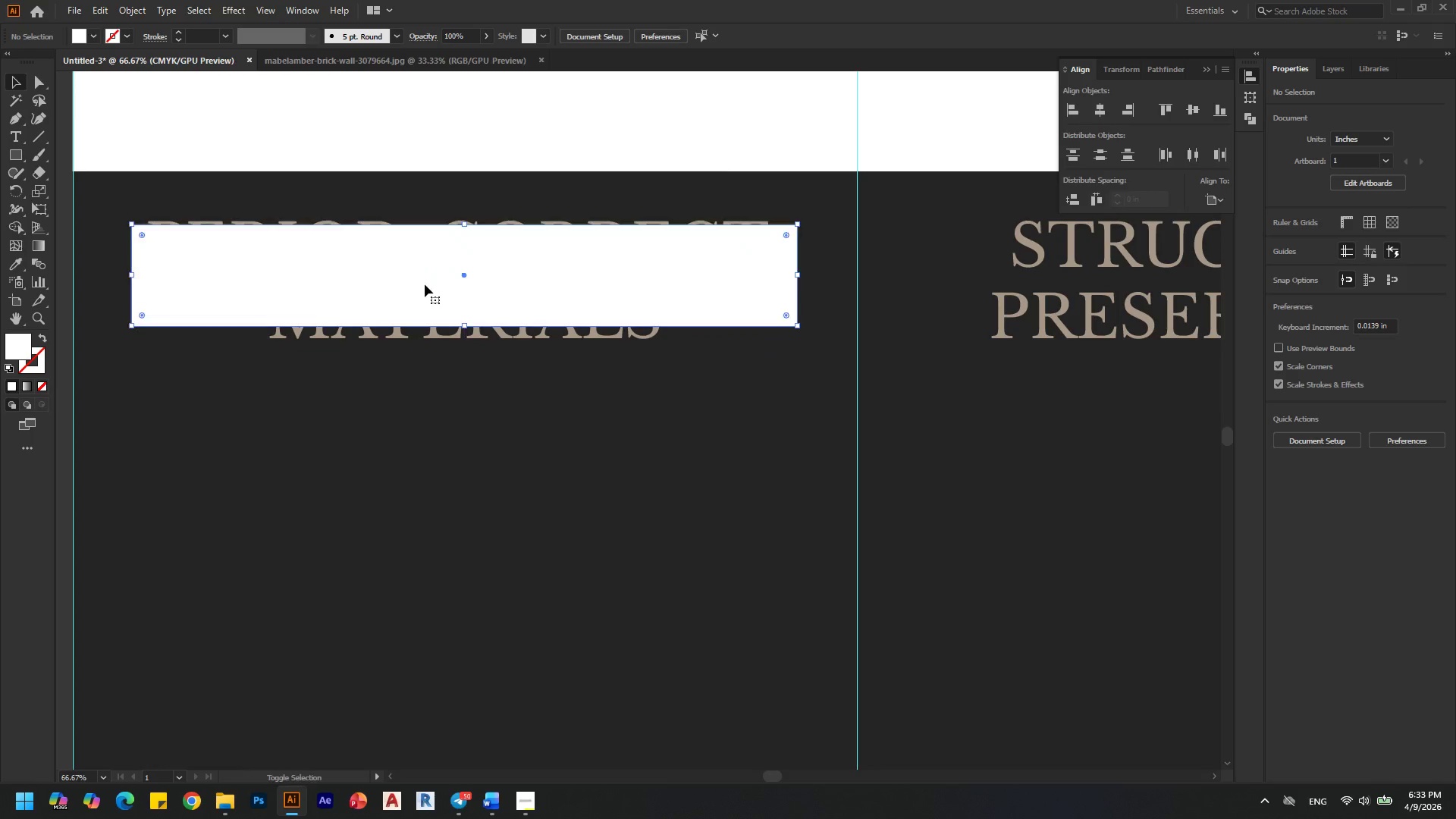 
key(Shift+ShiftLeft)
 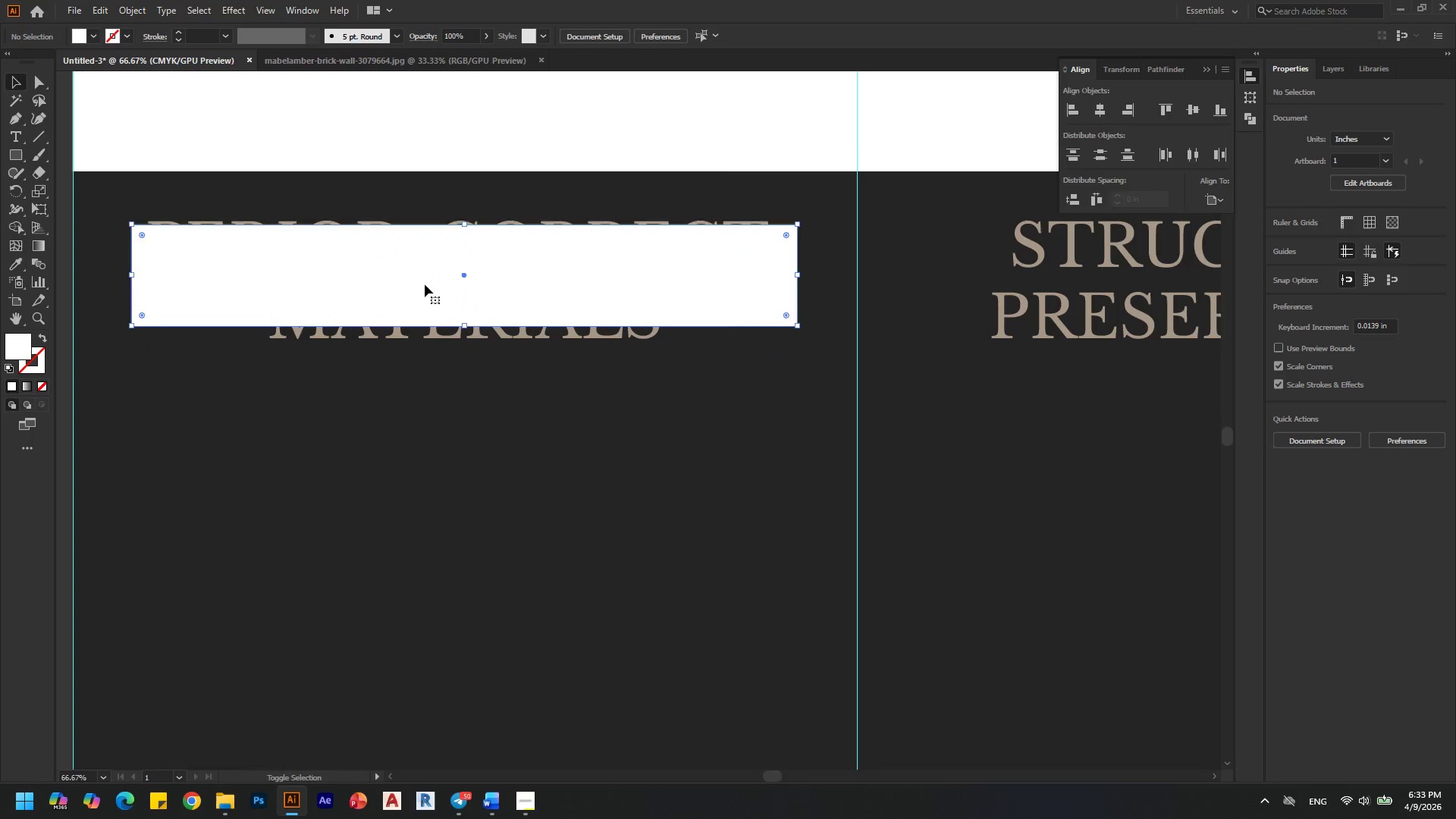 
key(Shift+ShiftLeft)
 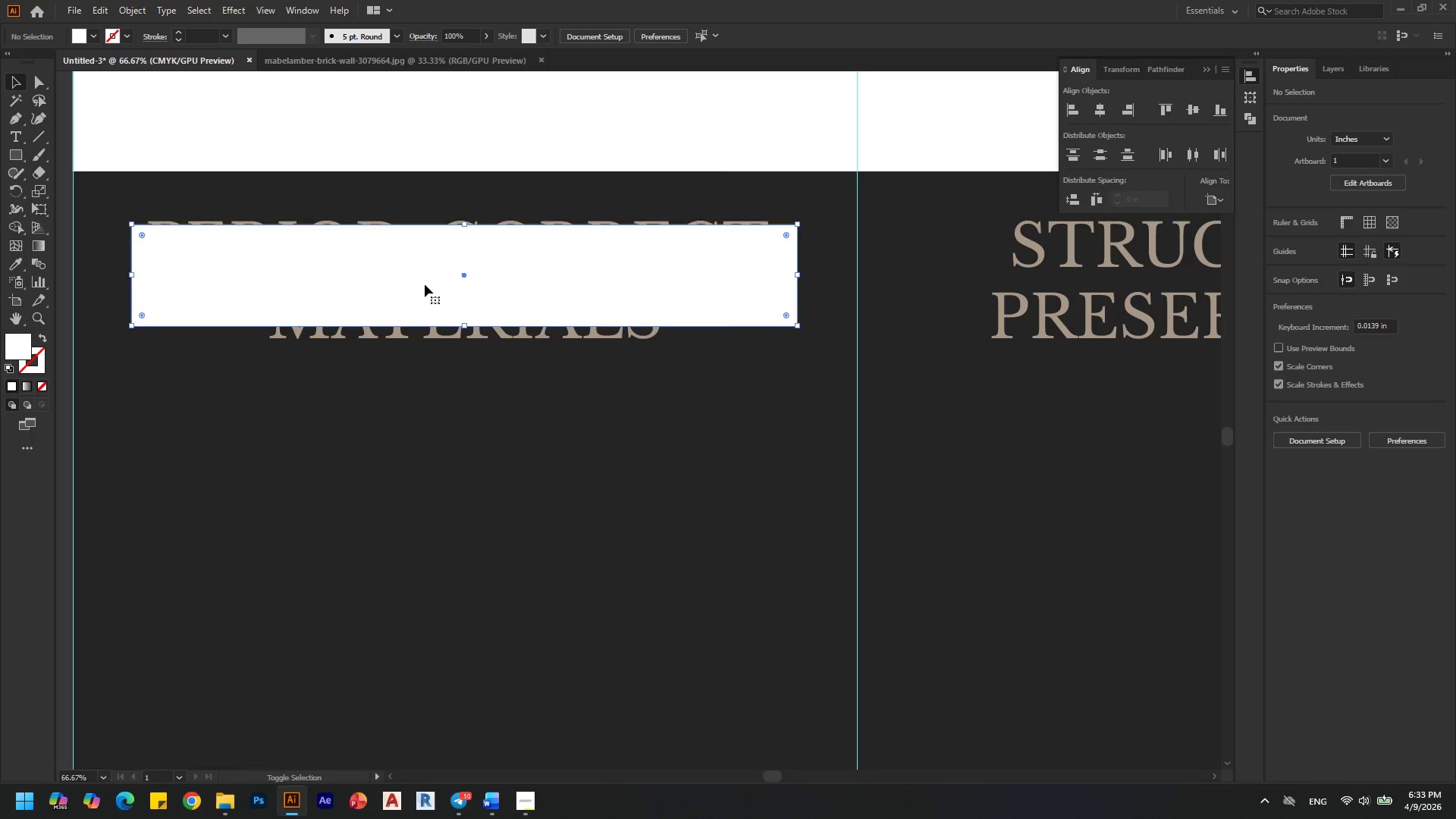 
key(Shift+ShiftLeft)
 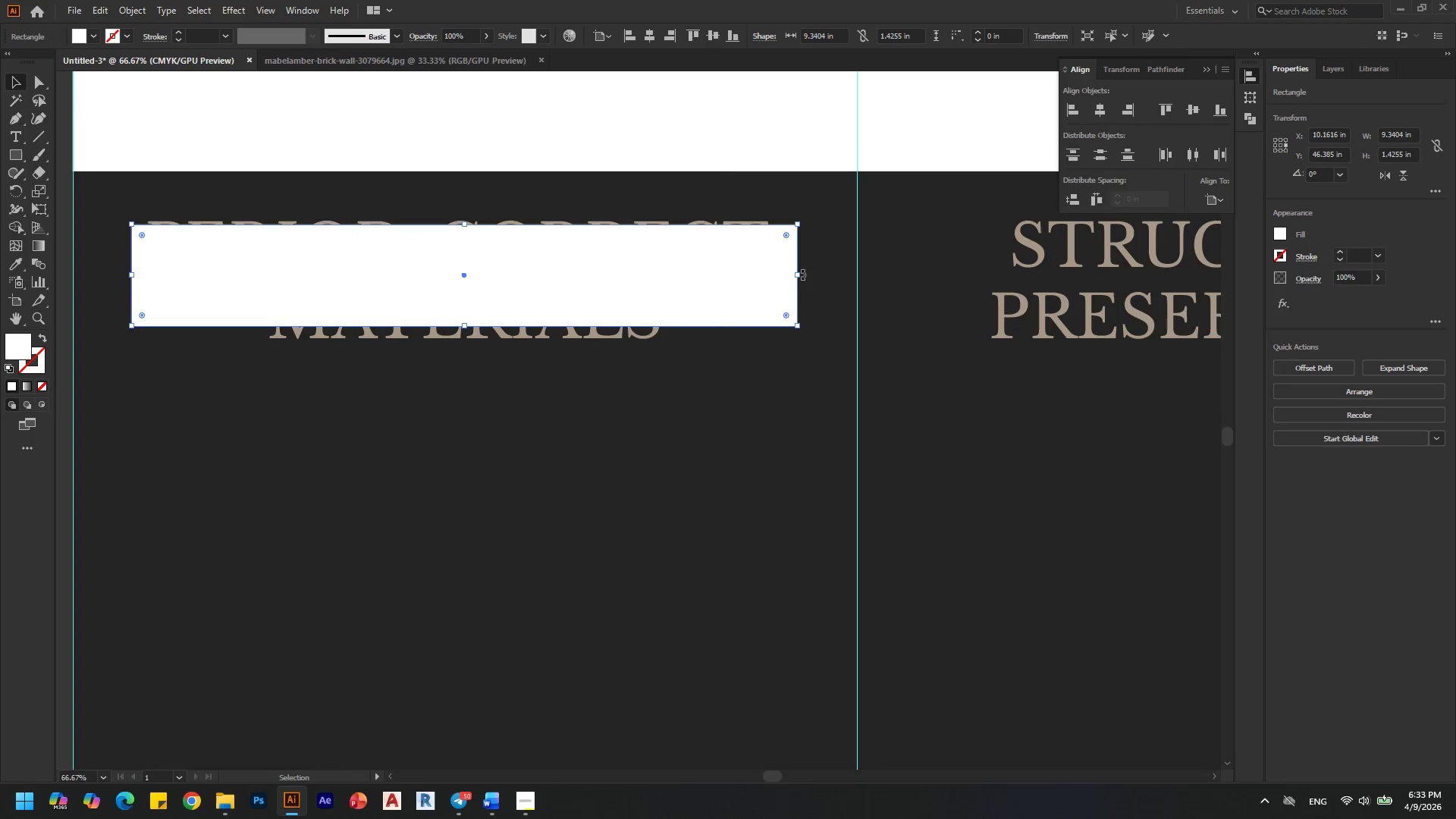 
left_click_drag(start_coordinate=[798, 274], to_coordinate=[767, 275])
 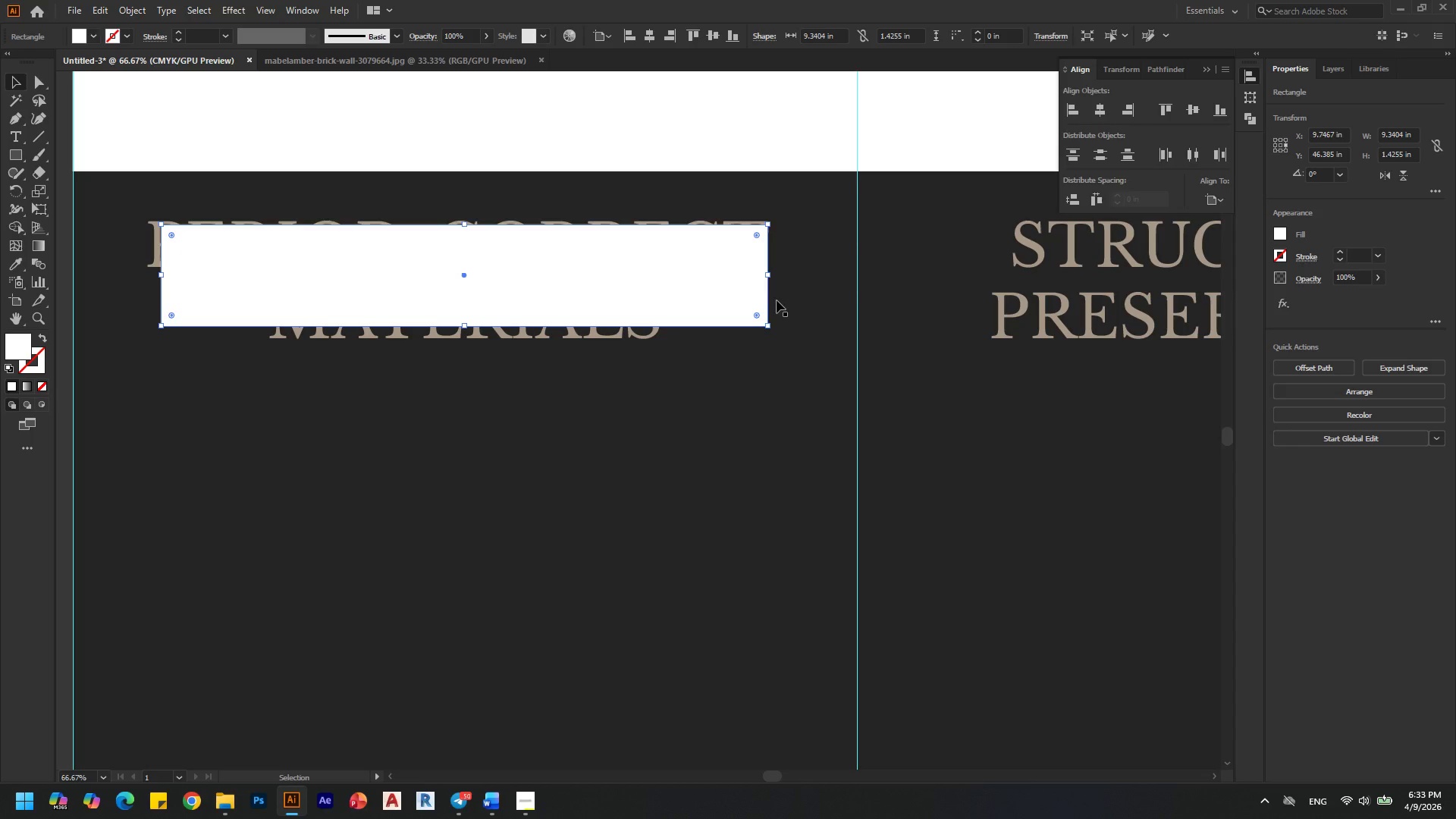 
hold_key(key=ShiftLeft, duration=0.59)
 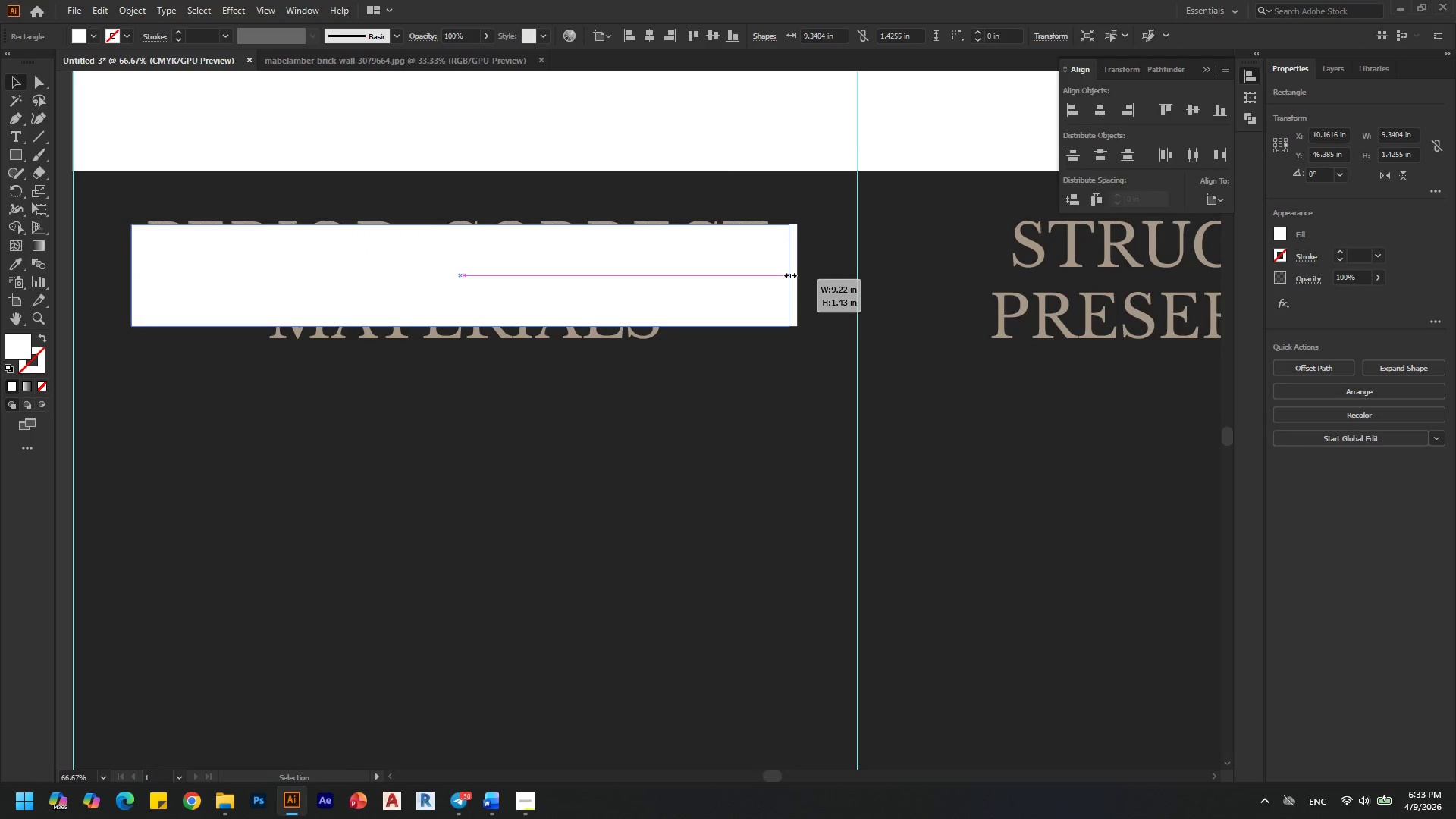 
hold_key(key=AltLeft, duration=1.53)
 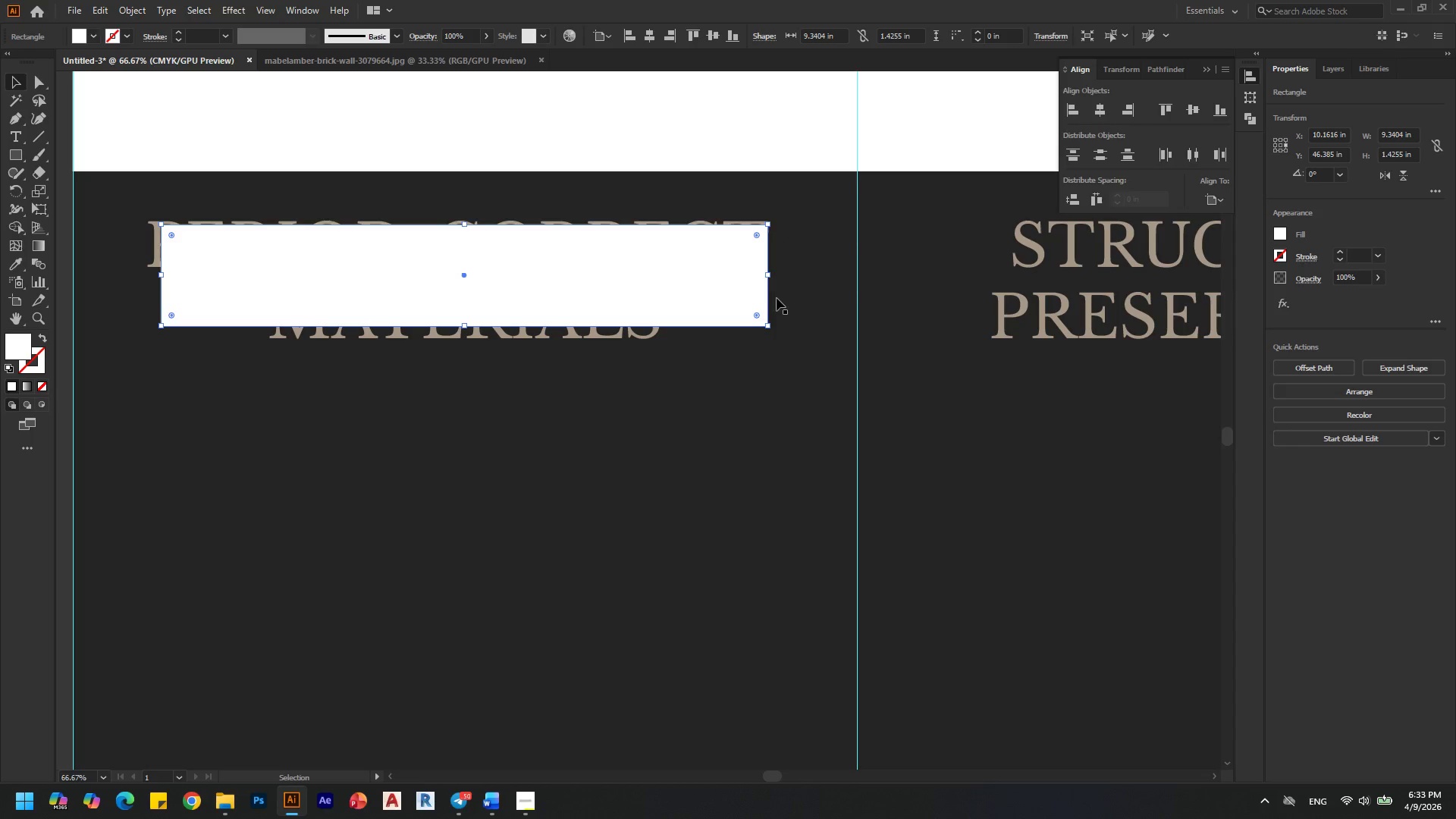 
key(Alt+AltLeft)
 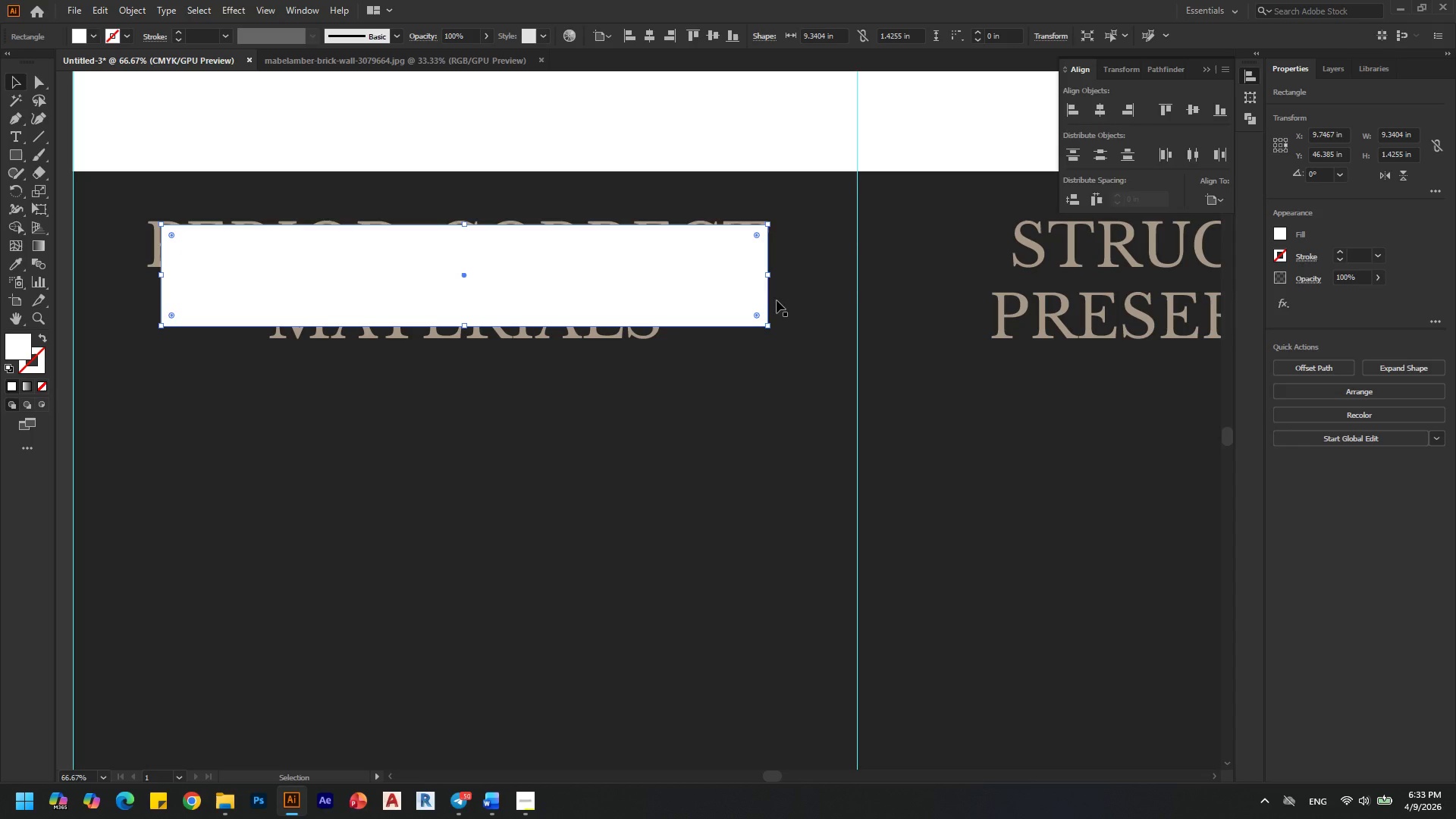 
key(Alt+AltLeft)
 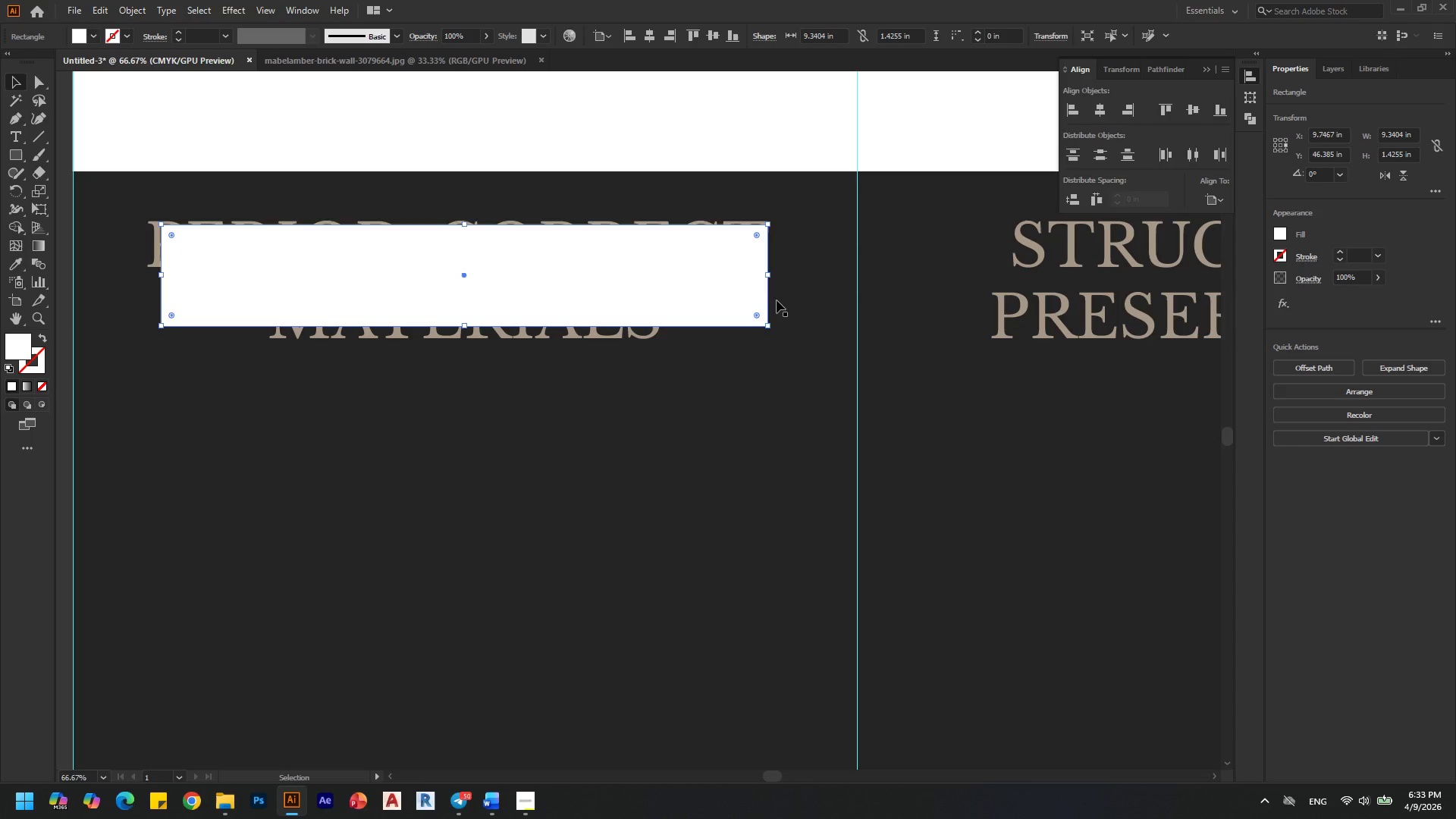 
key(Alt+AltLeft)
 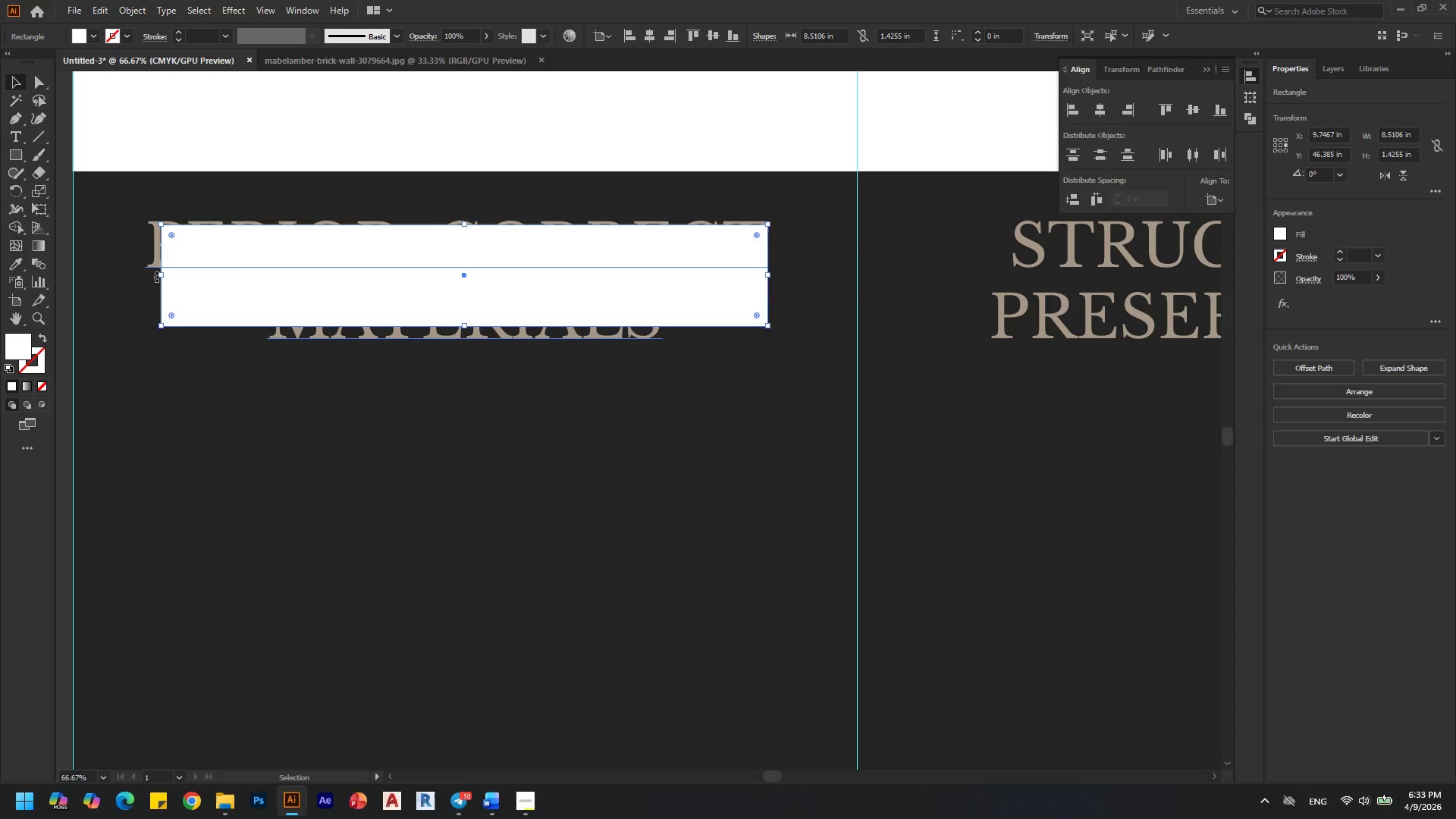 
hold_key(key=AltLeft, duration=1.41)
left_click_drag(start_coordinate=[162, 277], to_coordinate=[151, 277])
 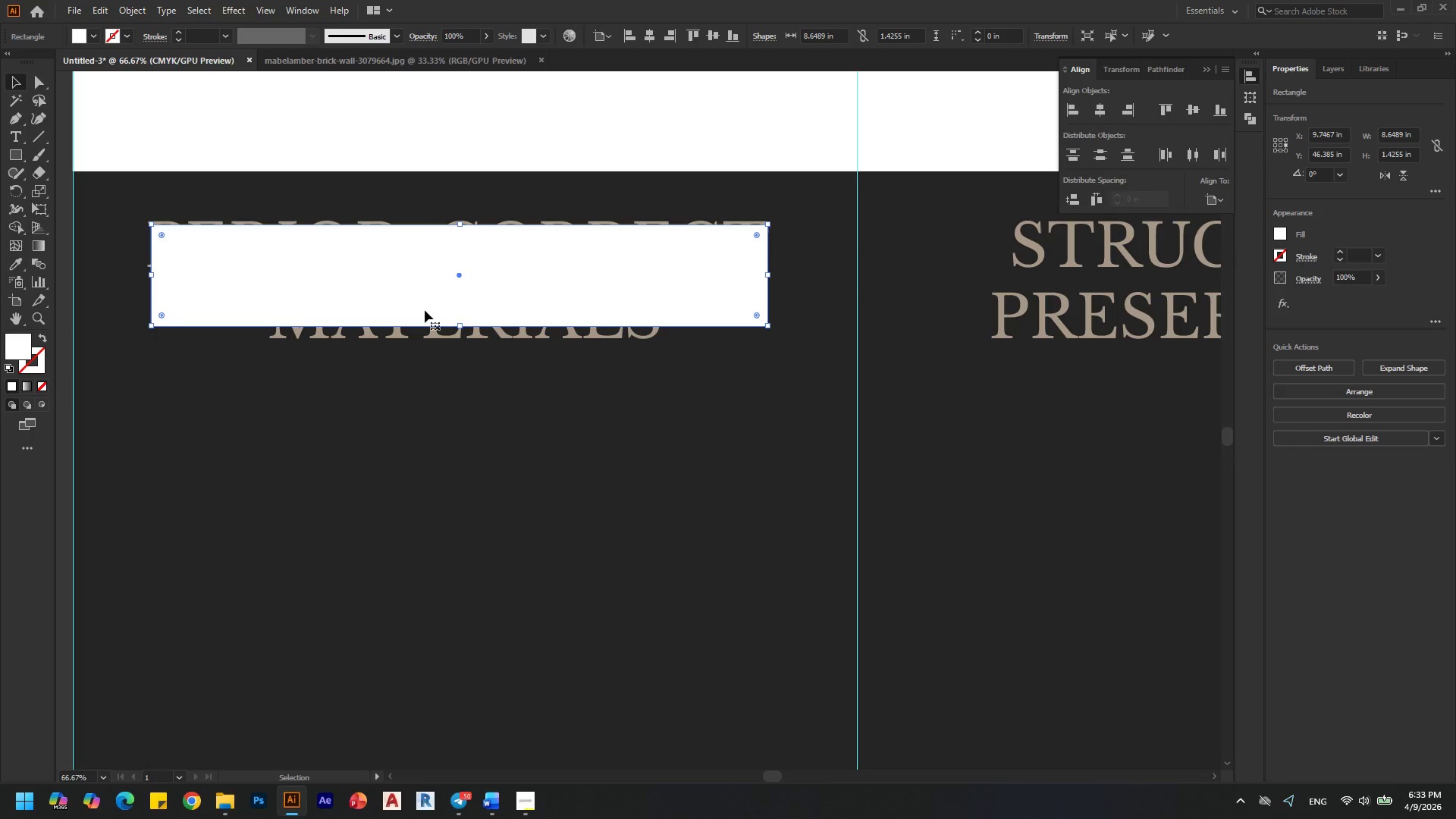 
key(Alt+AltLeft)
 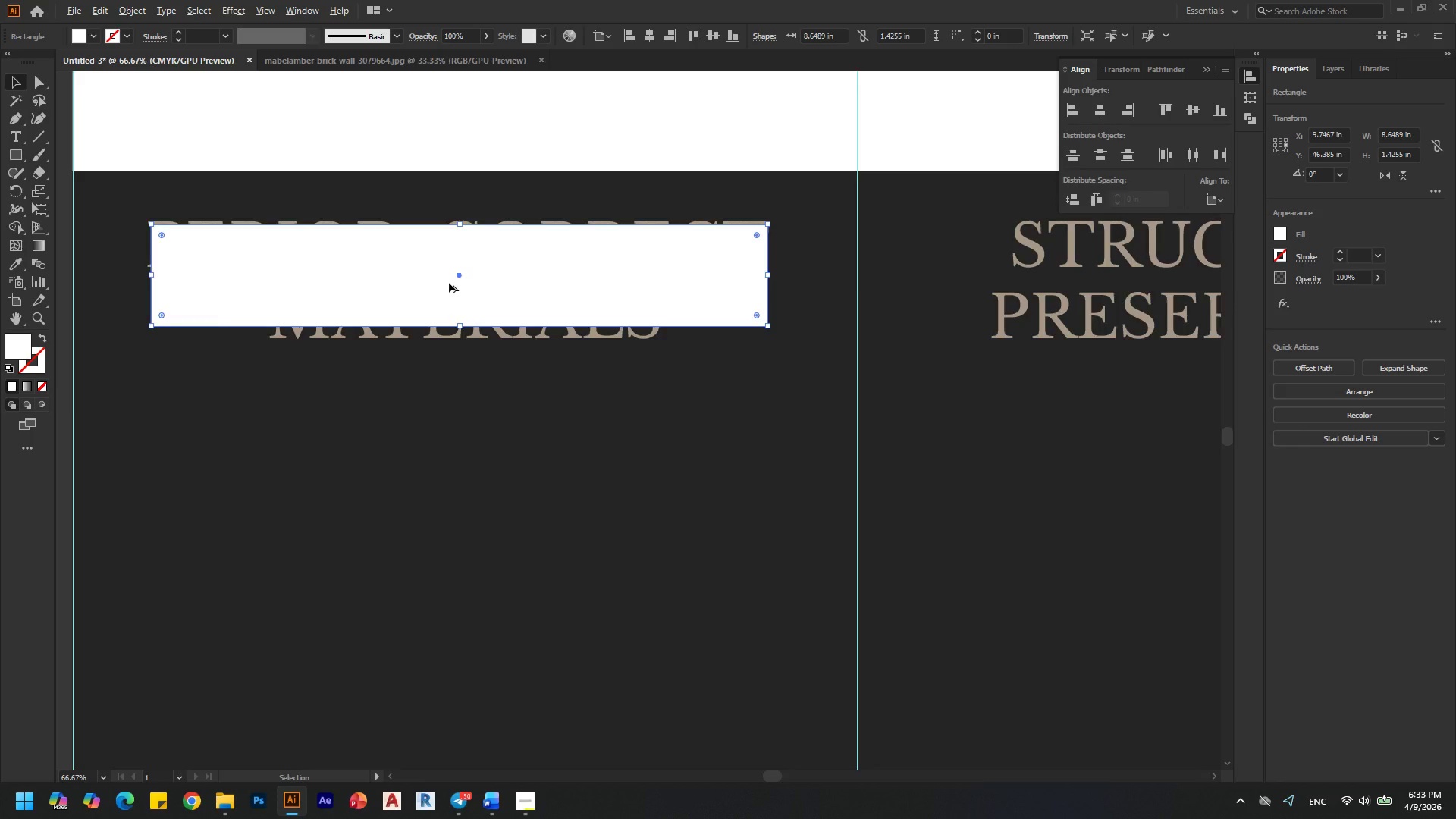 
scroll: coordinate [449, 283], scroll_direction: none, amount: 0.0
 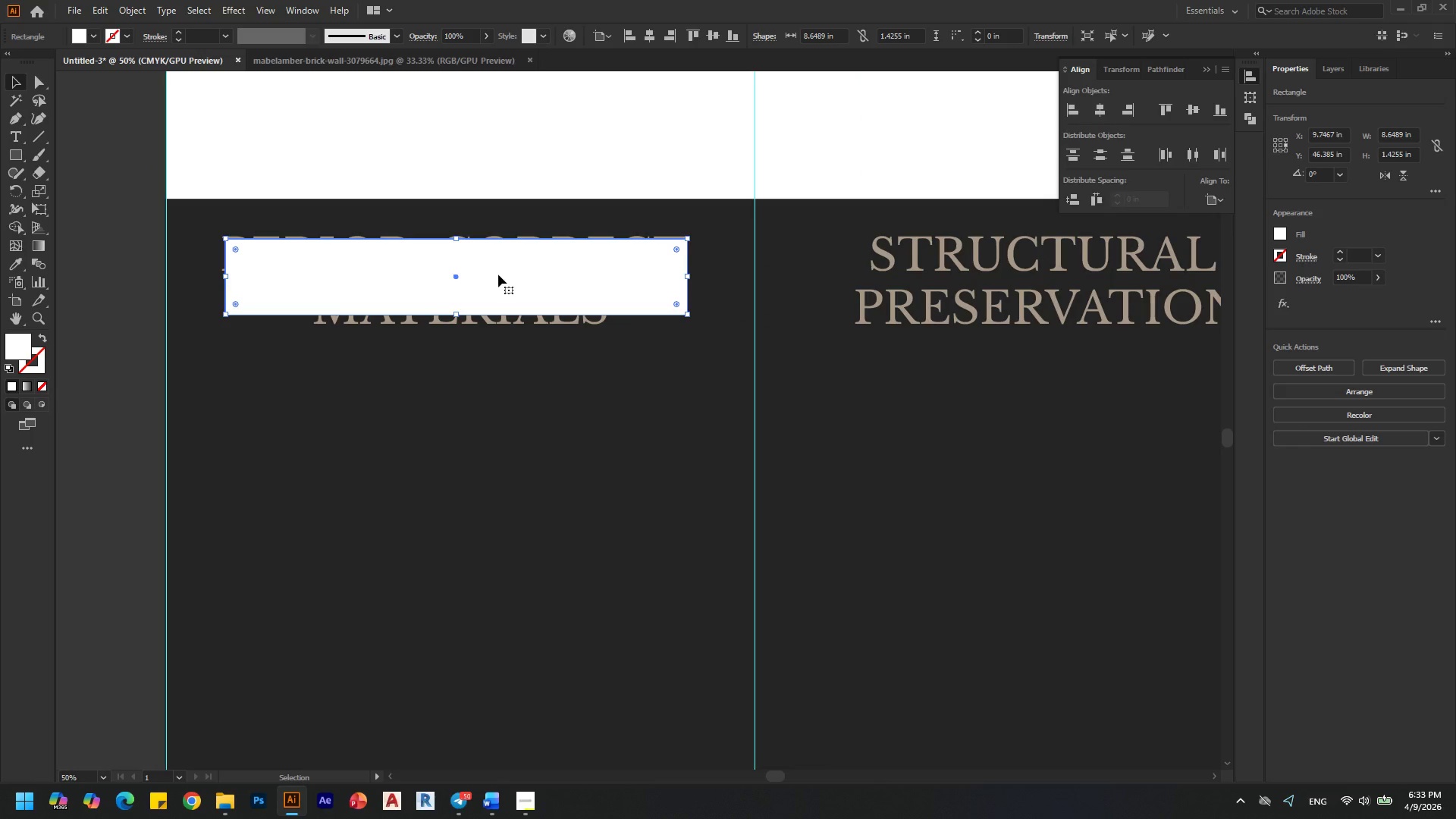 
hold_key(key=AltLeft, duration=0.67)
scroll: coordinate [438, 334], scroll_direction: down, amount: 2.0
 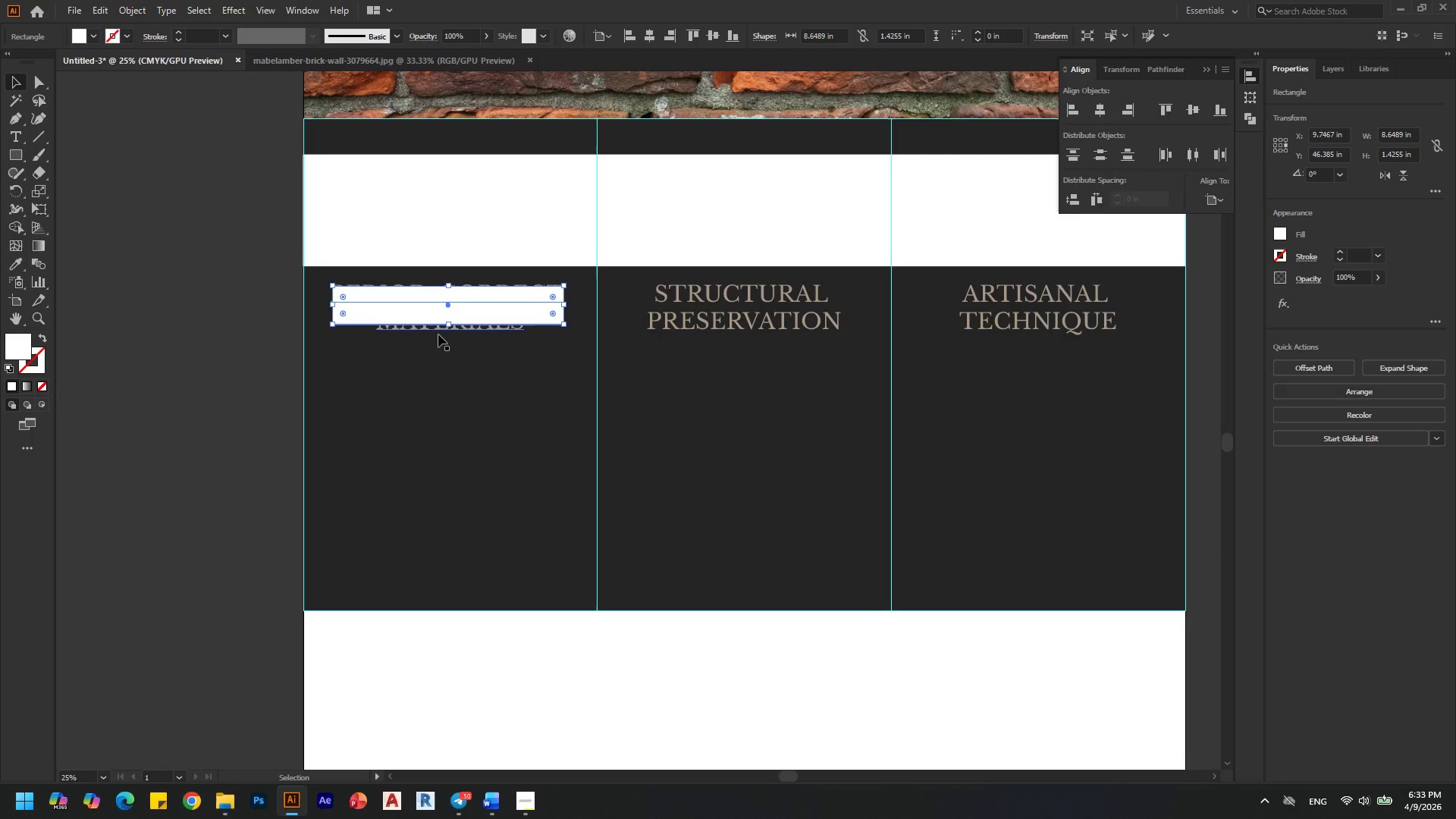 
wait(5.78)
 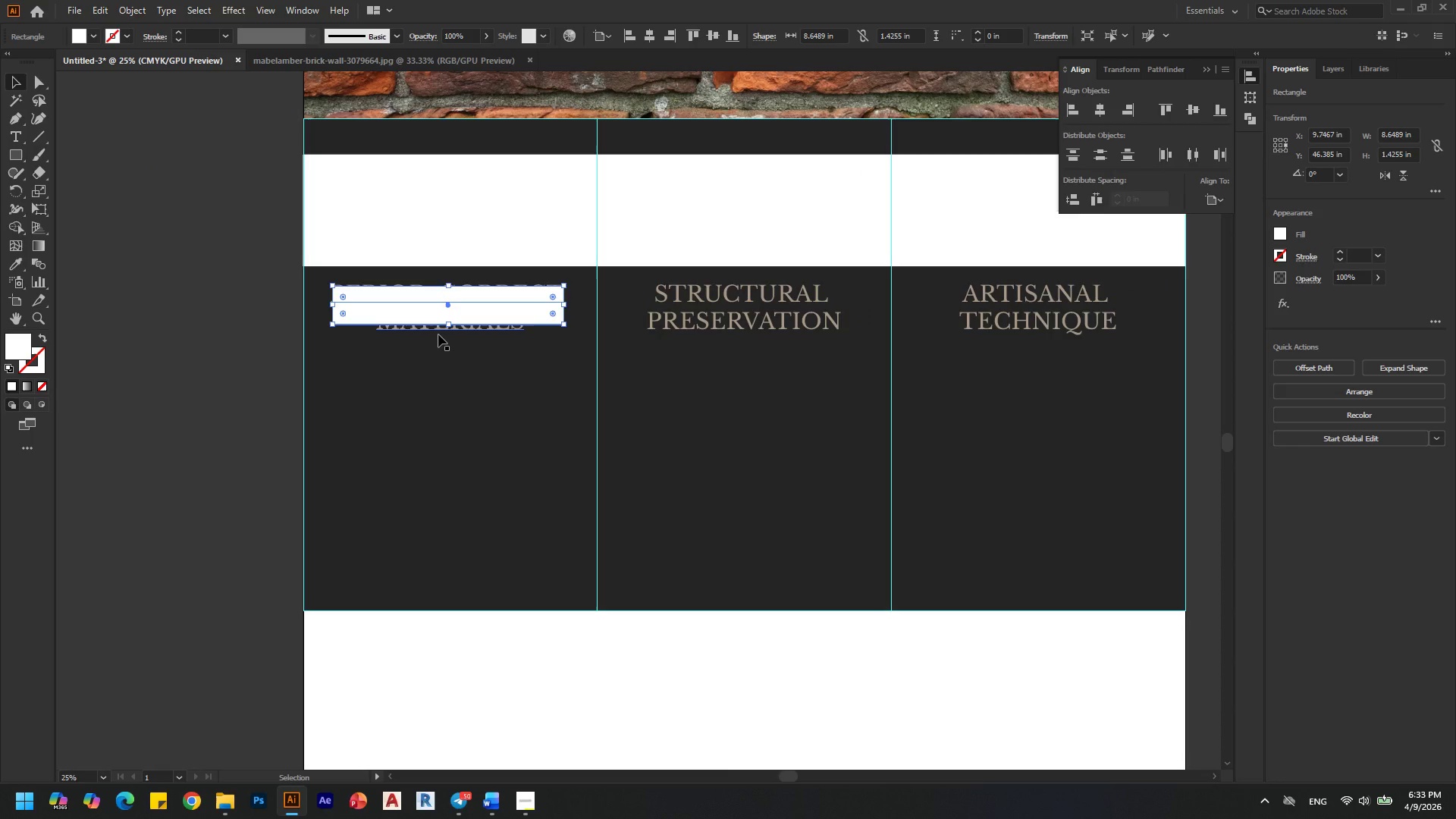 
left_click([1098, 115])
 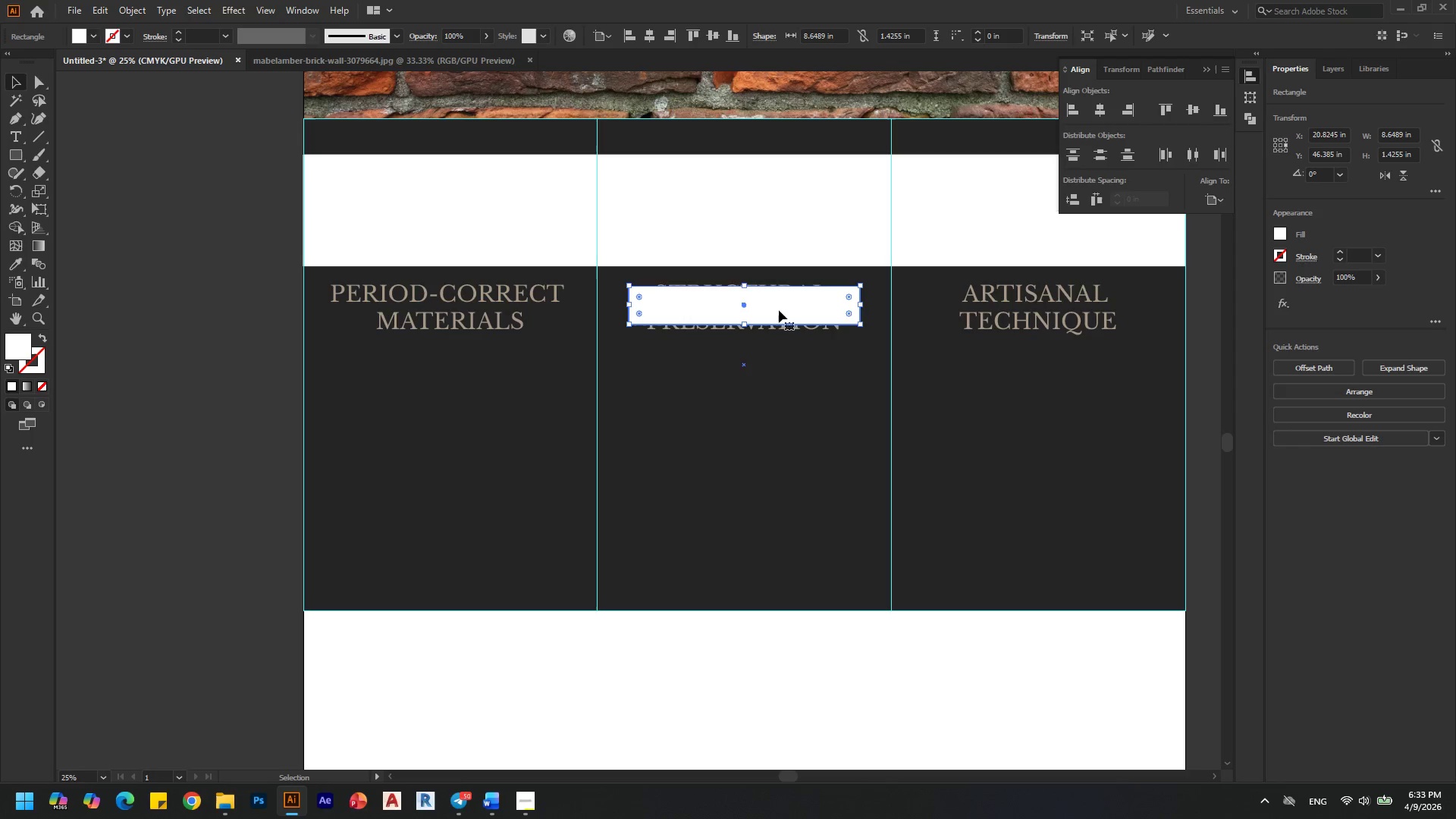 
key(Alt+AltLeft)
 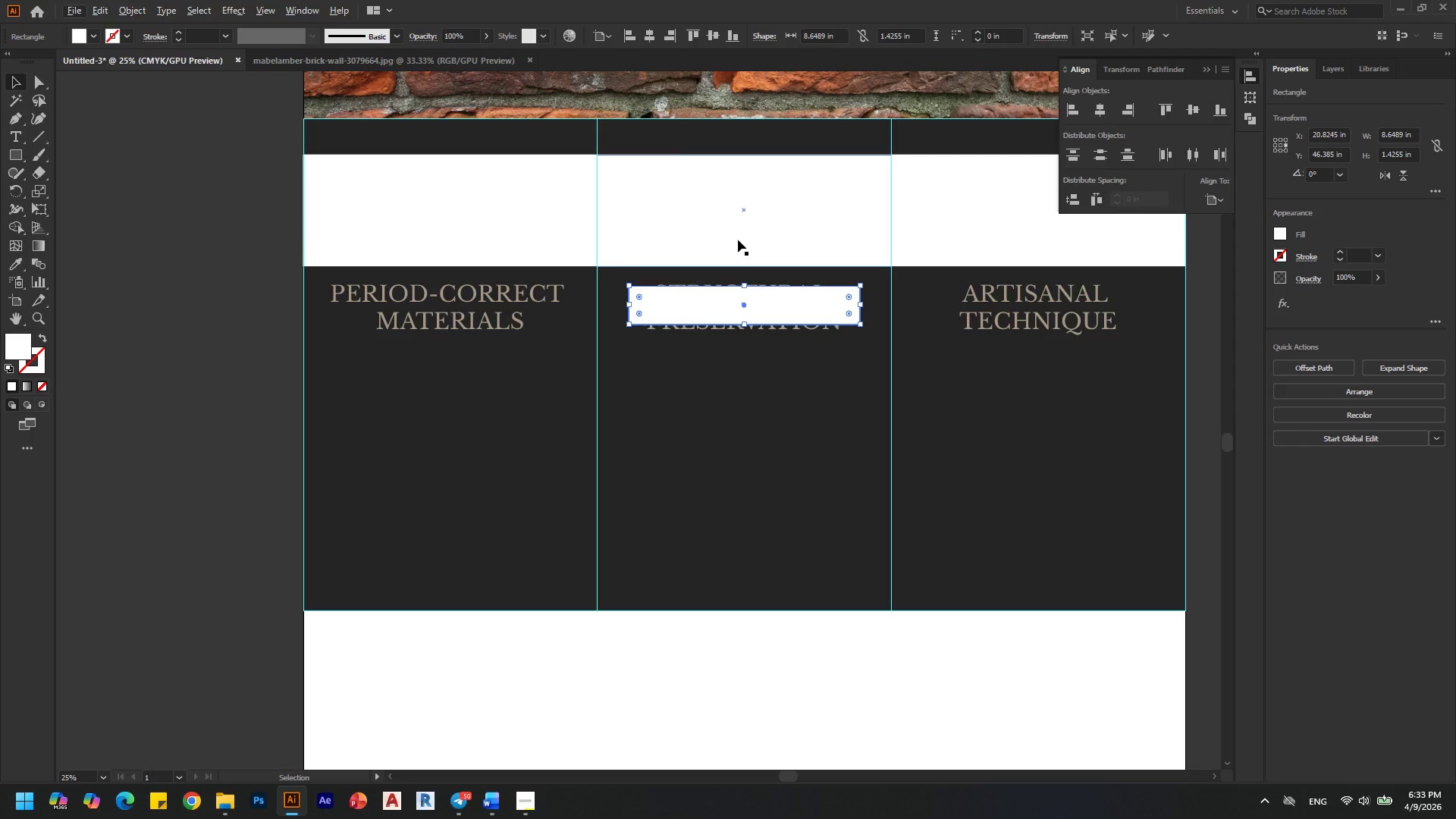 
left_click([738, 240])
 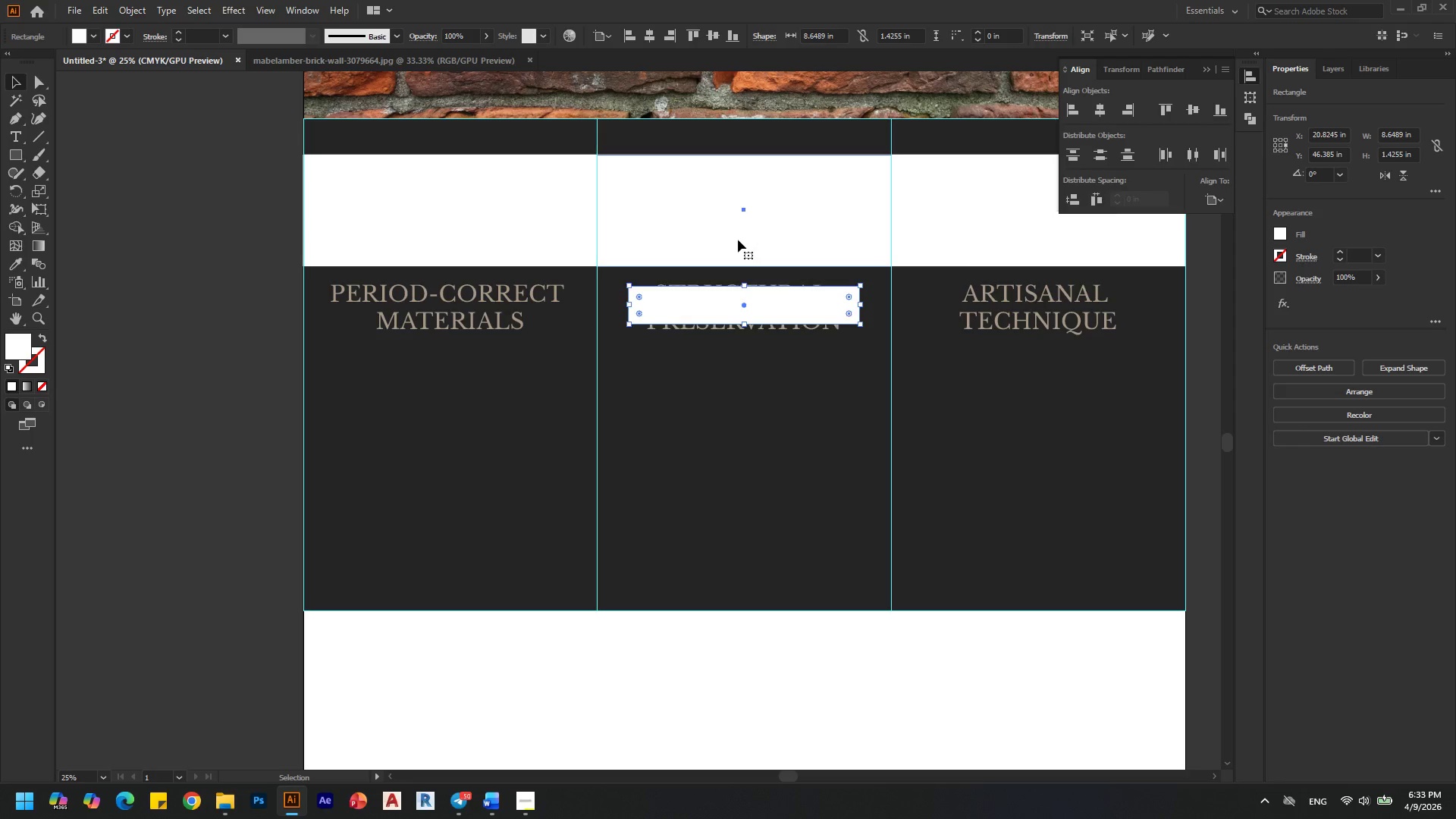 
hold_key(key=AltLeft, duration=0.58)
 